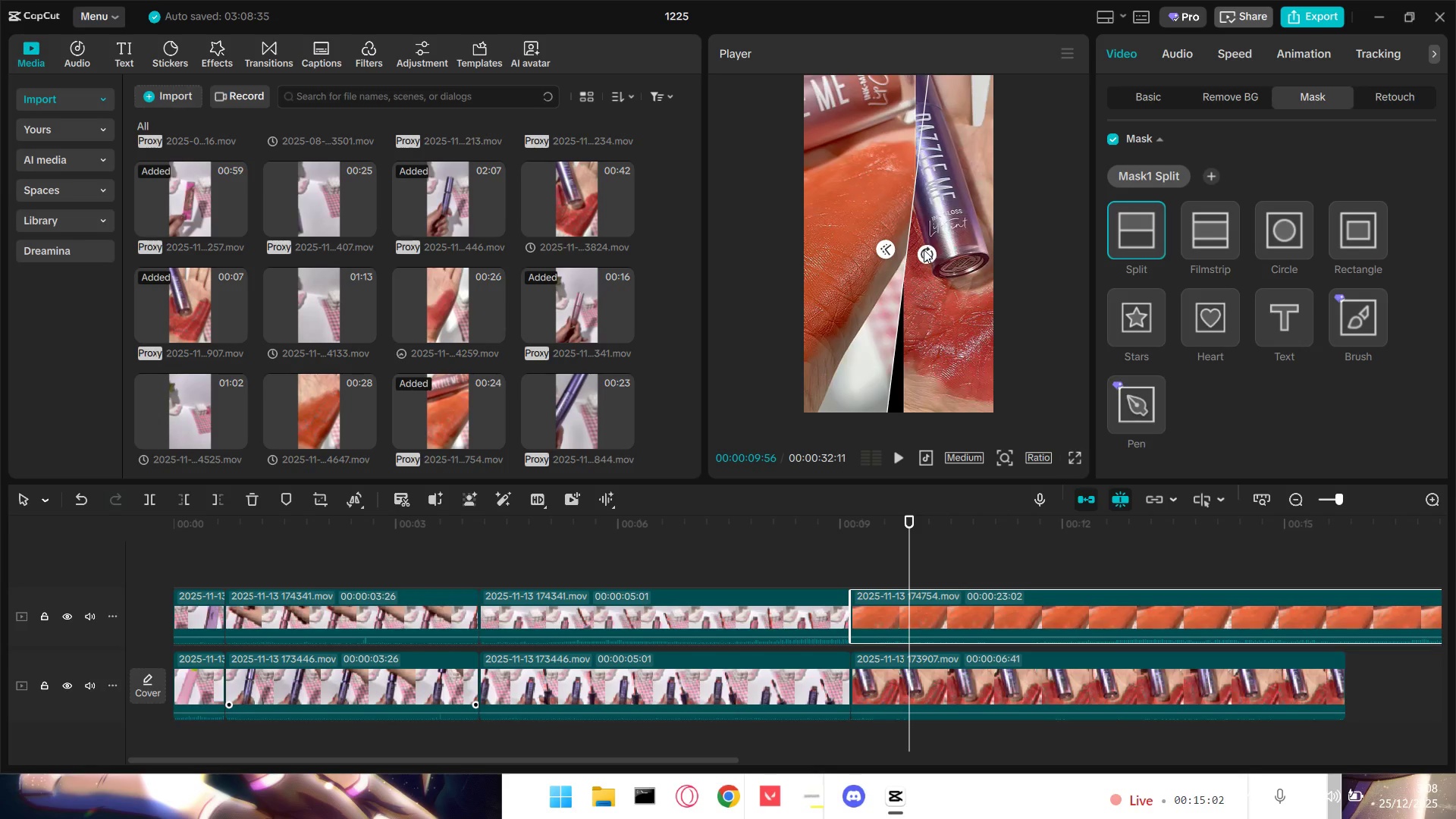 
left_click_drag(start_coordinate=[924, 249], to_coordinate=[936, 249])
 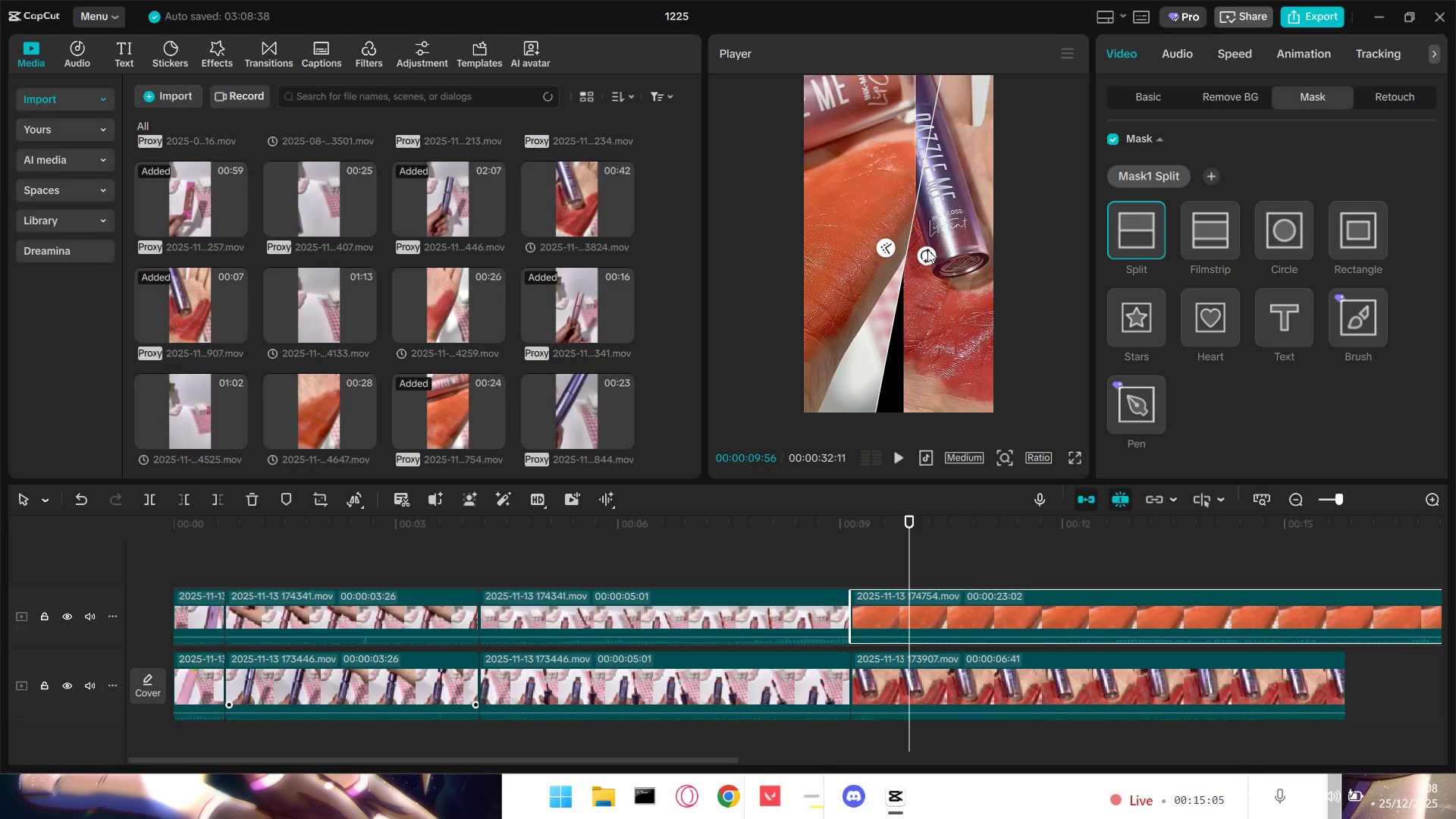 
left_click_drag(start_coordinate=[930, 249], to_coordinate=[946, 258])
 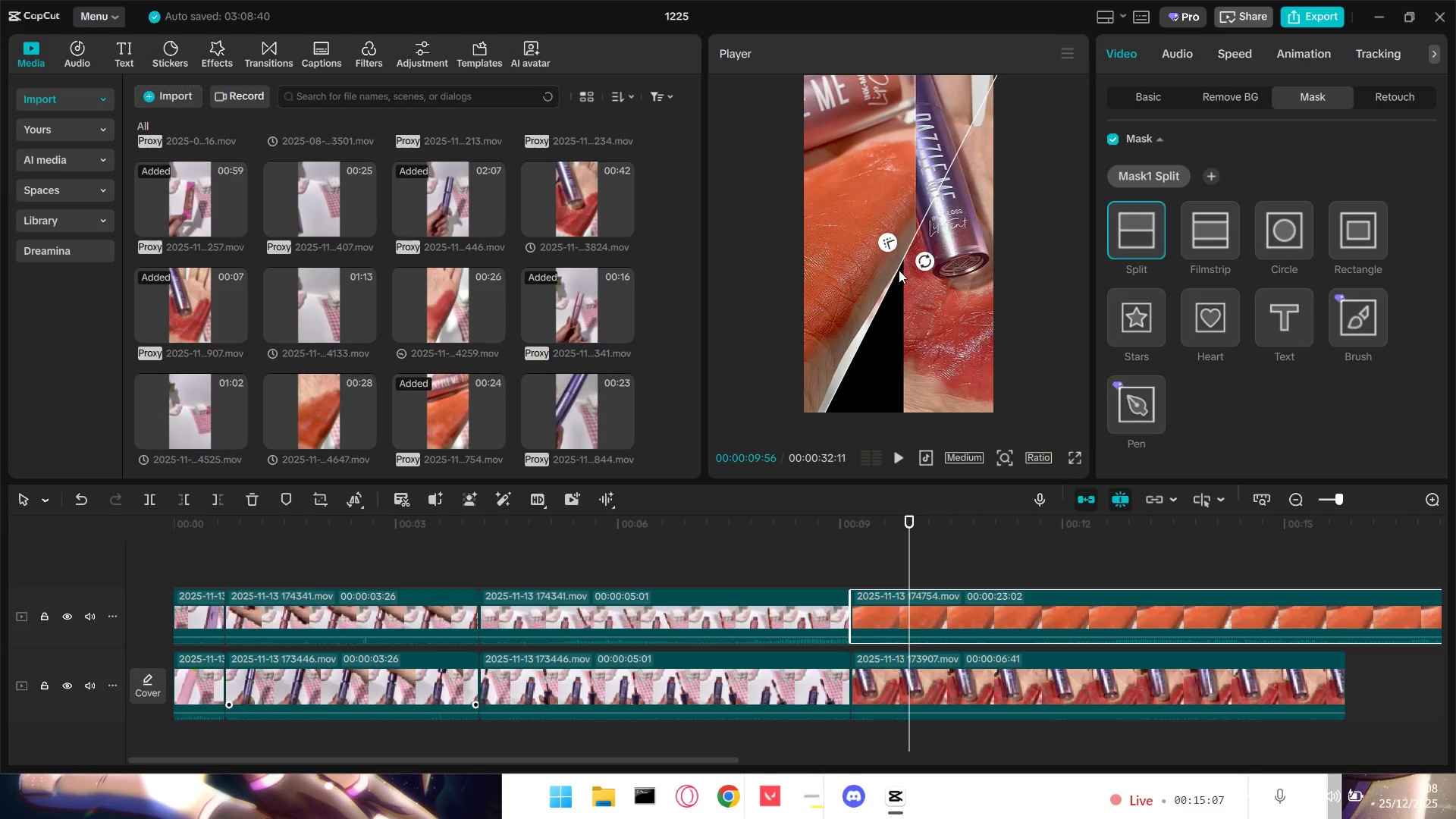 
left_click_drag(start_coordinate=[899, 270], to_coordinate=[869, 225])
 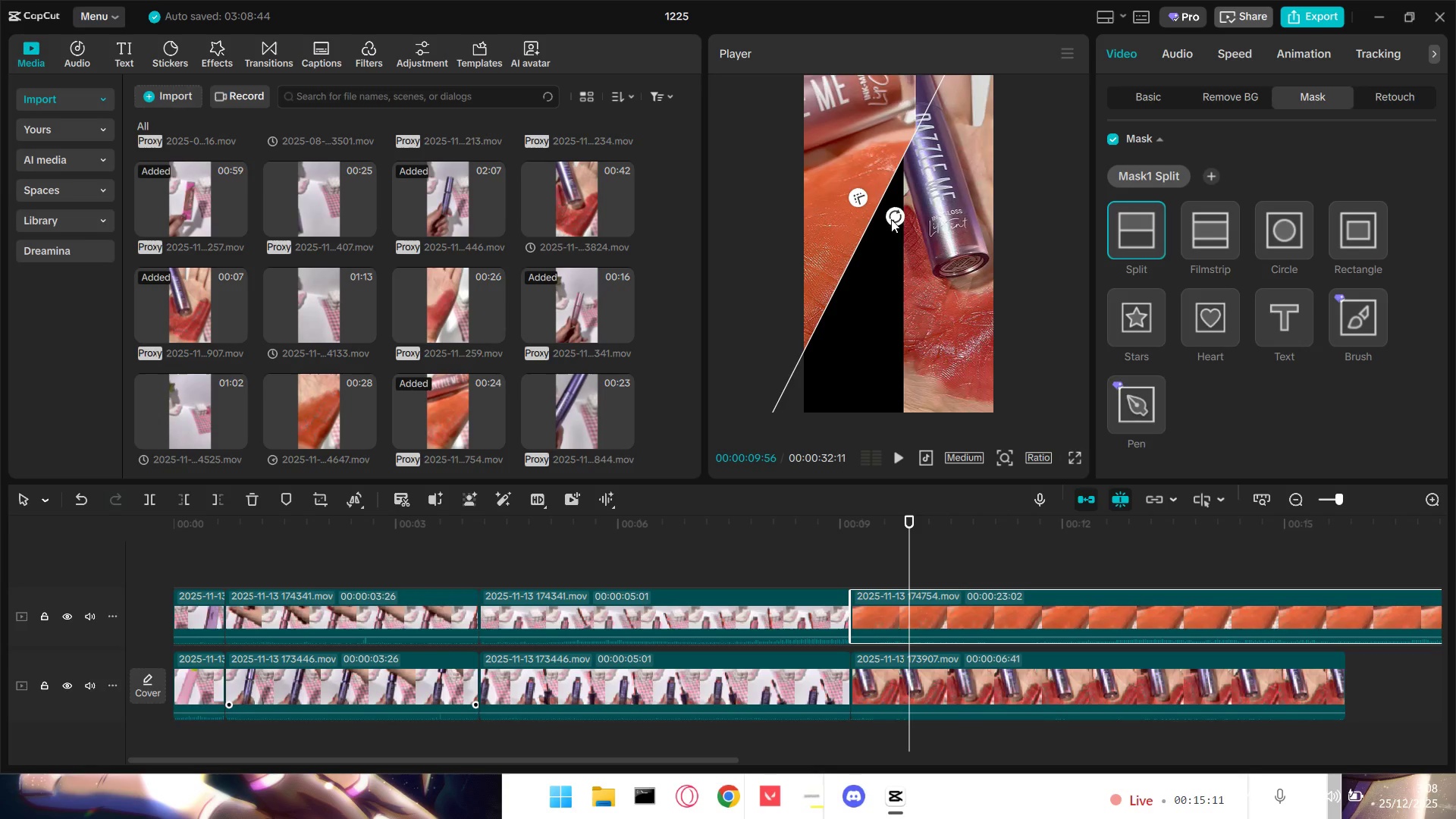 
left_click_drag(start_coordinate=[896, 218], to_coordinate=[903, 237])
 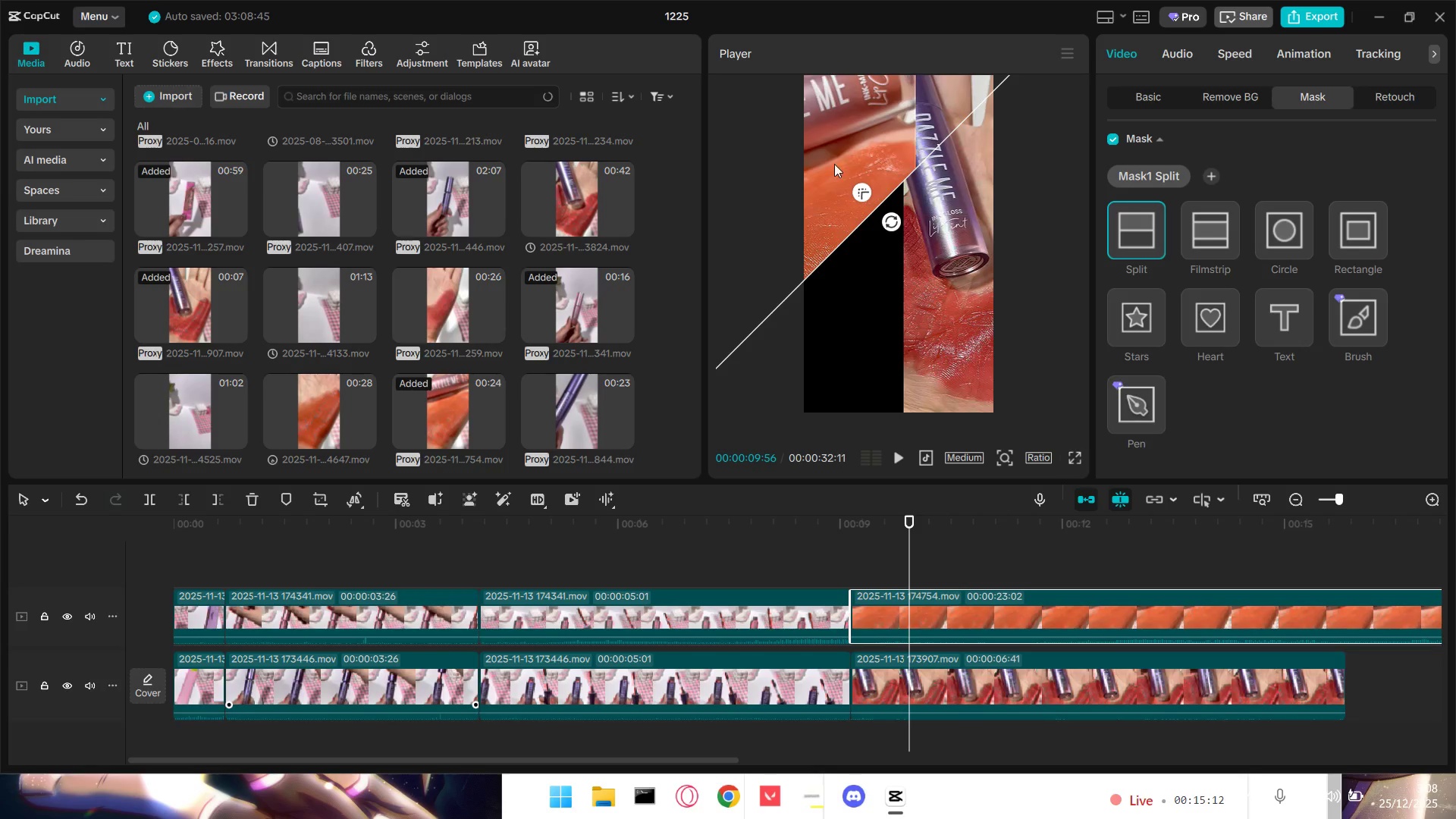 
left_click_drag(start_coordinate=[842, 143], to_coordinate=[902, 173])
 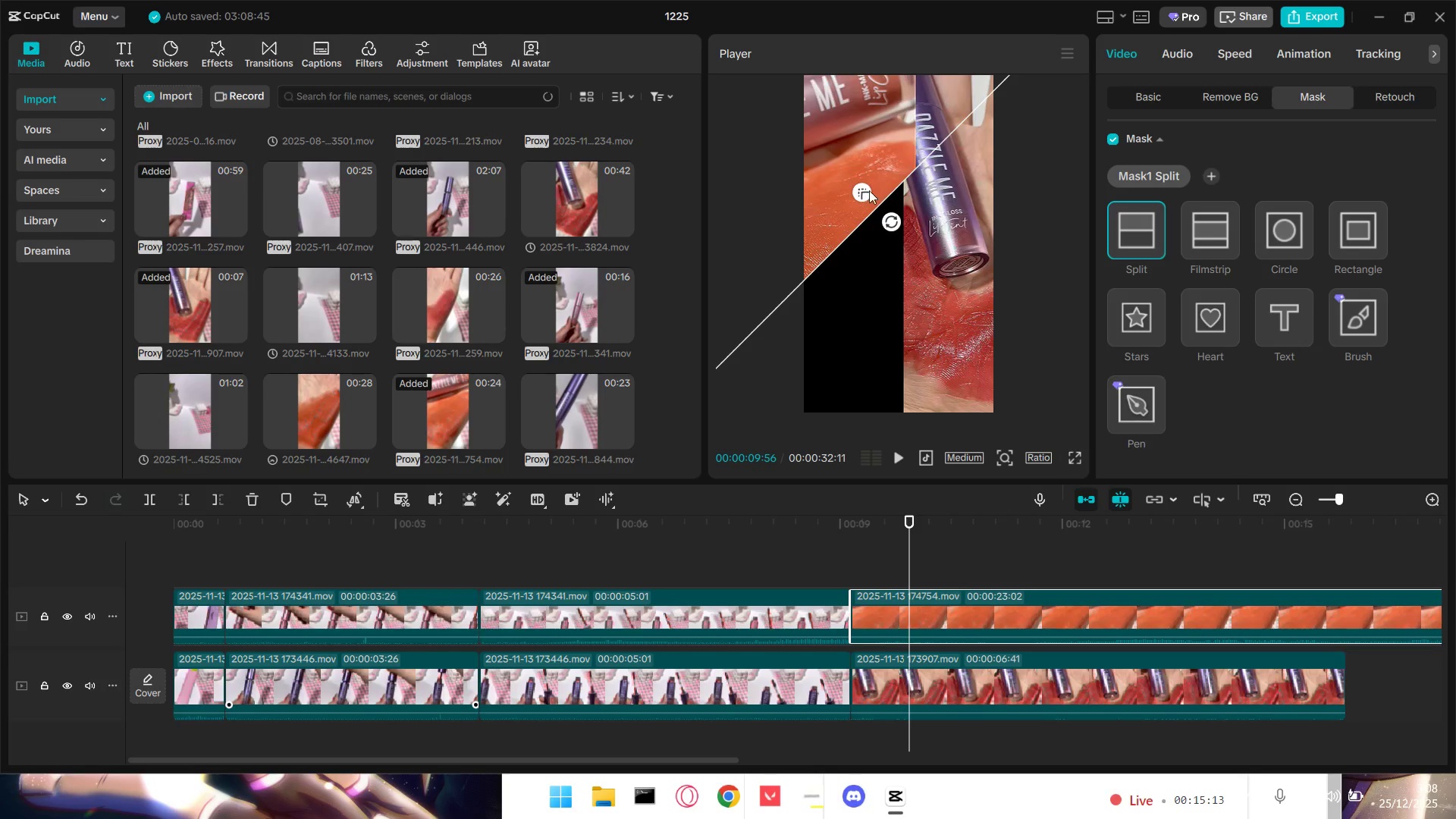 
left_click_drag(start_coordinate=[864, 184], to_coordinate=[857, 173])
 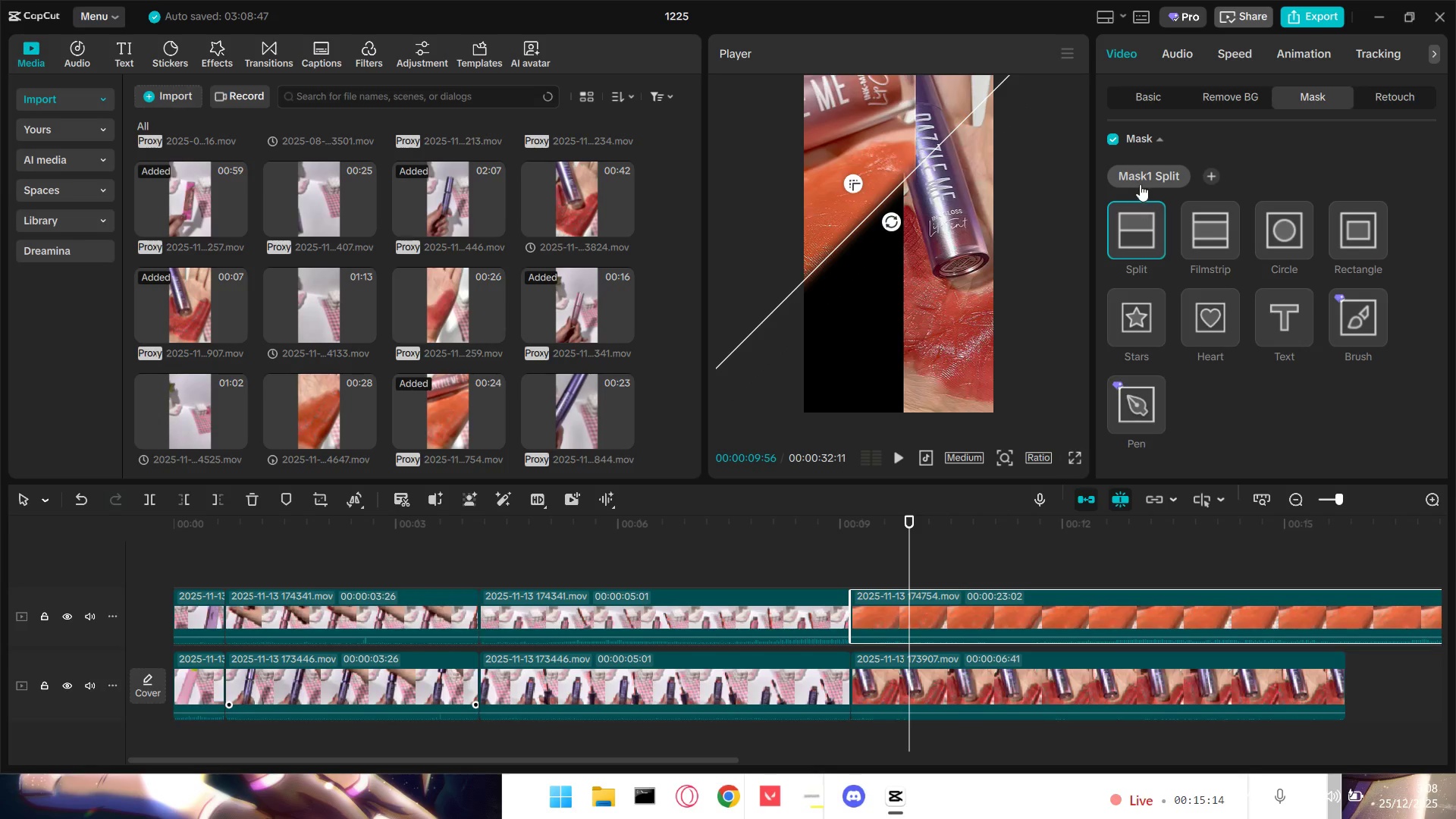 
left_click([1141, 171])
 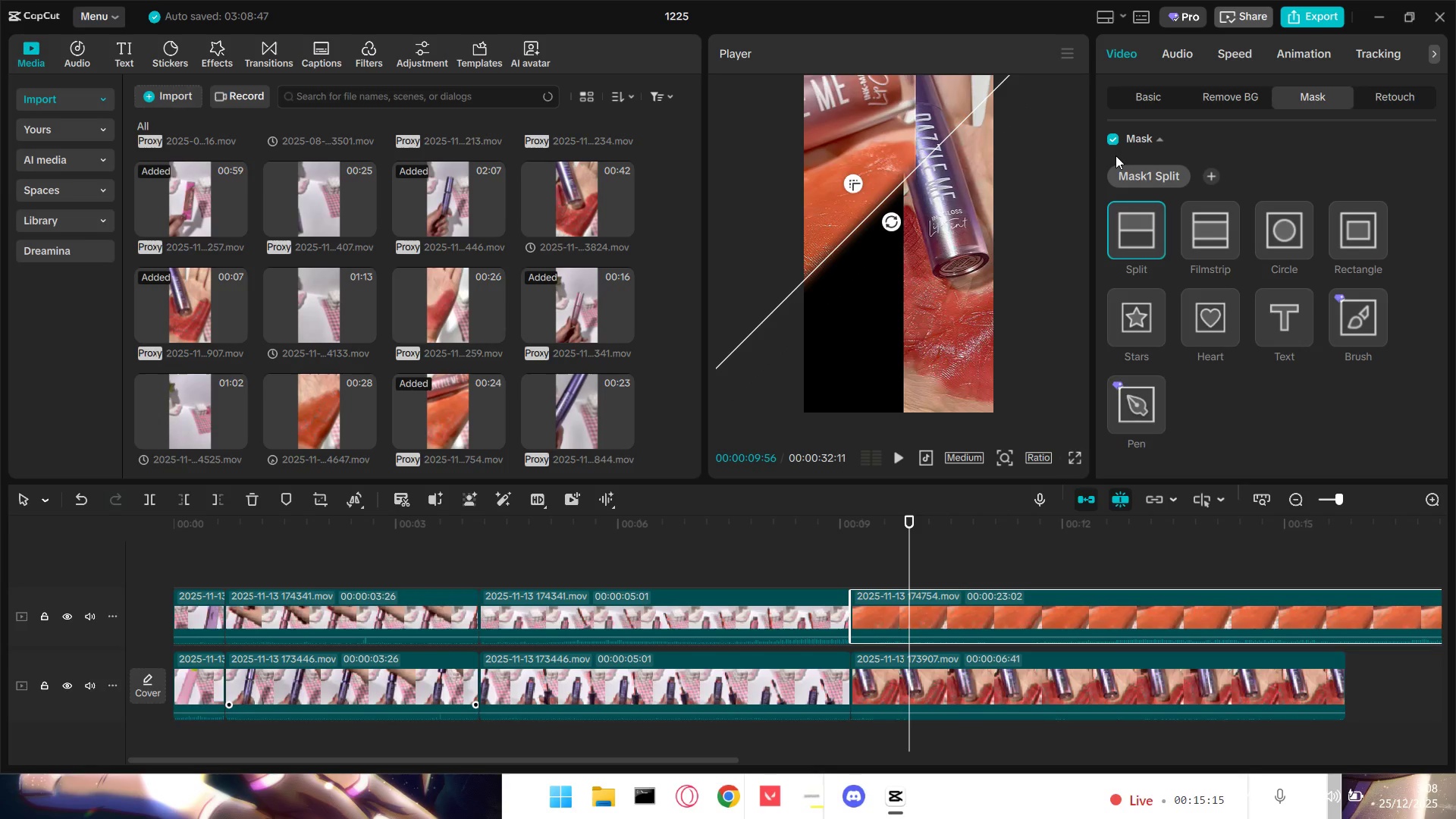 
left_click([1108, 136])
 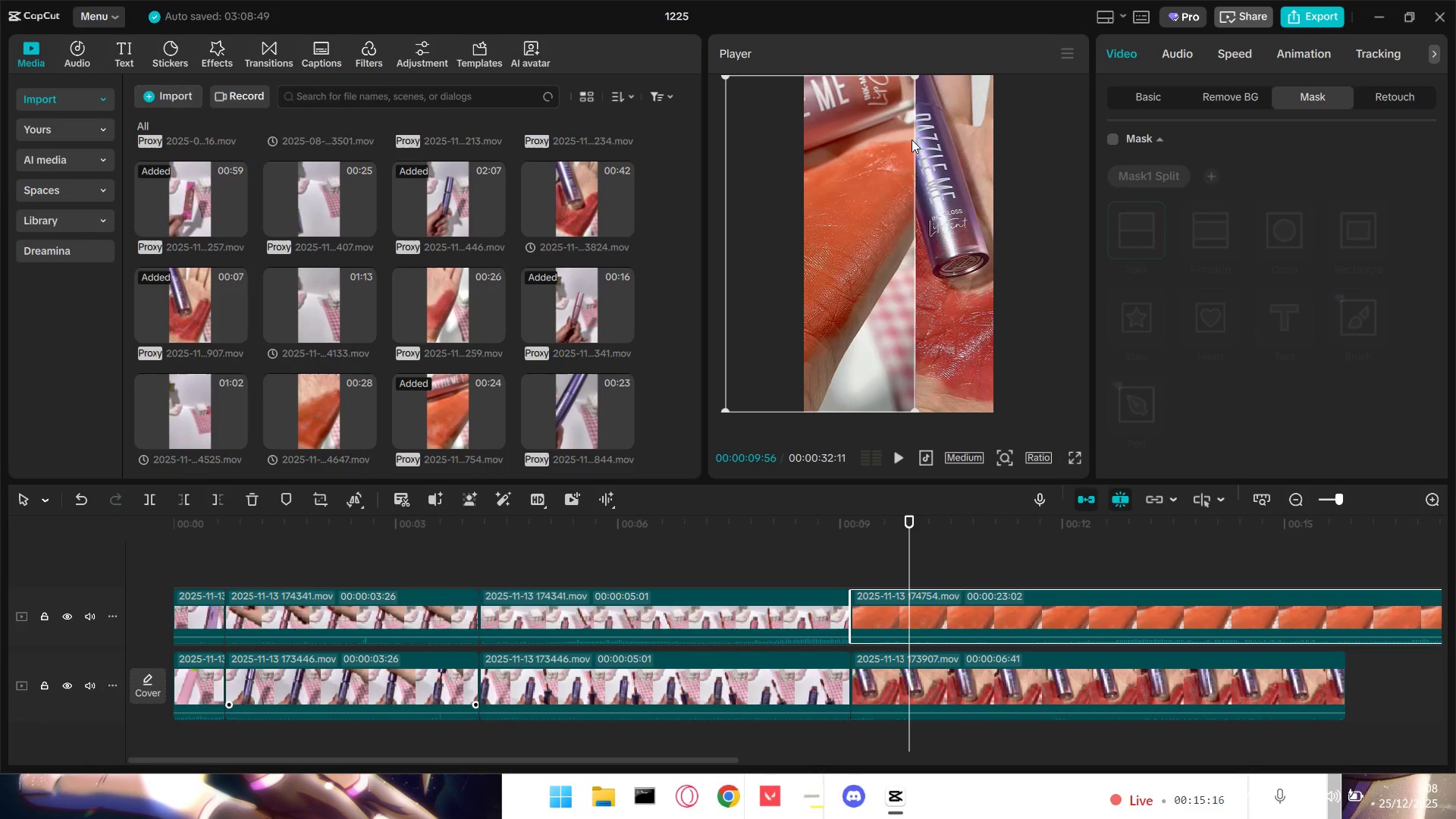 
left_click_drag(start_coordinate=[908, 137], to_coordinate=[993, 139])
 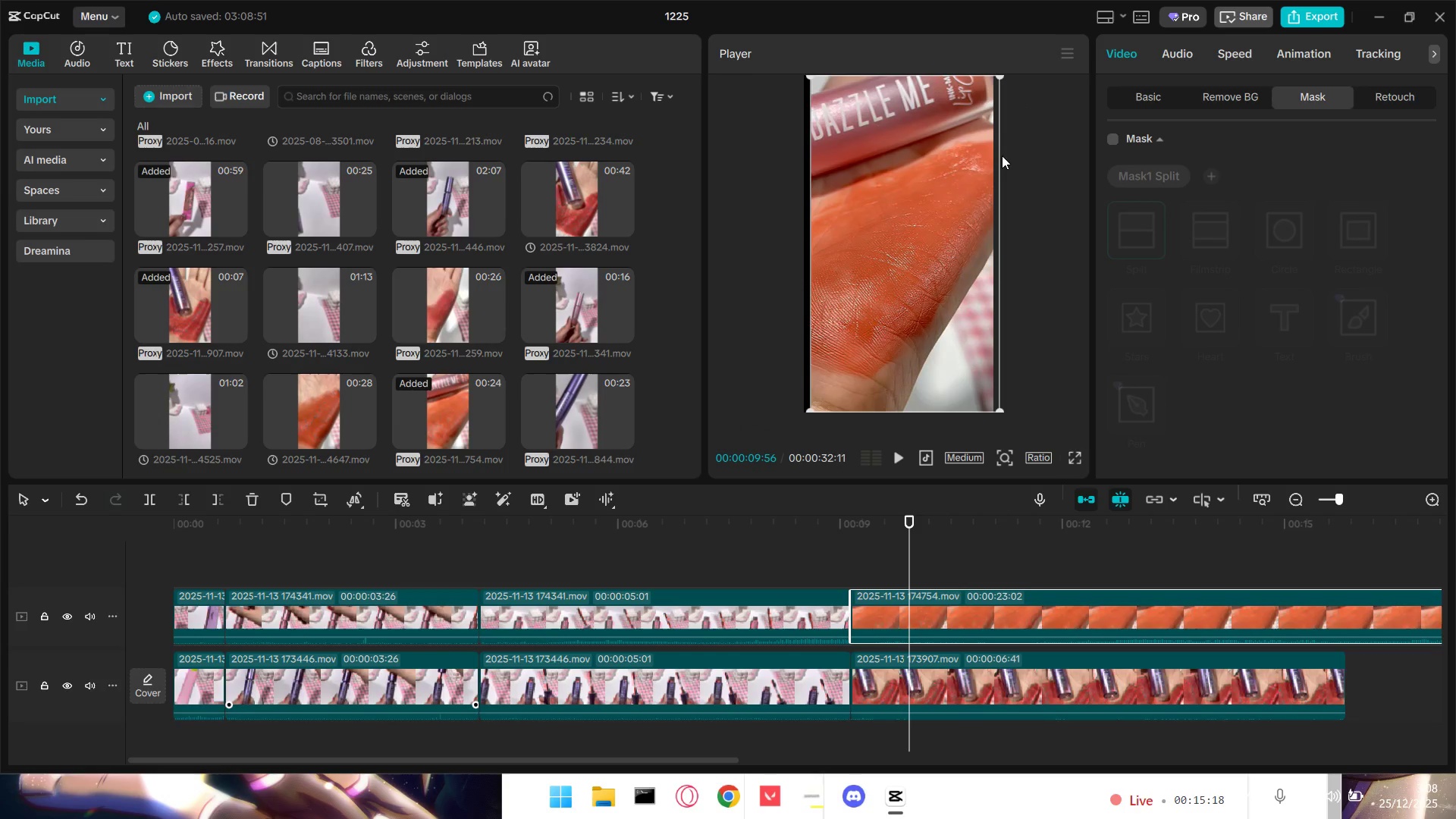 
left_click_drag(start_coordinate=[963, 165], to_coordinate=[956, 167])
 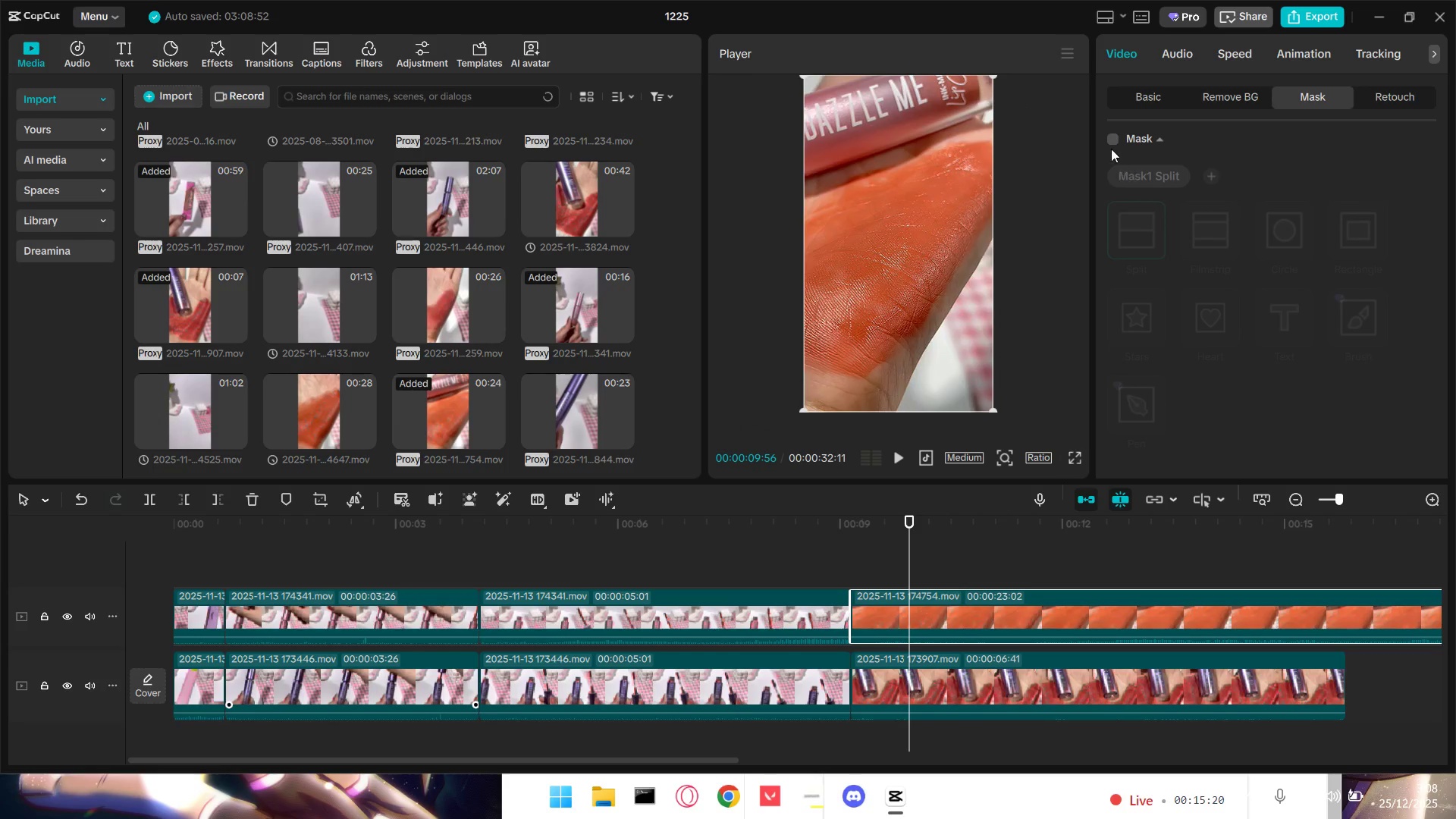 
left_click([1111, 141])
 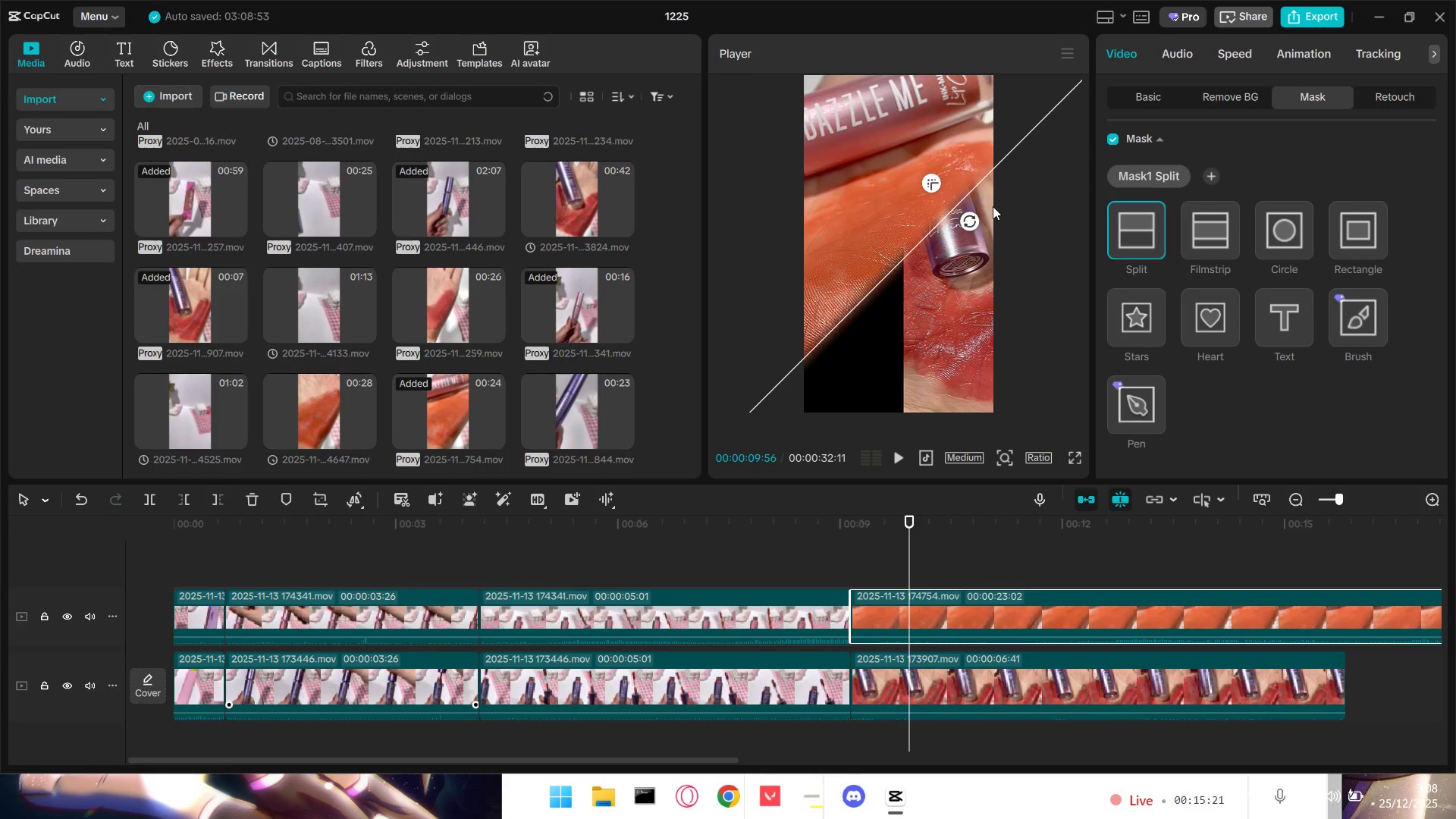 
left_click_drag(start_coordinate=[976, 220], to_coordinate=[978, 229])
 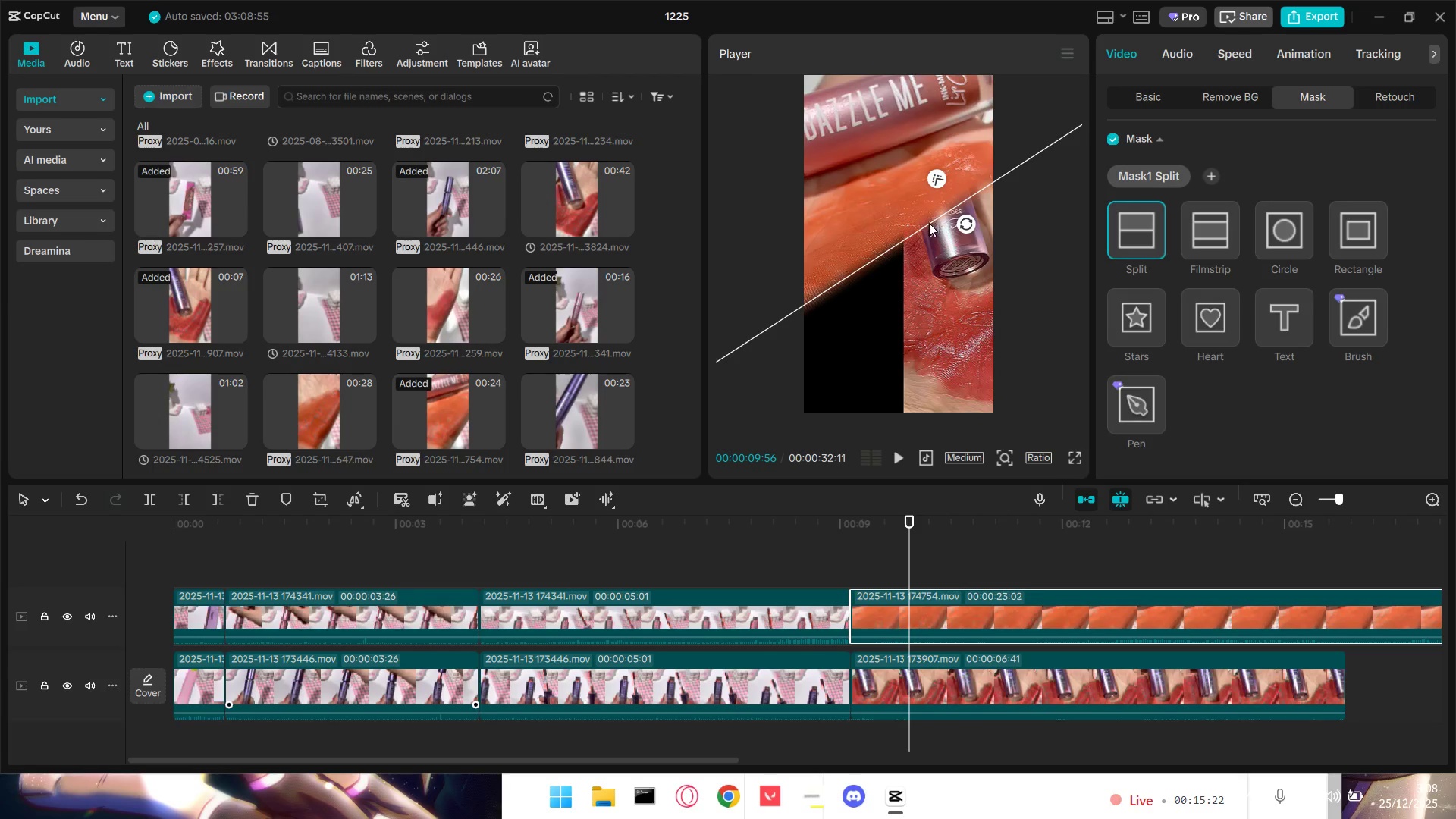 
left_click_drag(start_coordinate=[929, 222], to_coordinate=[922, 199])
 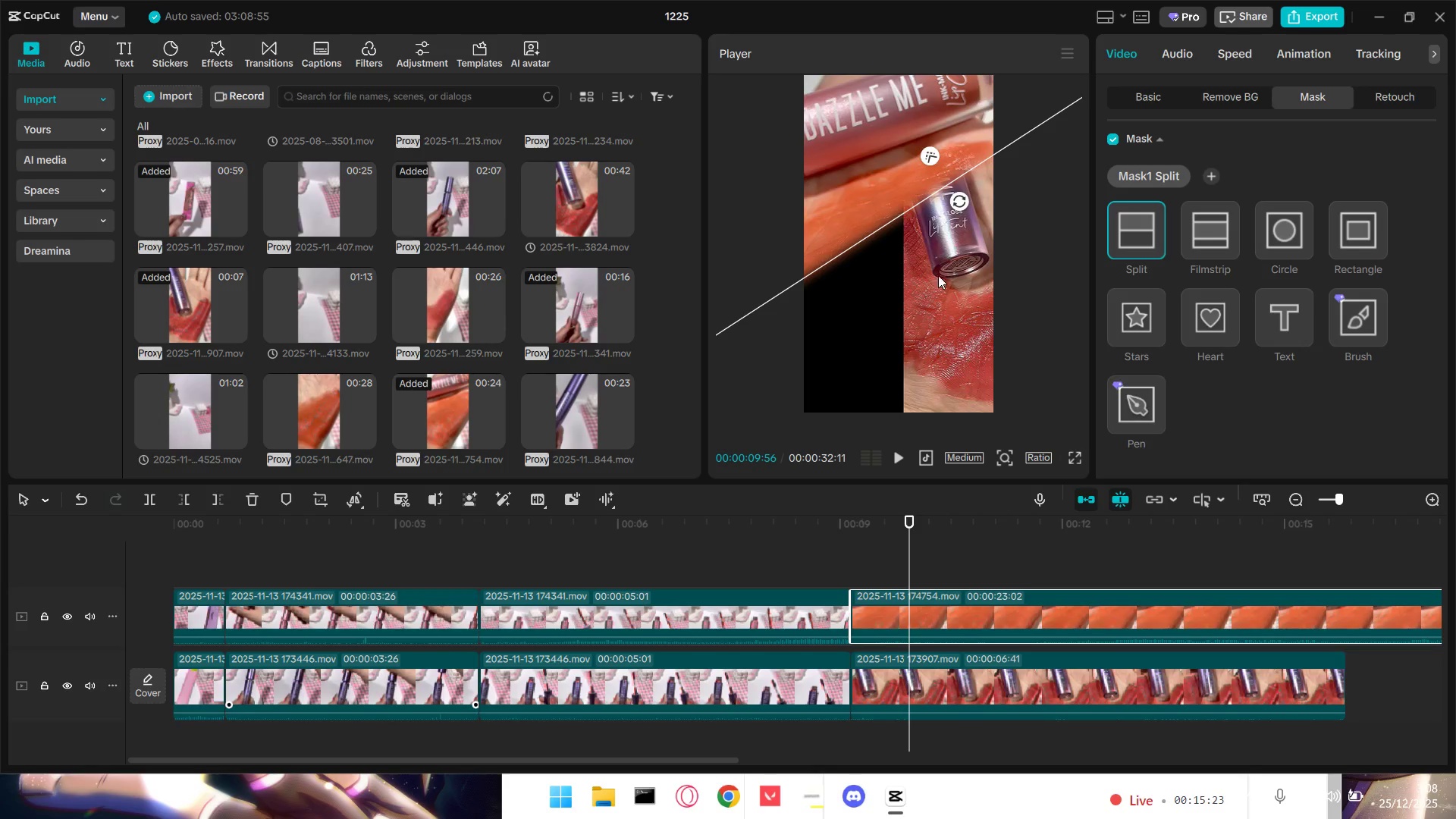 
left_click([935, 287])
 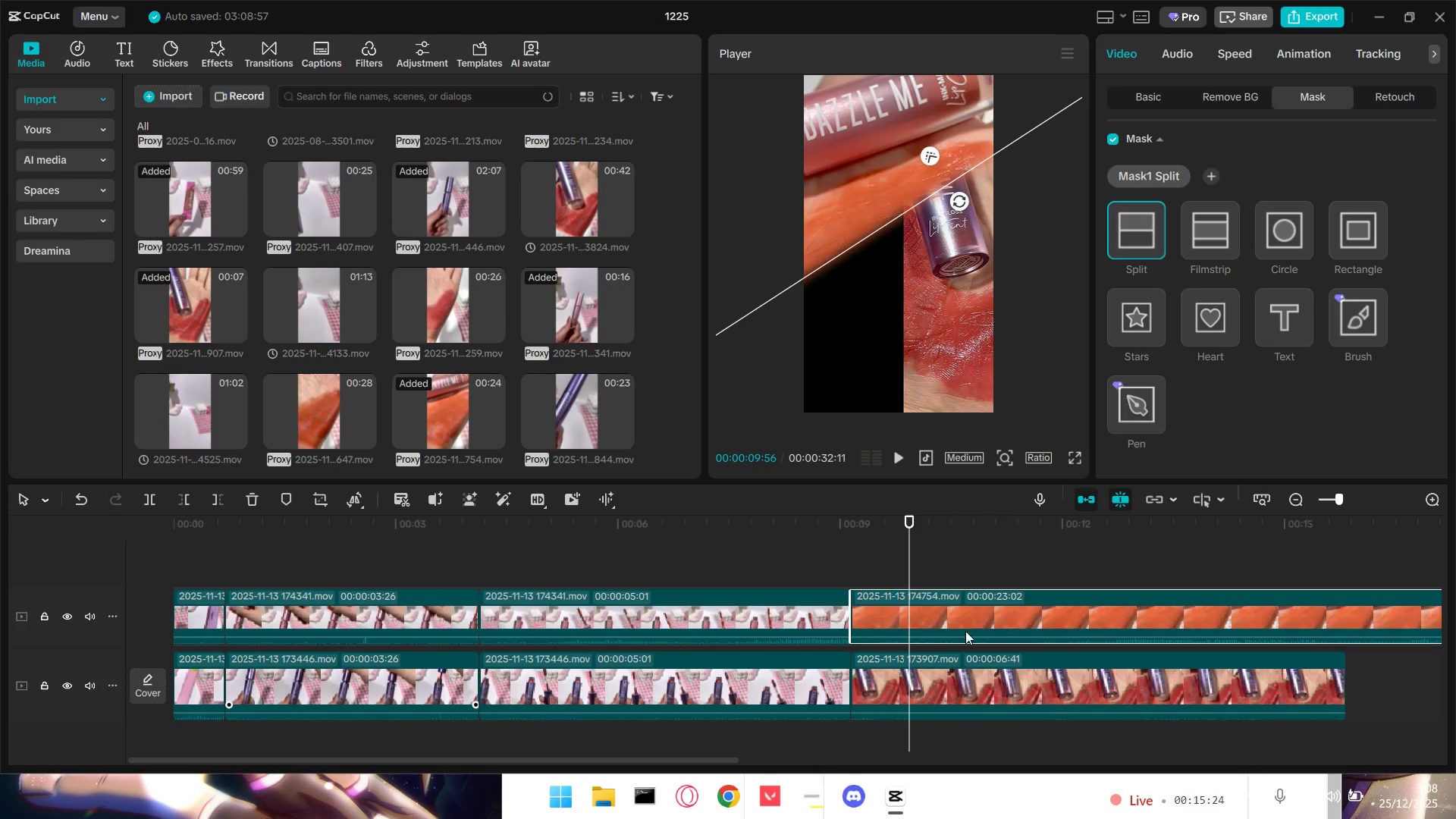 
left_click([958, 689])
 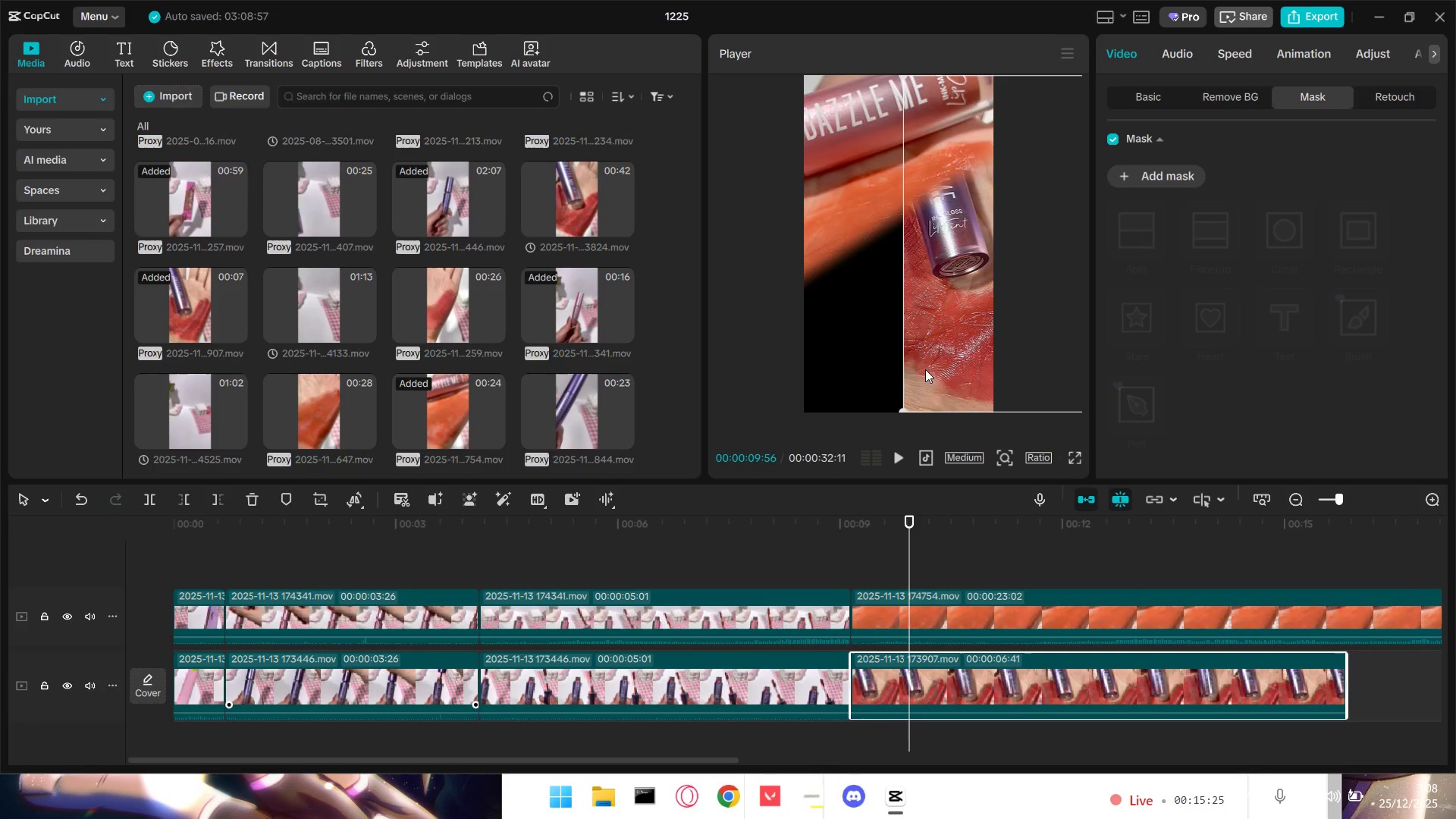 
left_click_drag(start_coordinate=[945, 336], to_coordinate=[844, 478])
 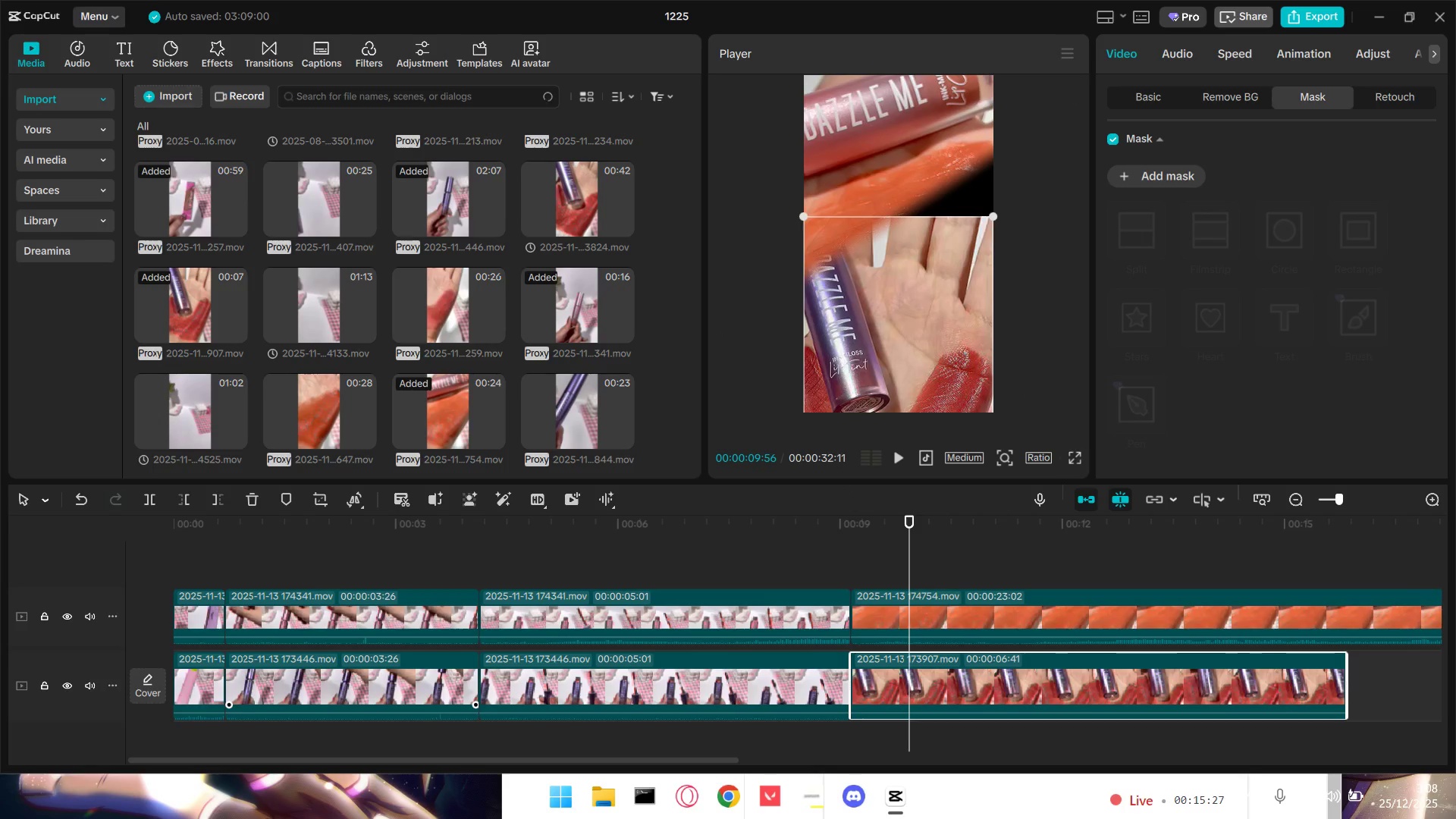 
left_click_drag(start_coordinate=[991, 214], to_coordinate=[1079, 147])
 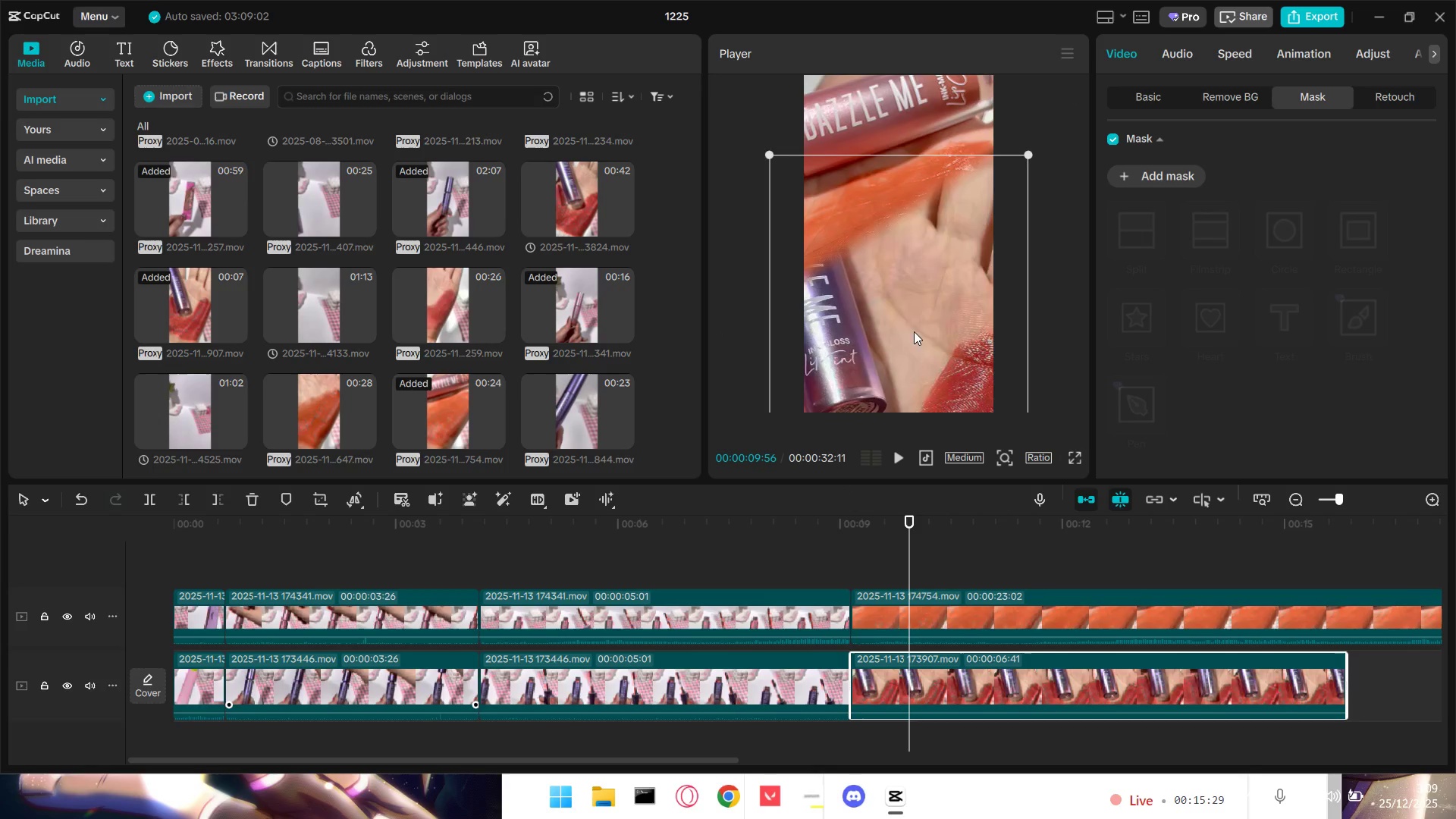 
left_click_drag(start_coordinate=[914, 334], to_coordinate=[926, 140])
 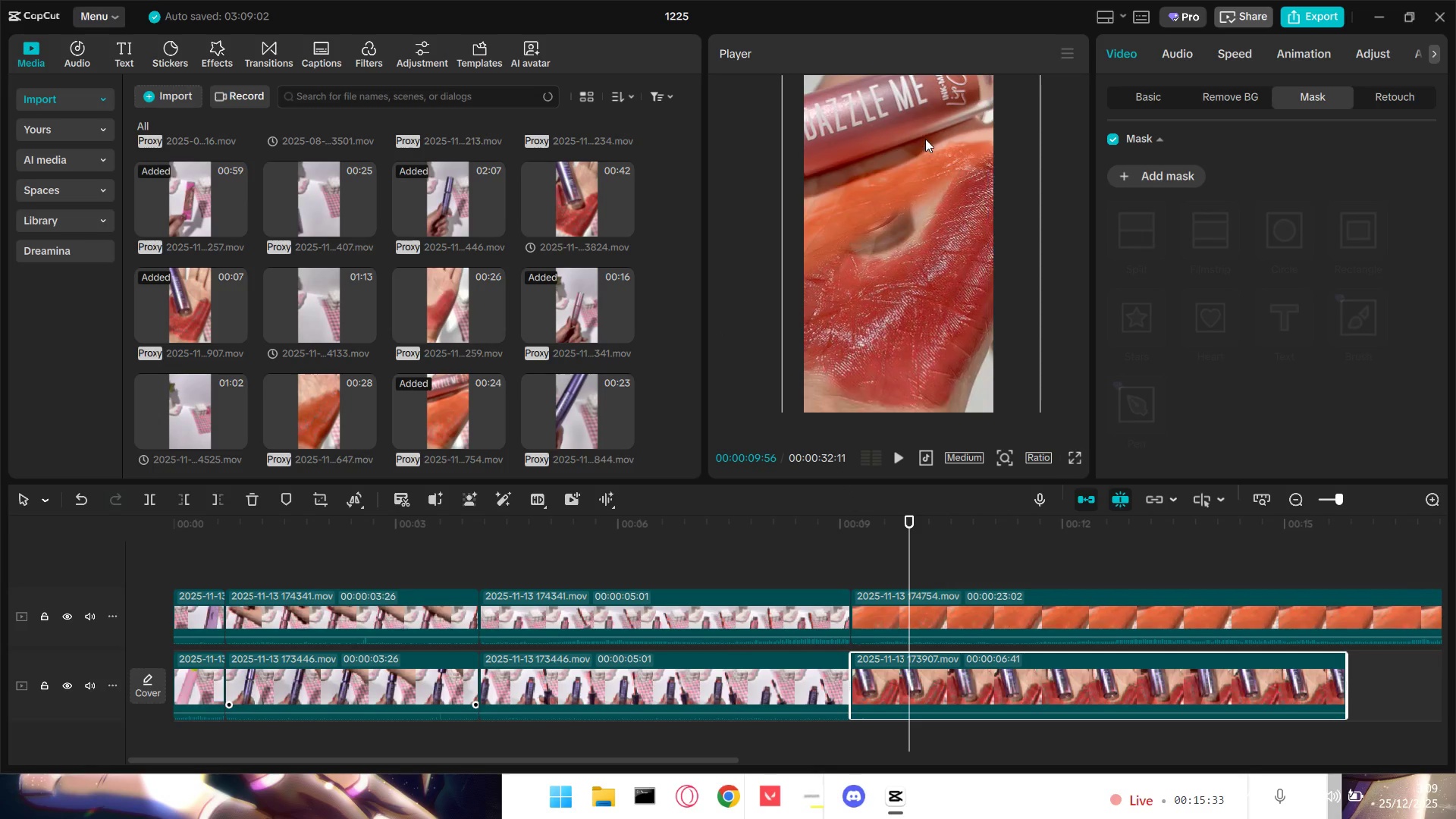 
left_click([925, 139])
 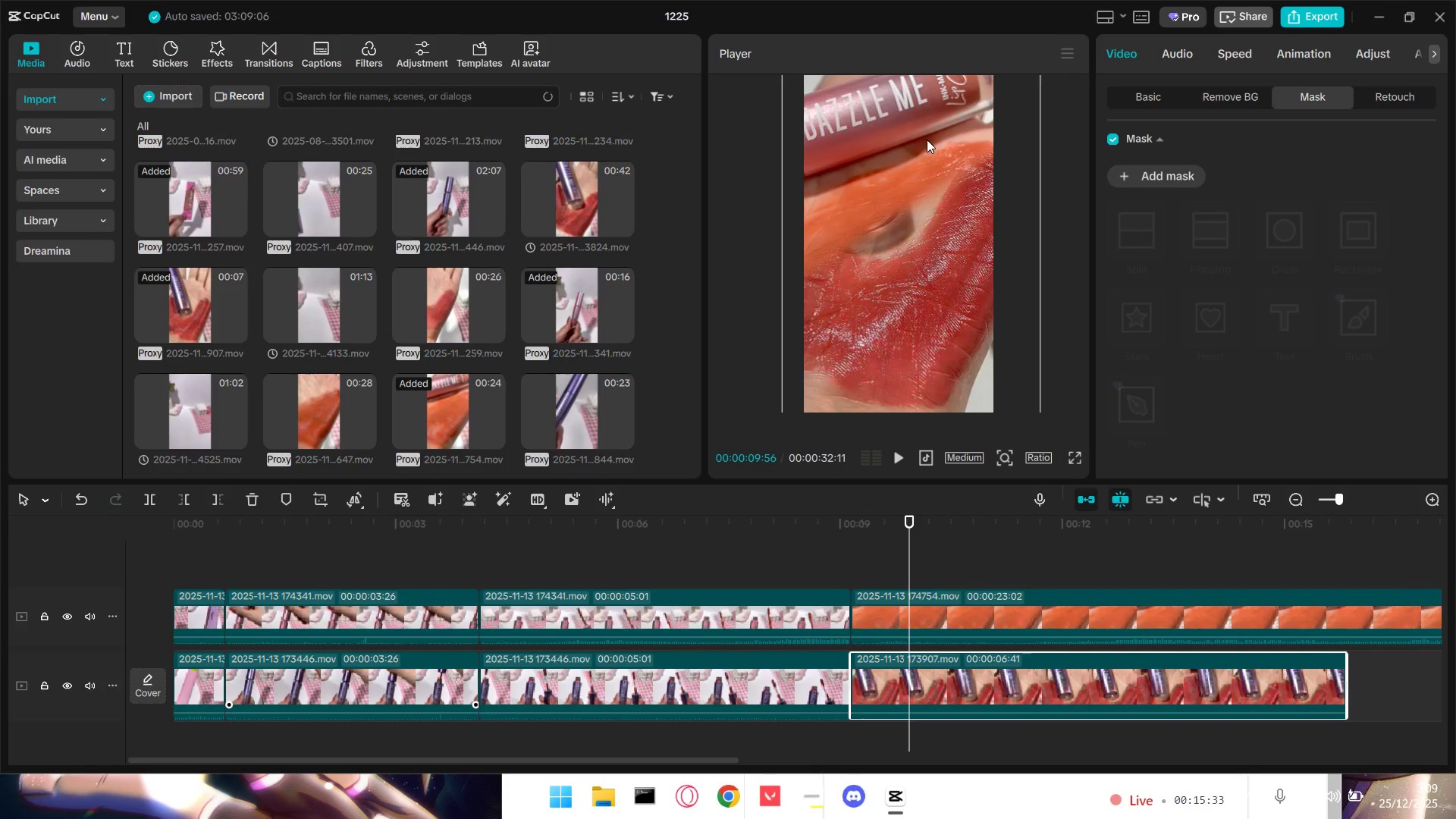 
left_click_drag(start_coordinate=[930, 149], to_coordinate=[936, 327])
 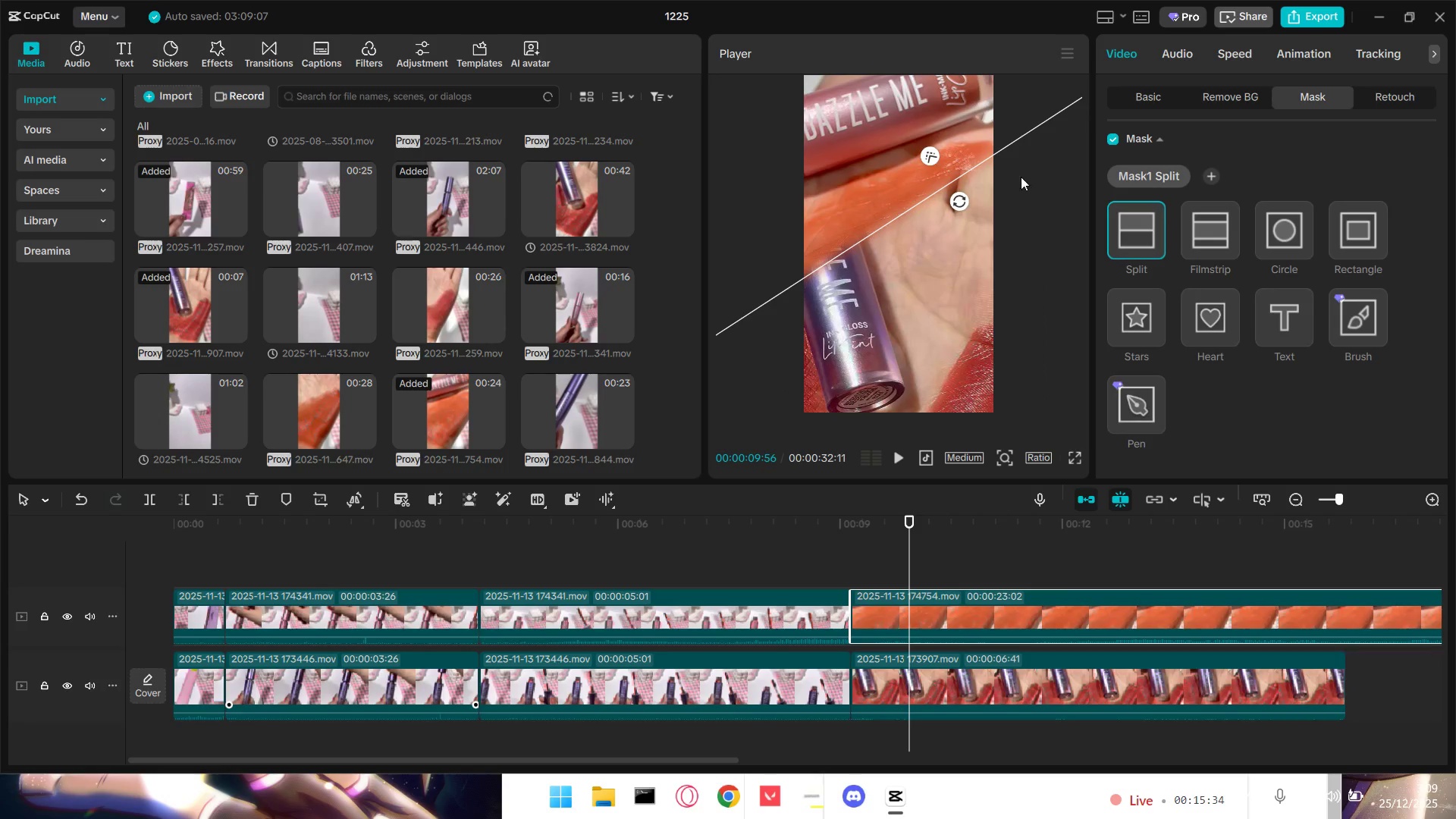 
left_click([935, 310])
 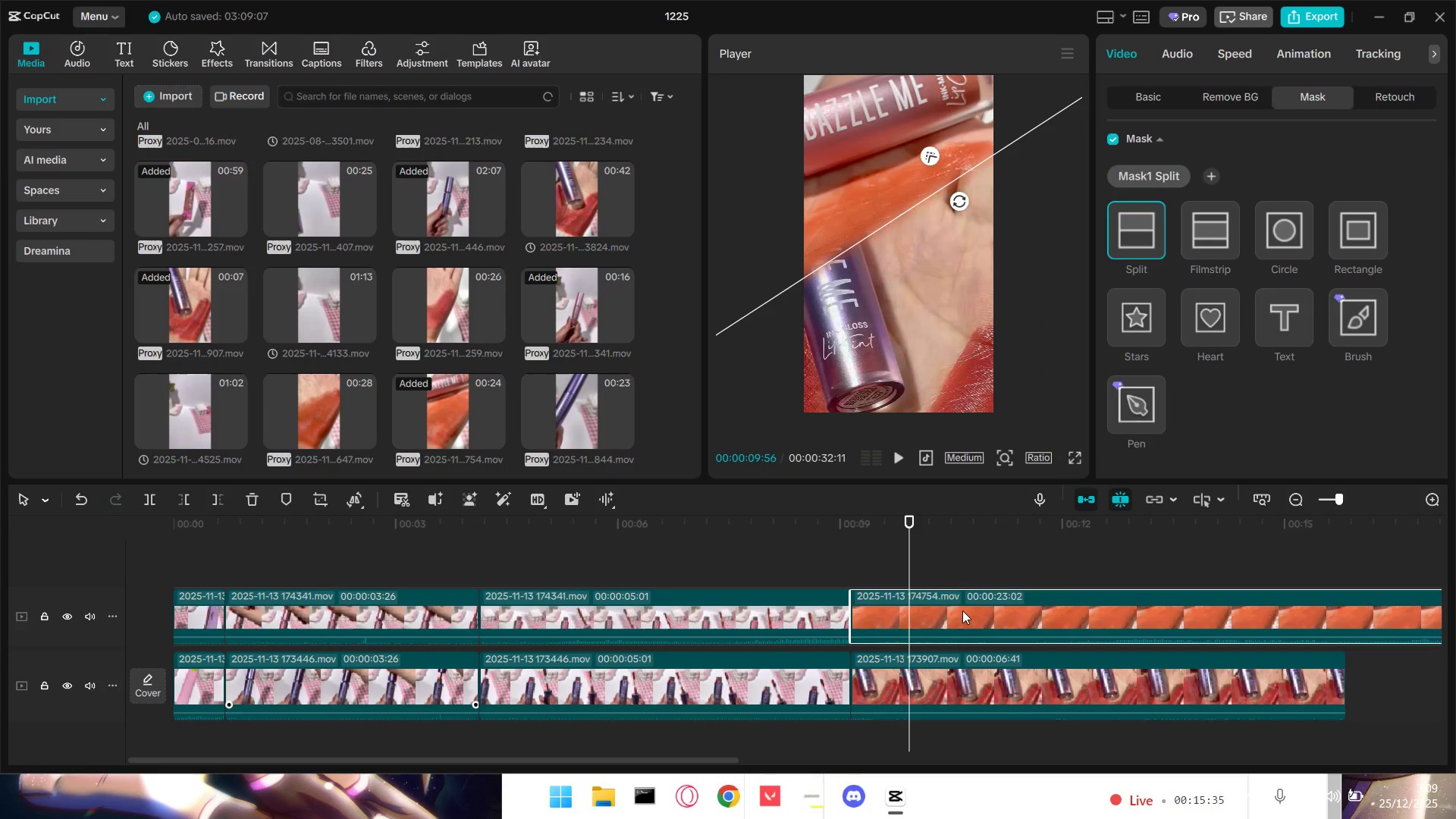 
double_click([956, 674])
 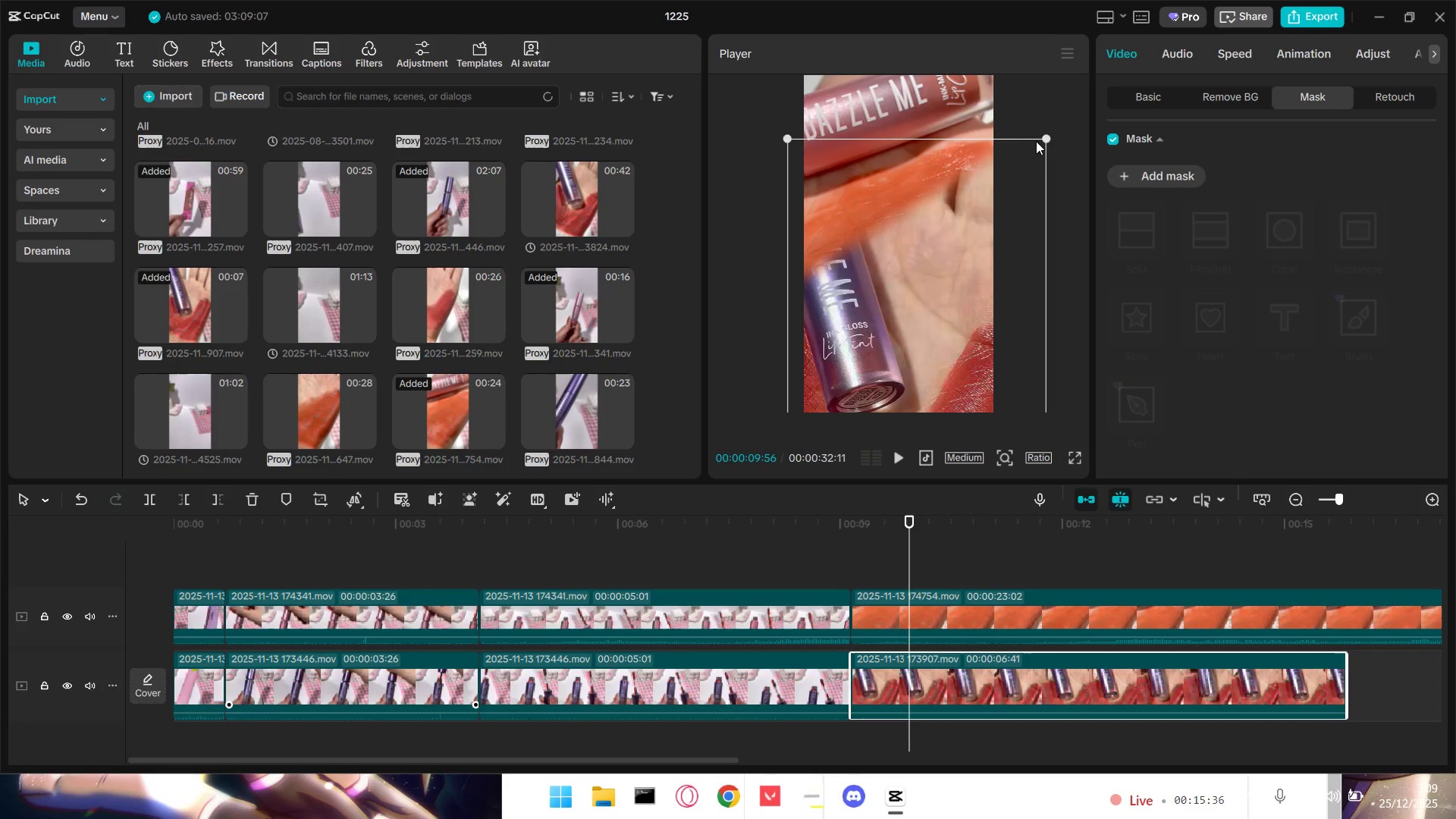 
left_click_drag(start_coordinate=[1040, 136], to_coordinate=[915, 272])
 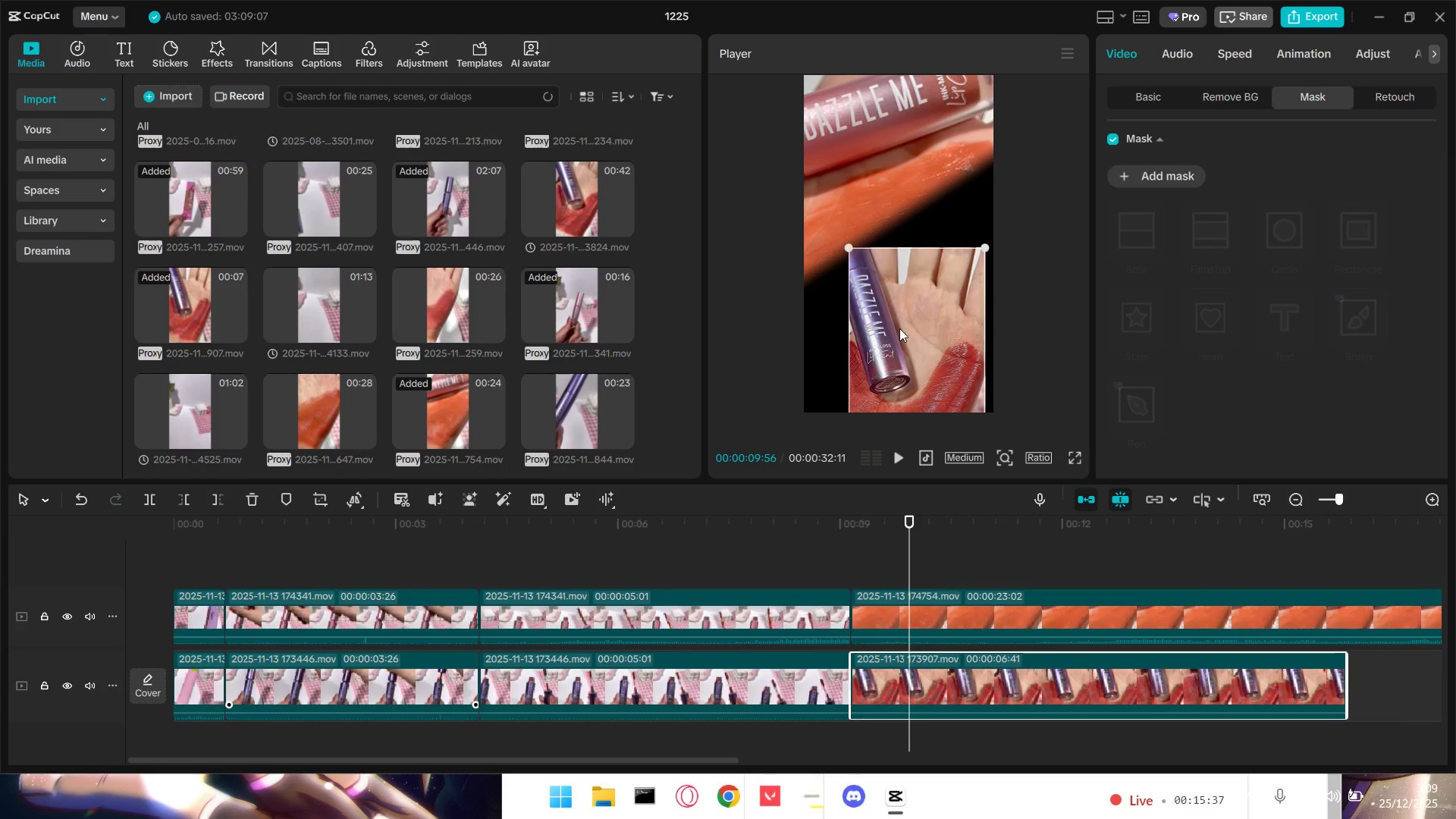 
left_click_drag(start_coordinate=[893, 347], to_coordinate=[905, 227])
 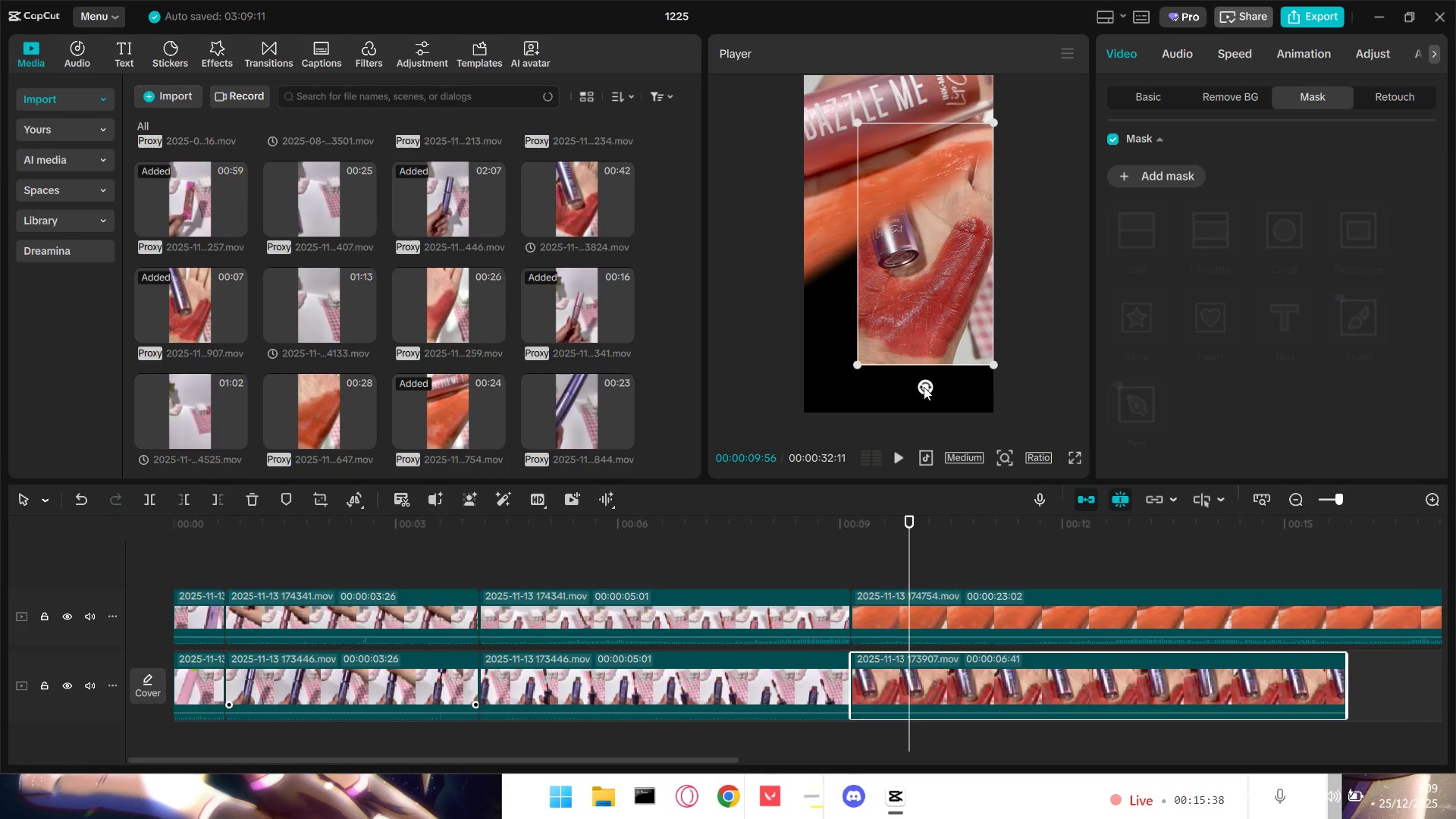 
left_click_drag(start_coordinate=[927, 389], to_coordinate=[726, 306])
 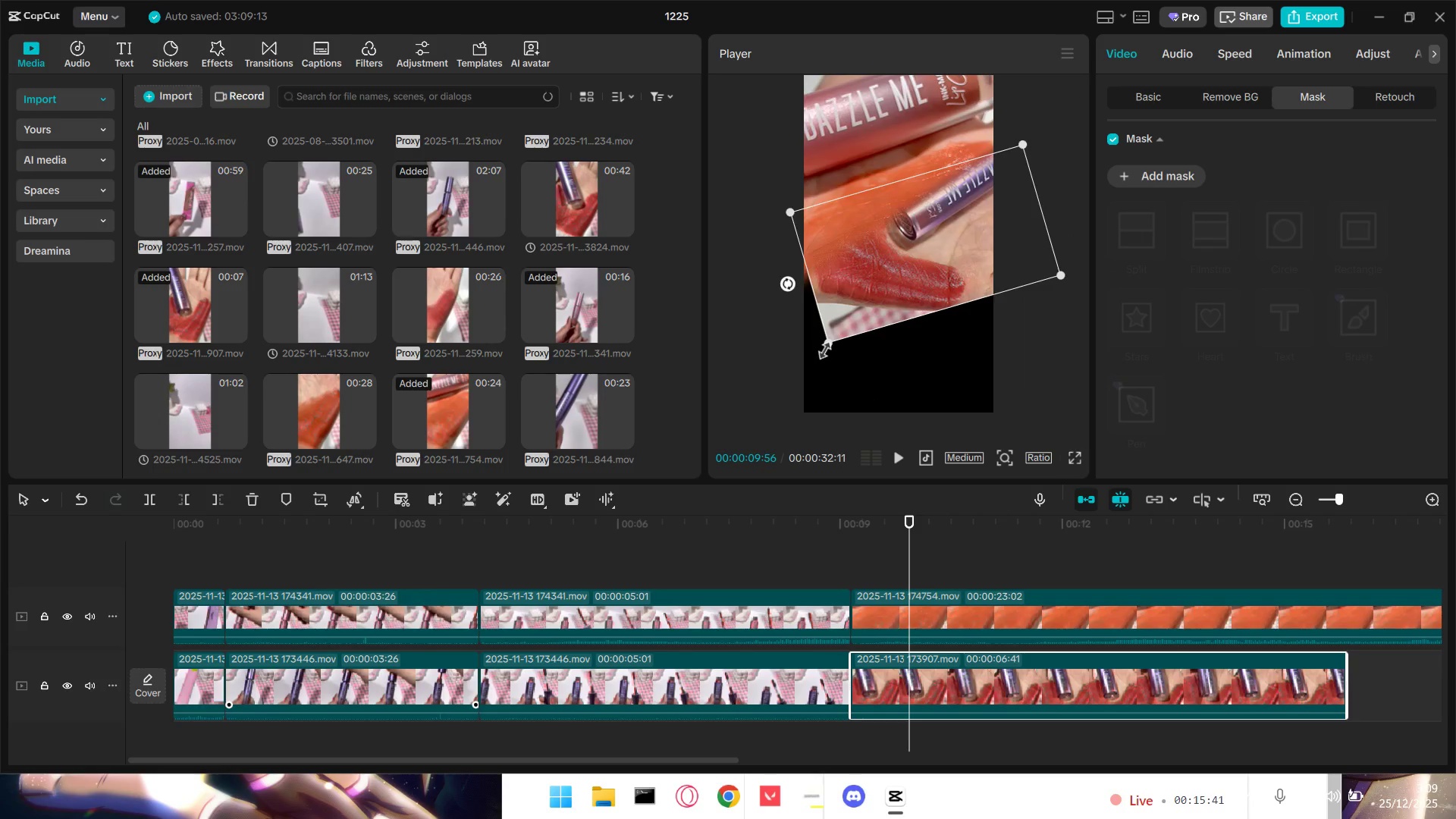 
left_click_drag(start_coordinate=[822, 344], to_coordinate=[720, 425])
 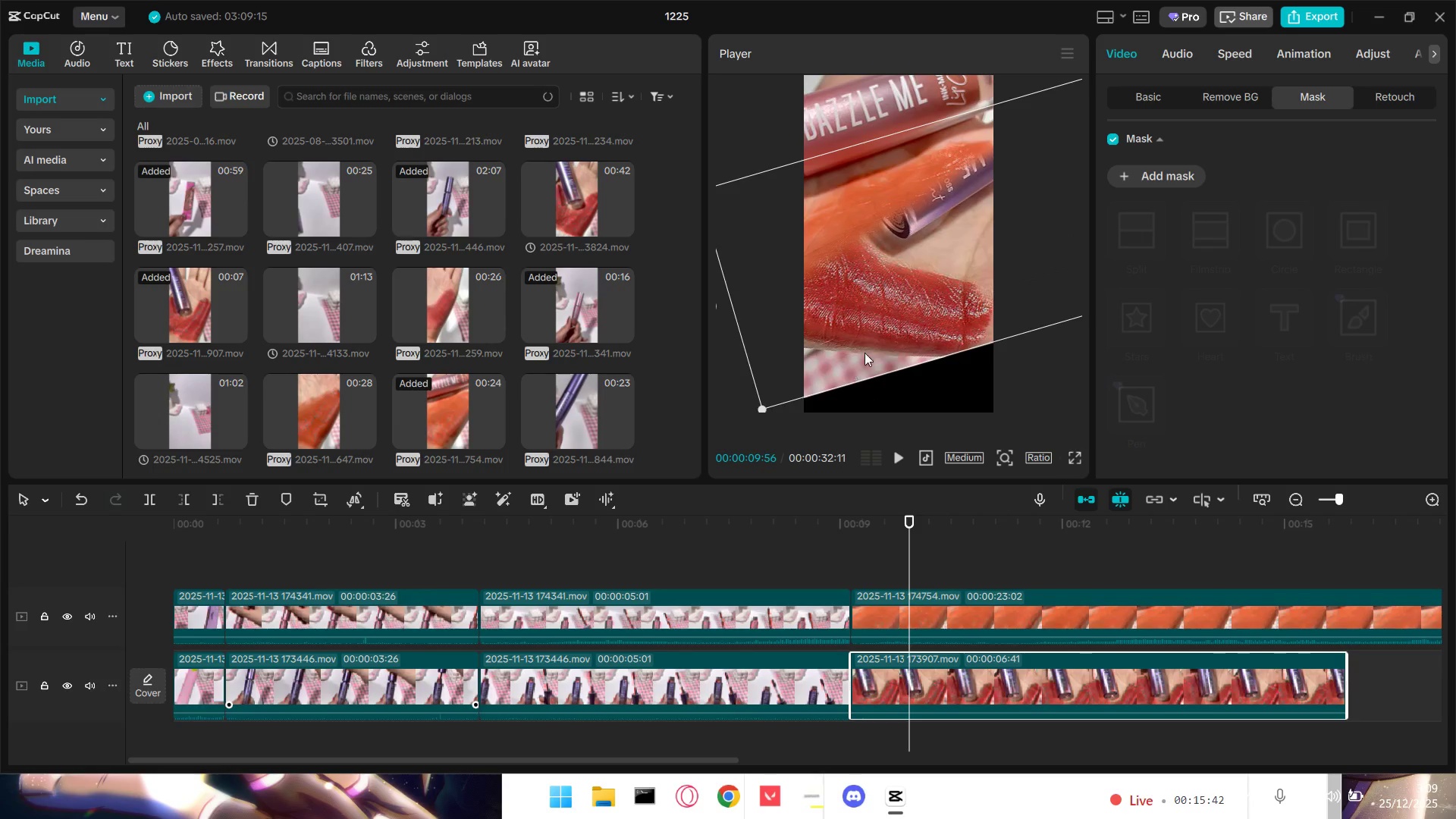 
left_click_drag(start_coordinate=[871, 331], to_coordinate=[877, 406])
 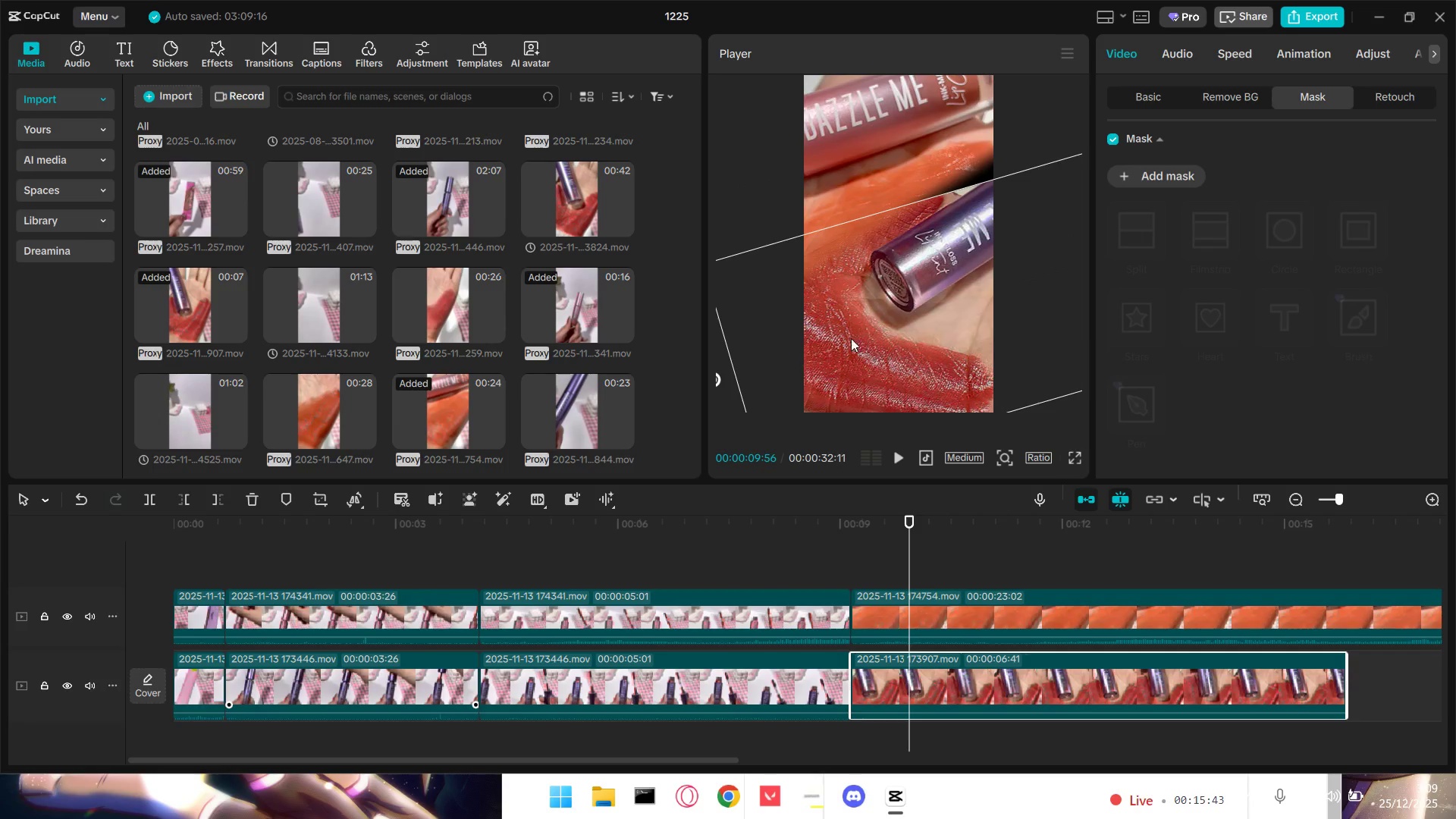 
left_click_drag(start_coordinate=[899, 340], to_coordinate=[890, 221])
 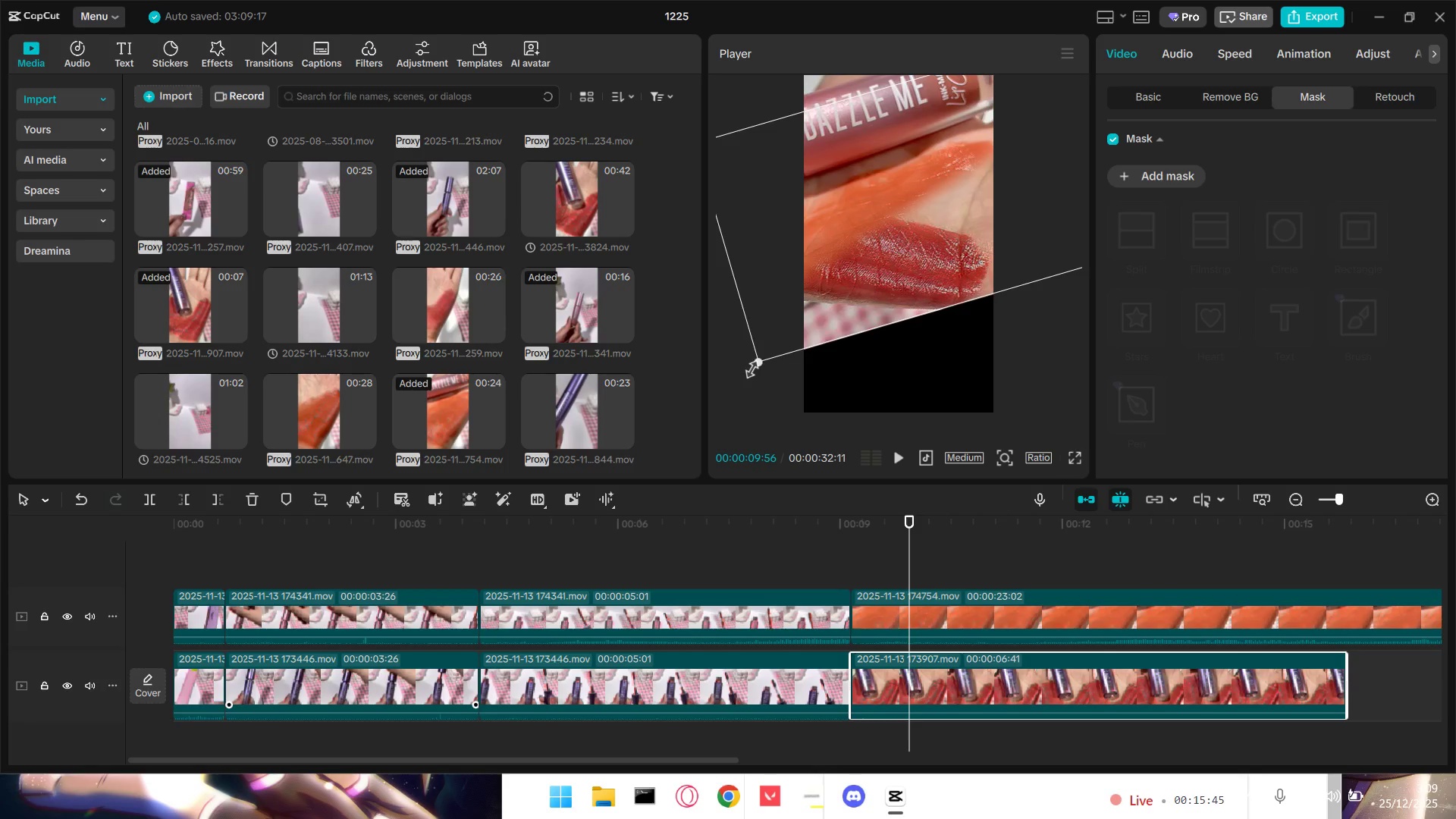 
left_click_drag(start_coordinate=[755, 363], to_coordinate=[695, 416])
 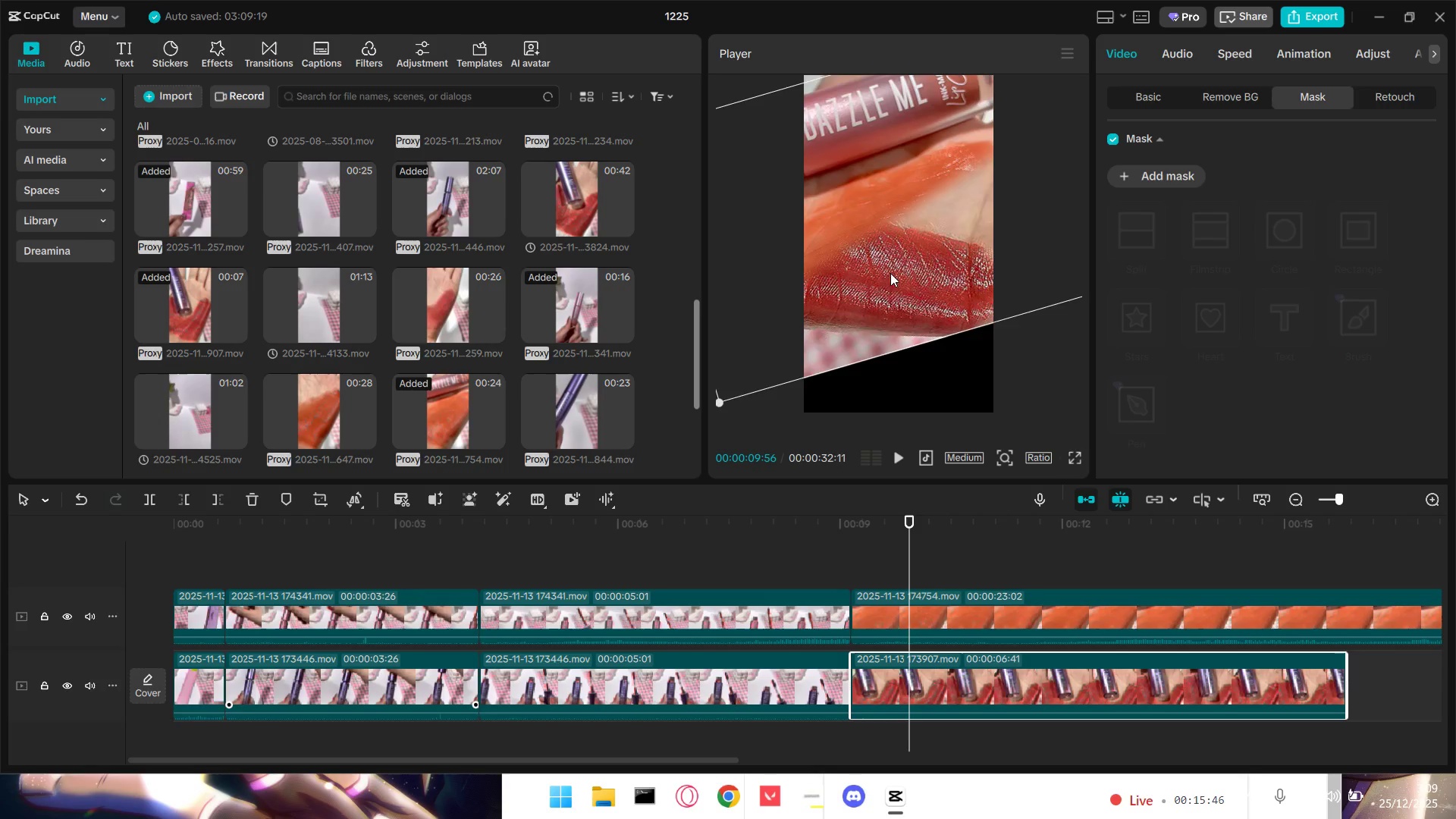 
left_click_drag(start_coordinate=[892, 270], to_coordinate=[904, 397])
 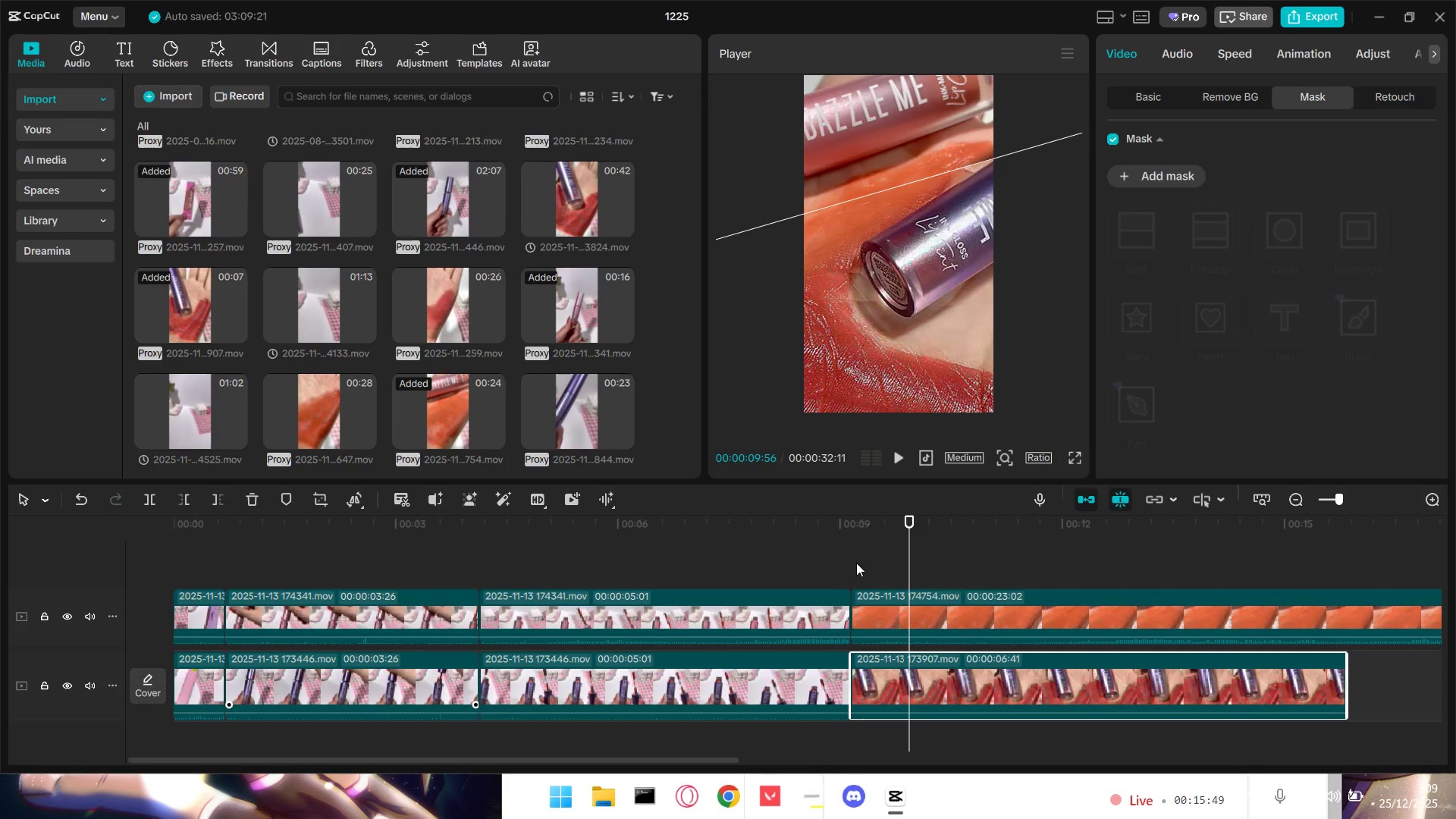 
left_click([822, 566])
 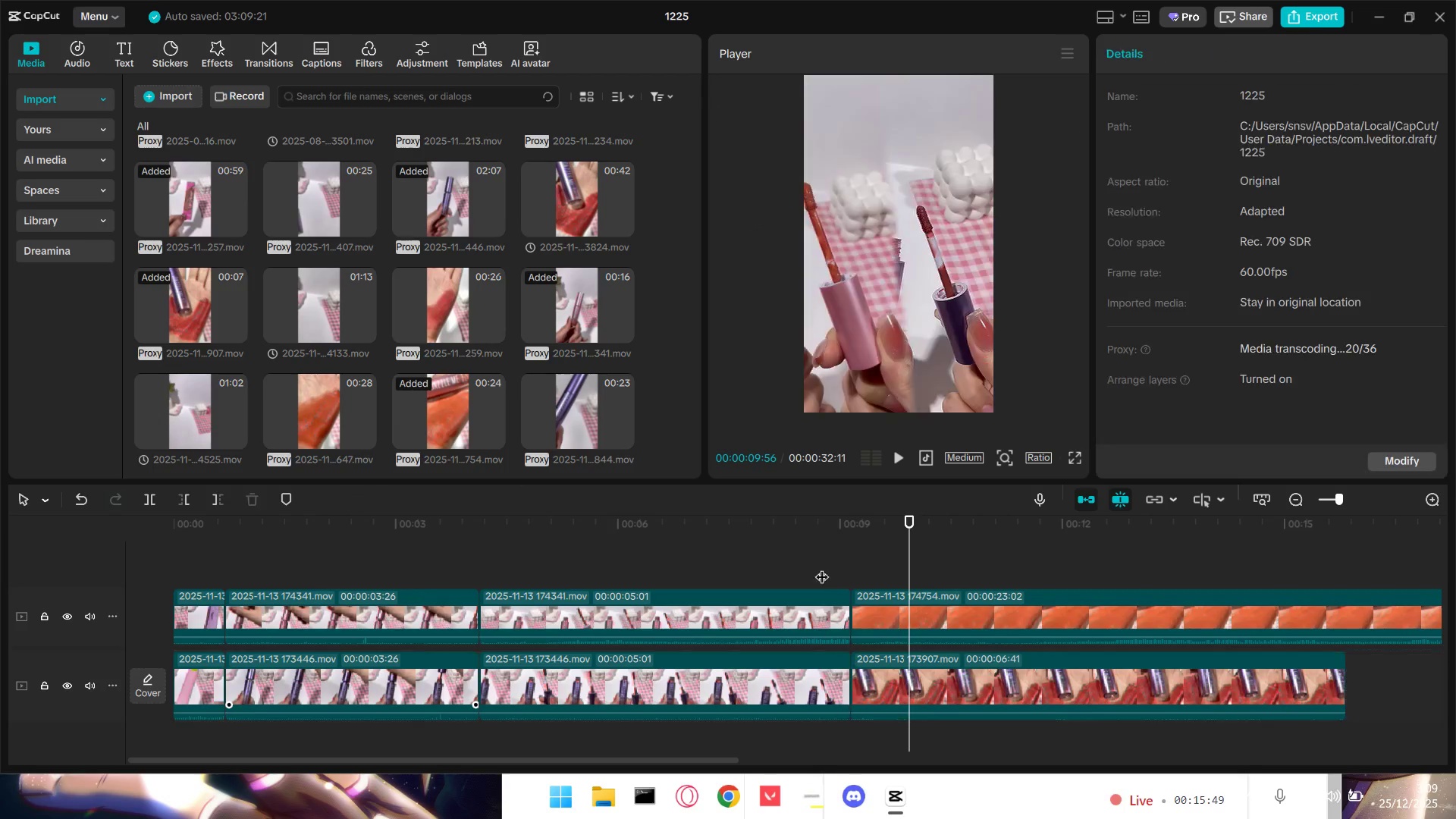 
key(Space)
 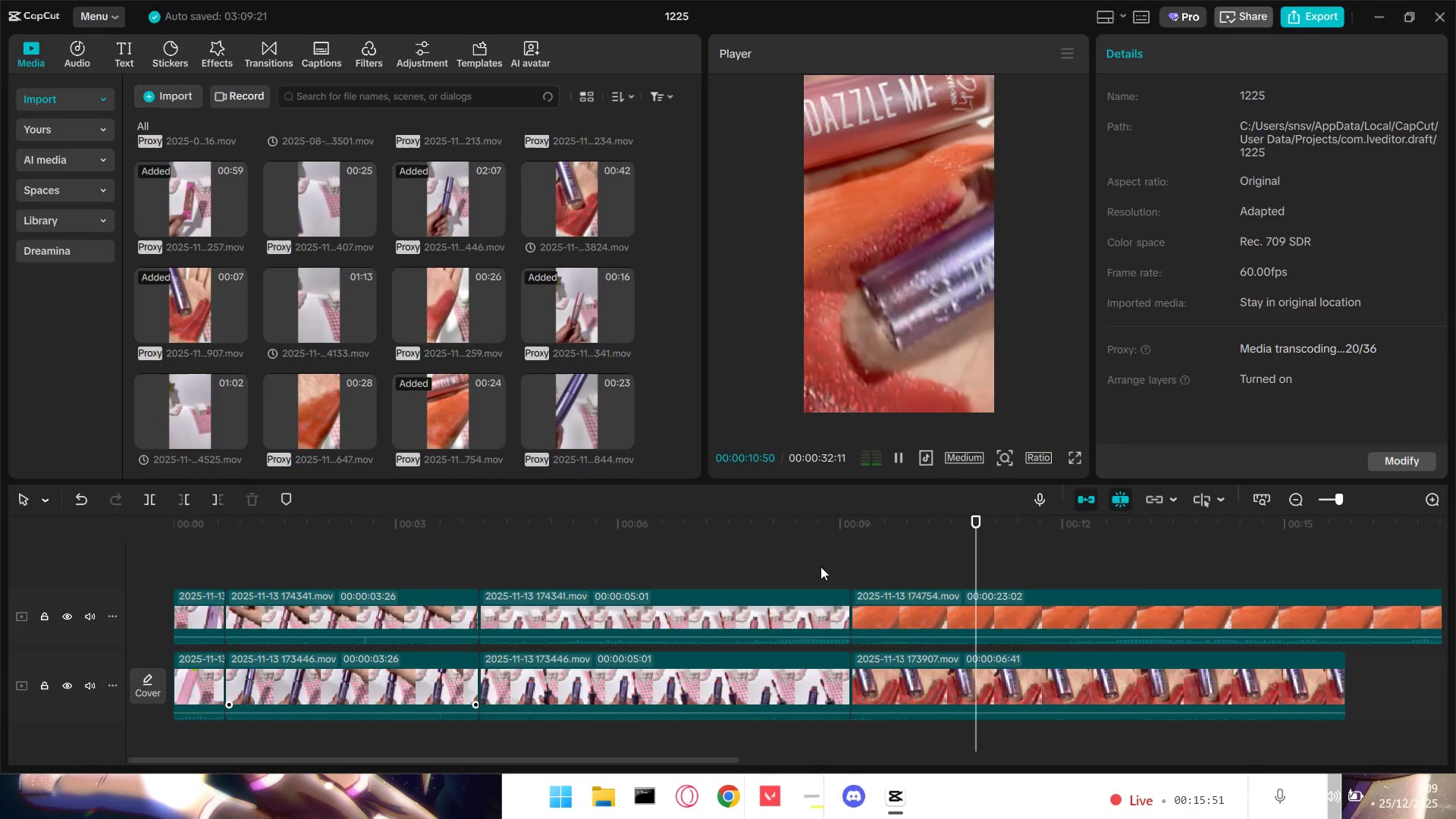 
key(Space)
 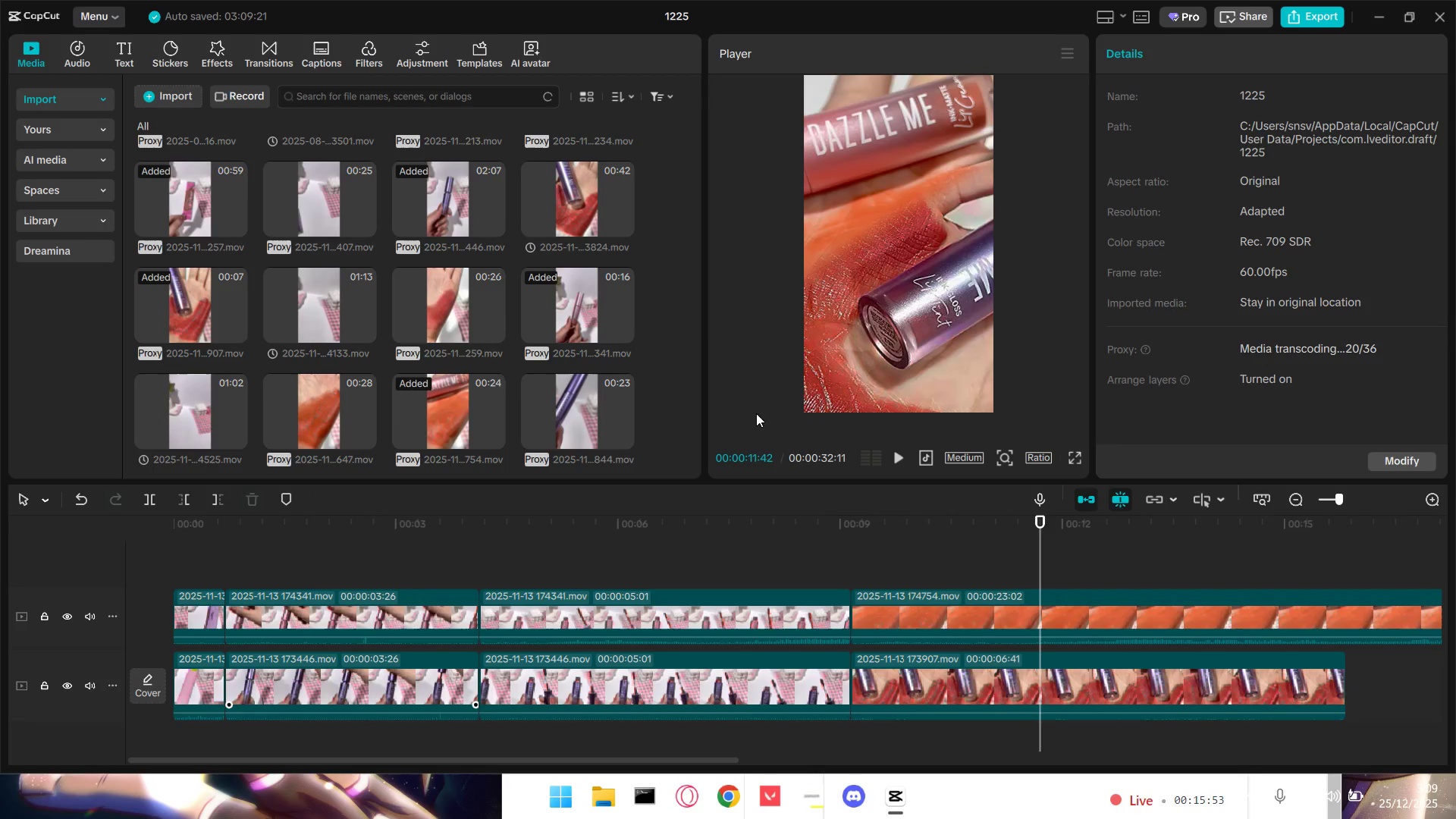 
left_click([849, 321])
 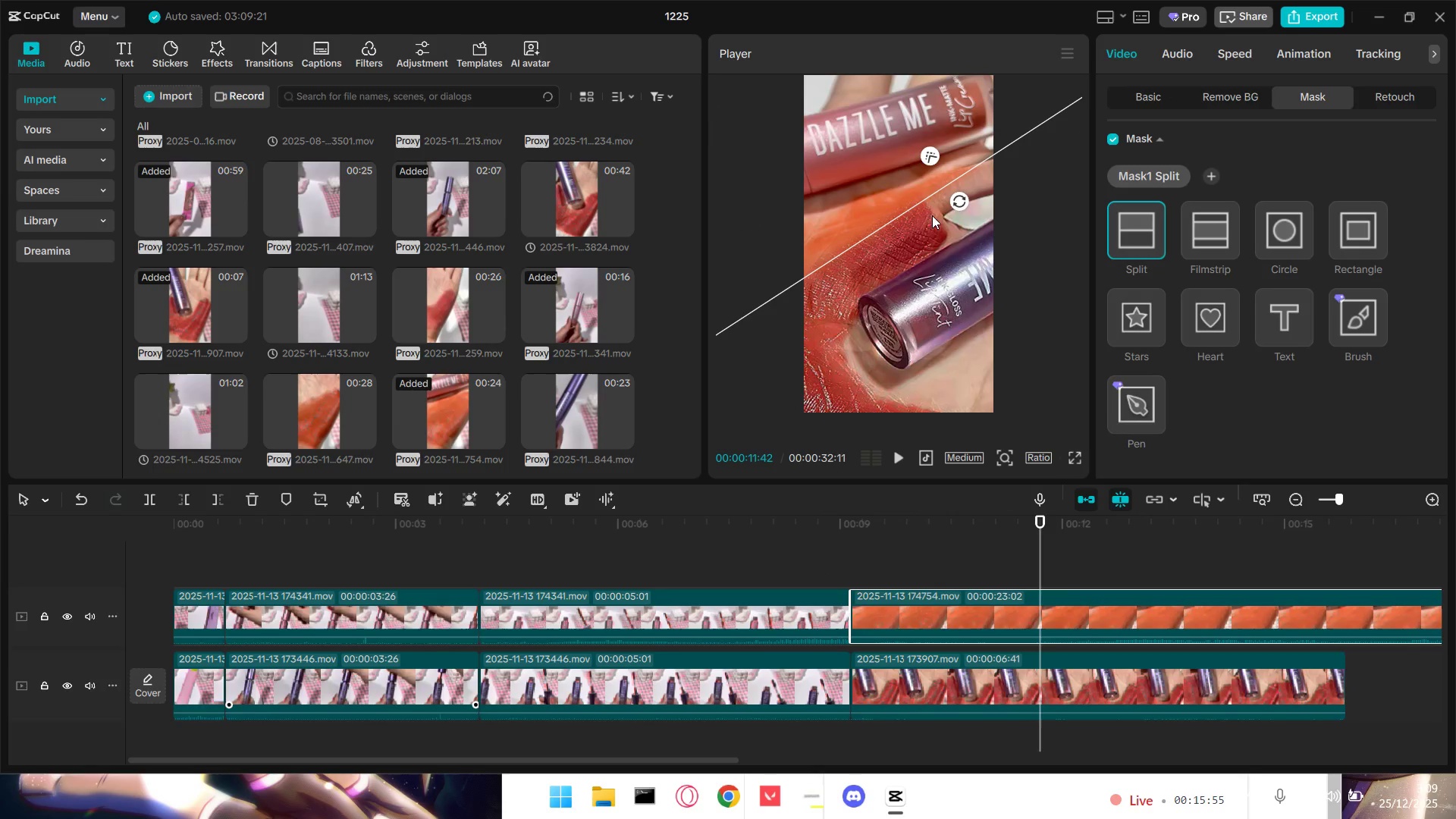 
left_click_drag(start_coordinate=[928, 190], to_coordinate=[936, 207])
 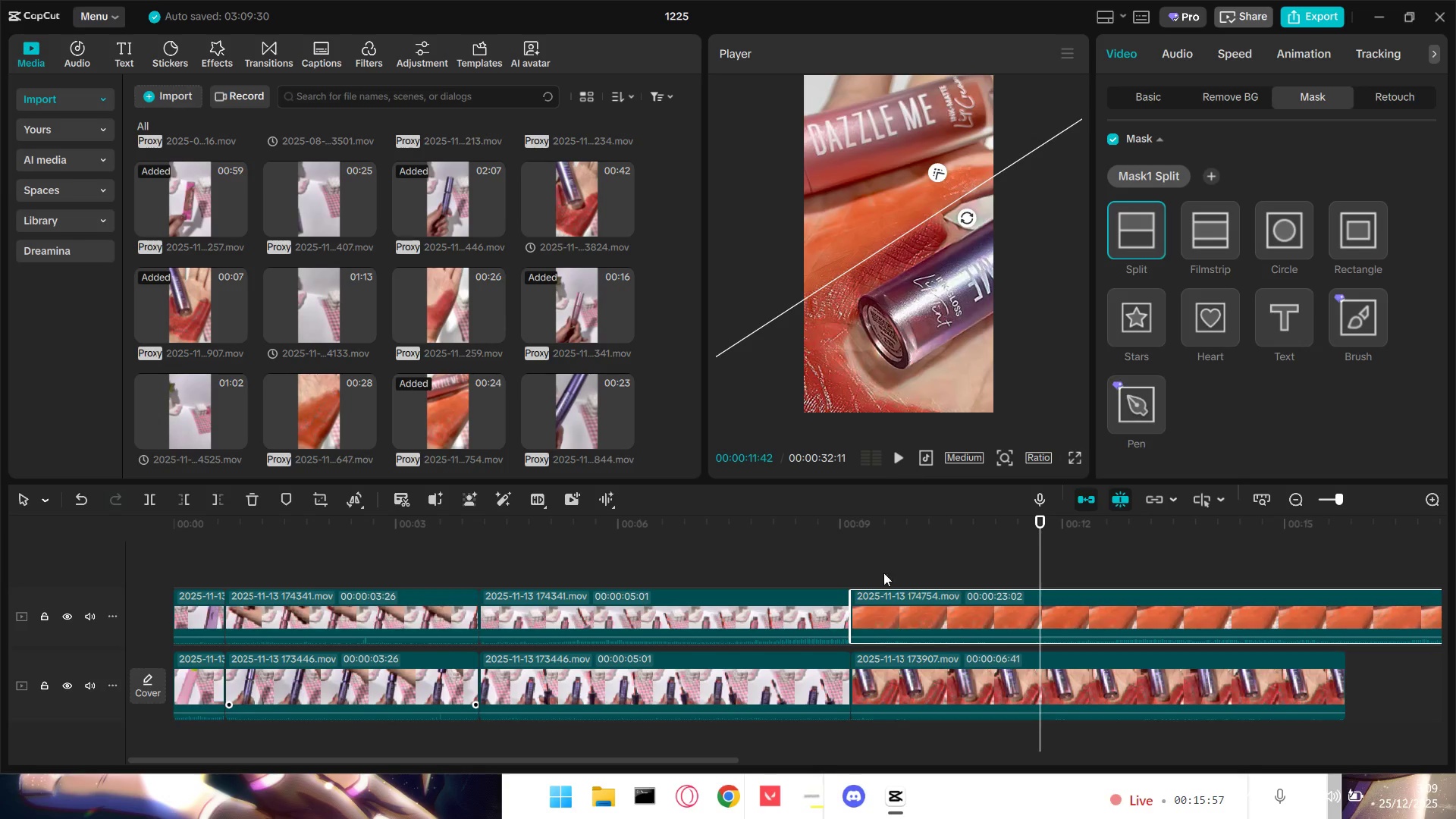 
left_click([824, 555])
 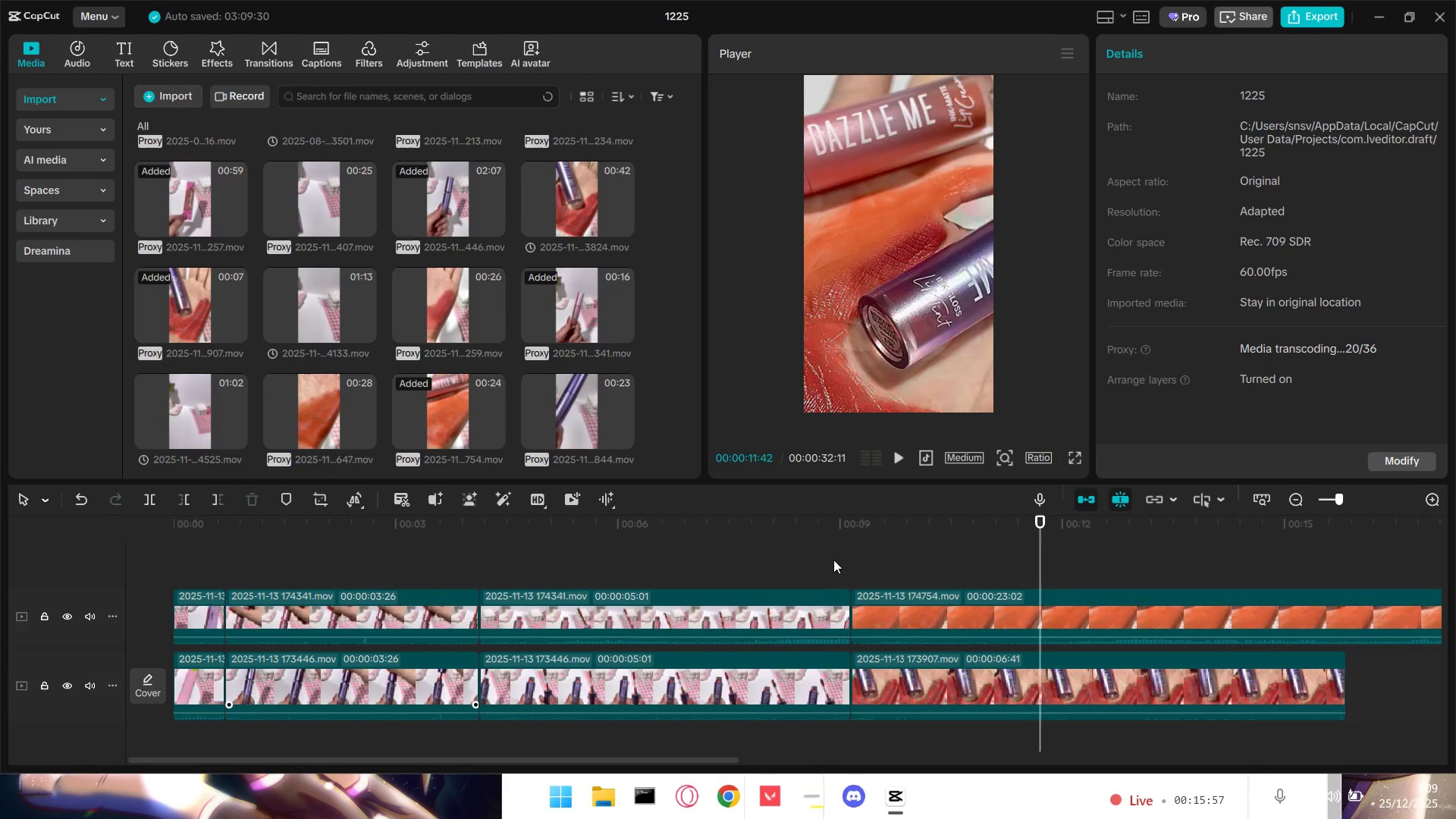 
key(Space)
 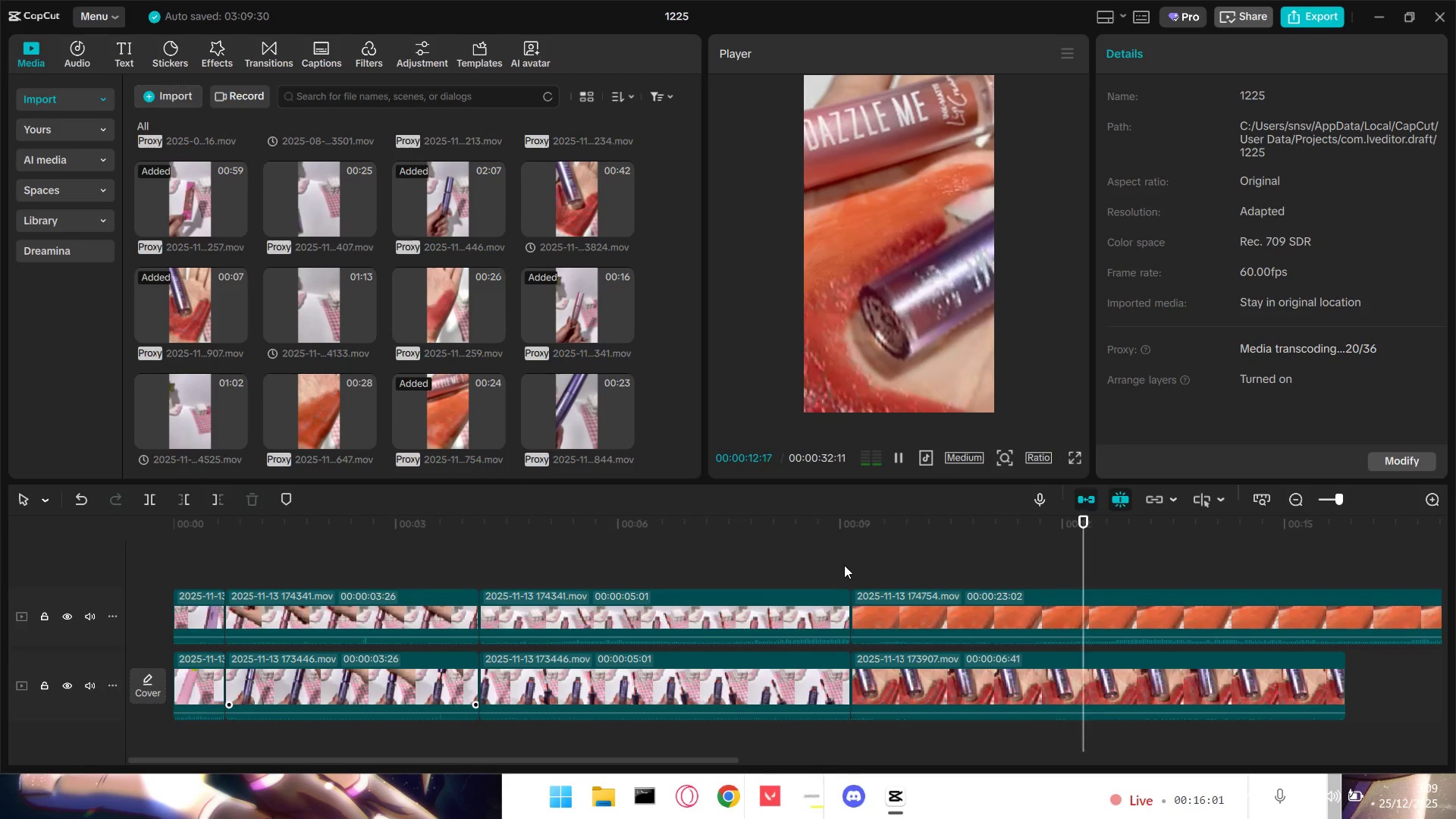 
key(Space)
 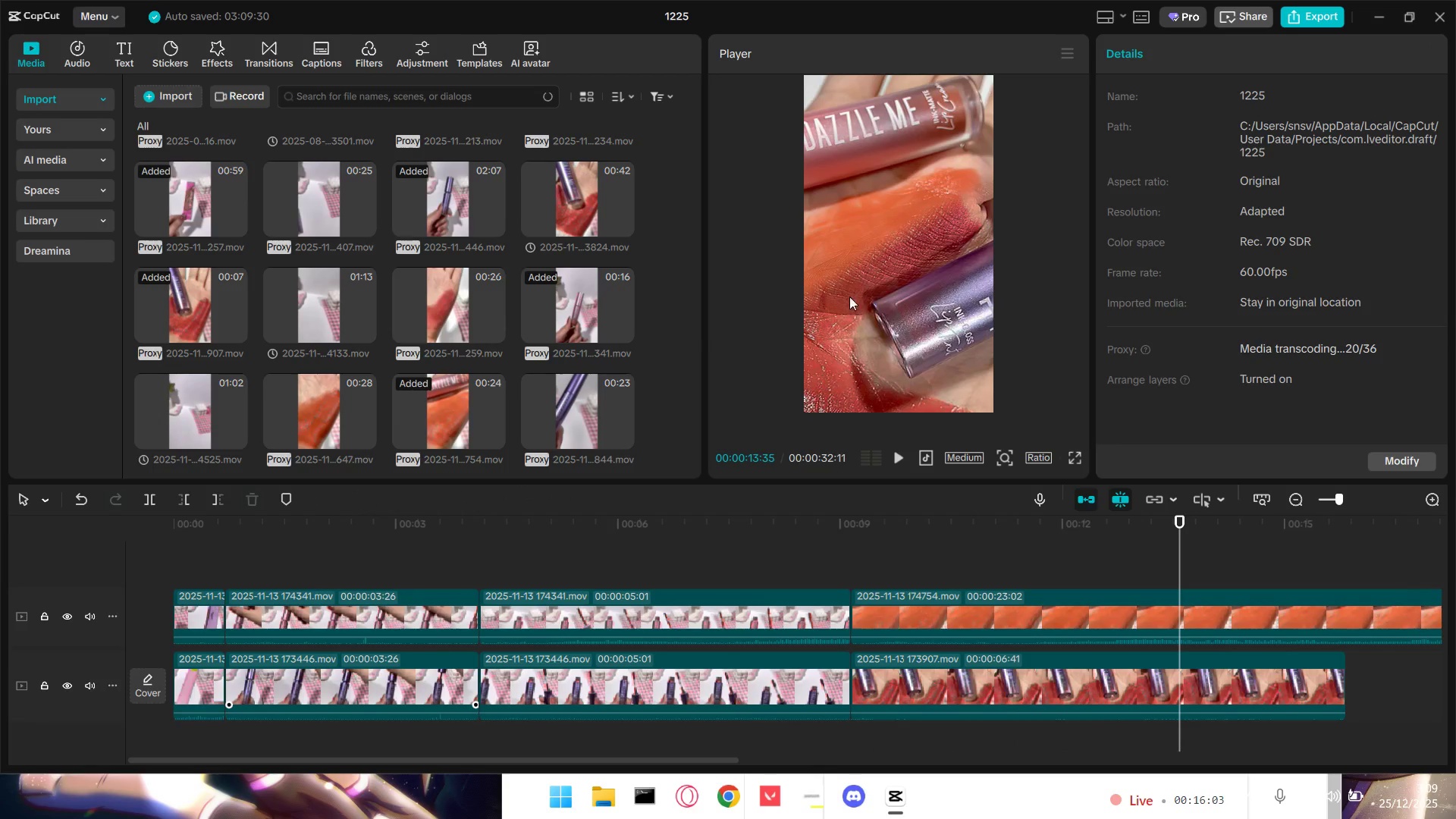 
left_click([878, 208])
 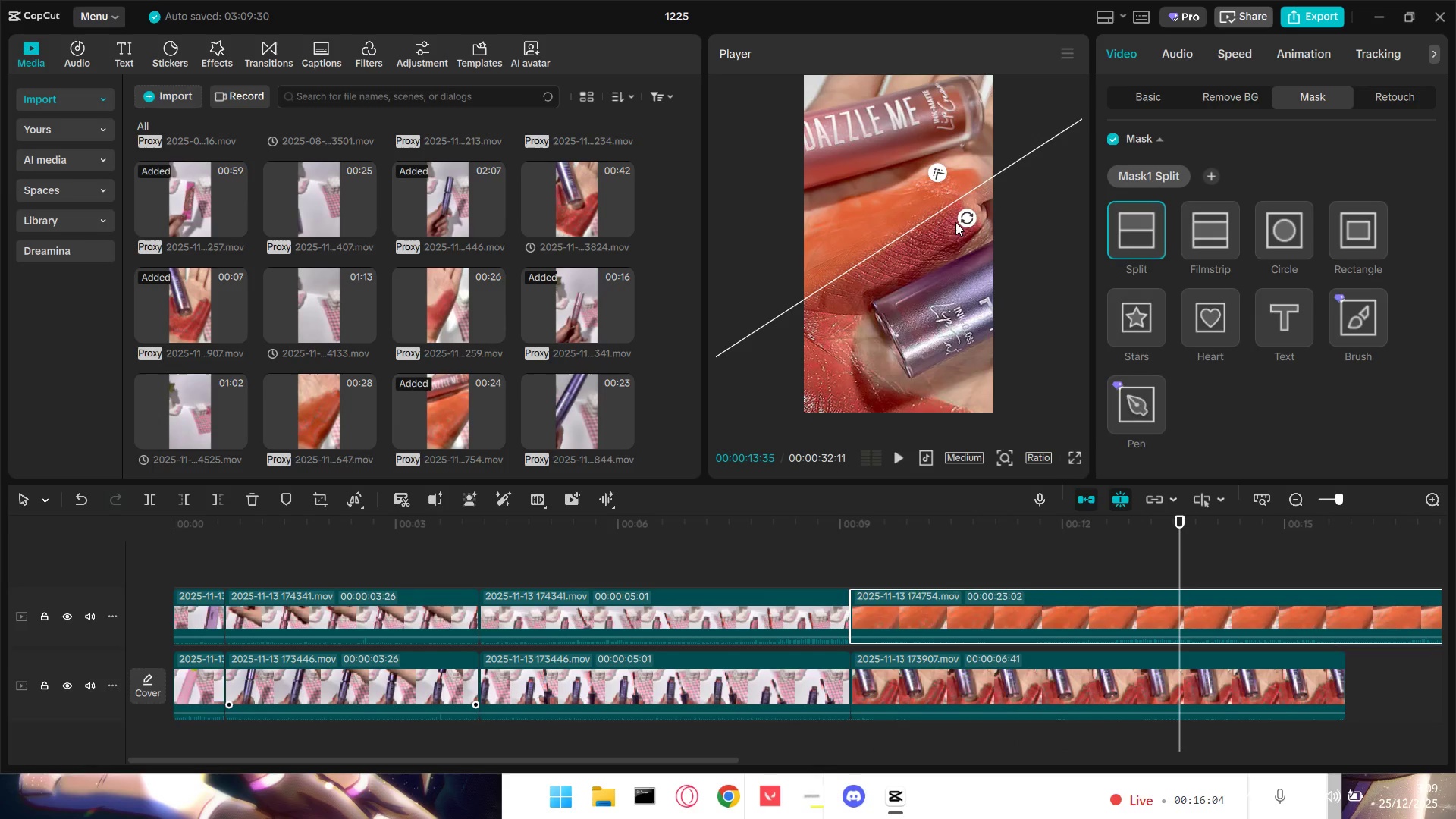 
left_click_drag(start_coordinate=[947, 202], to_coordinate=[953, 209])
 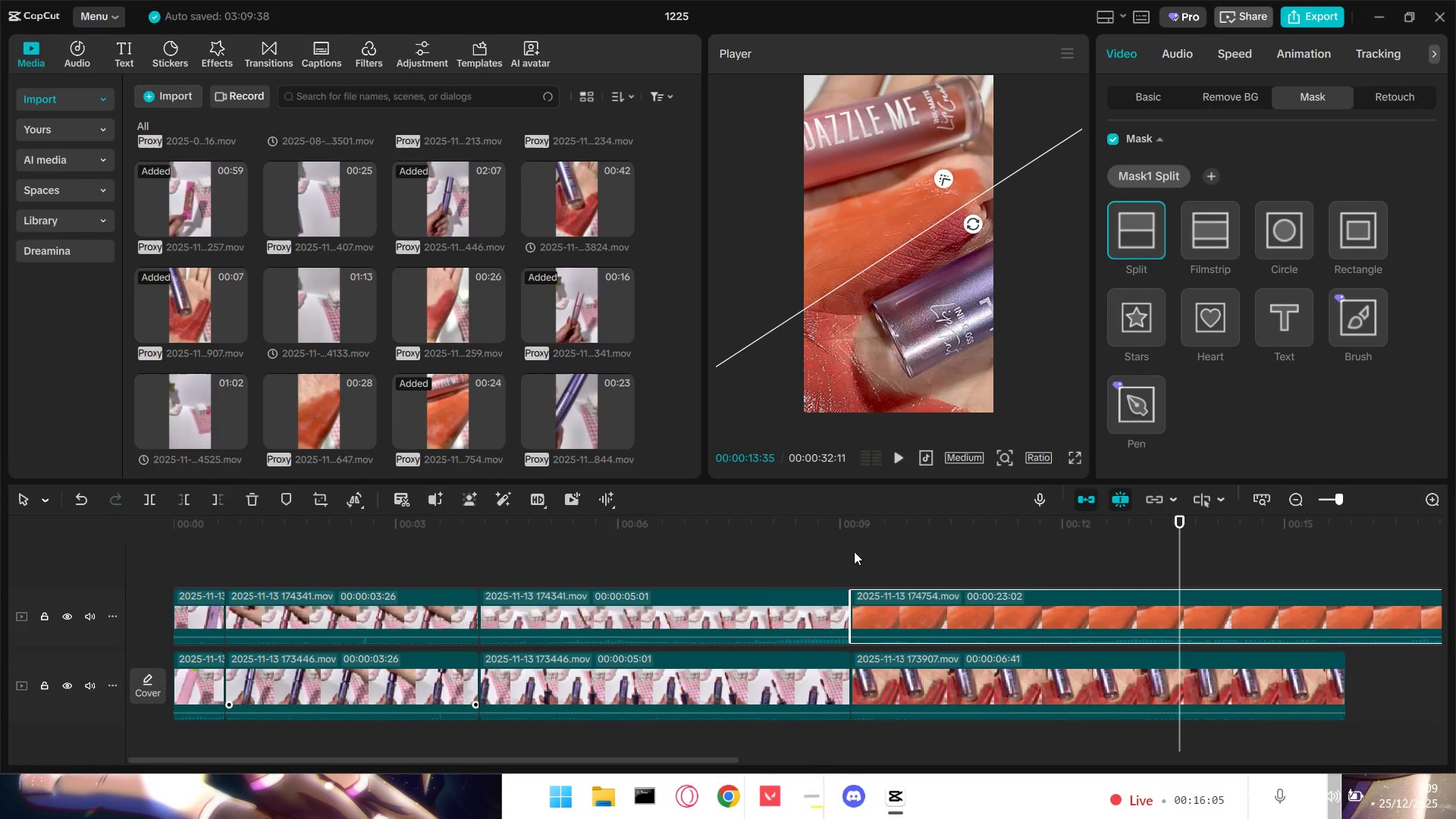 
left_click([842, 564])
 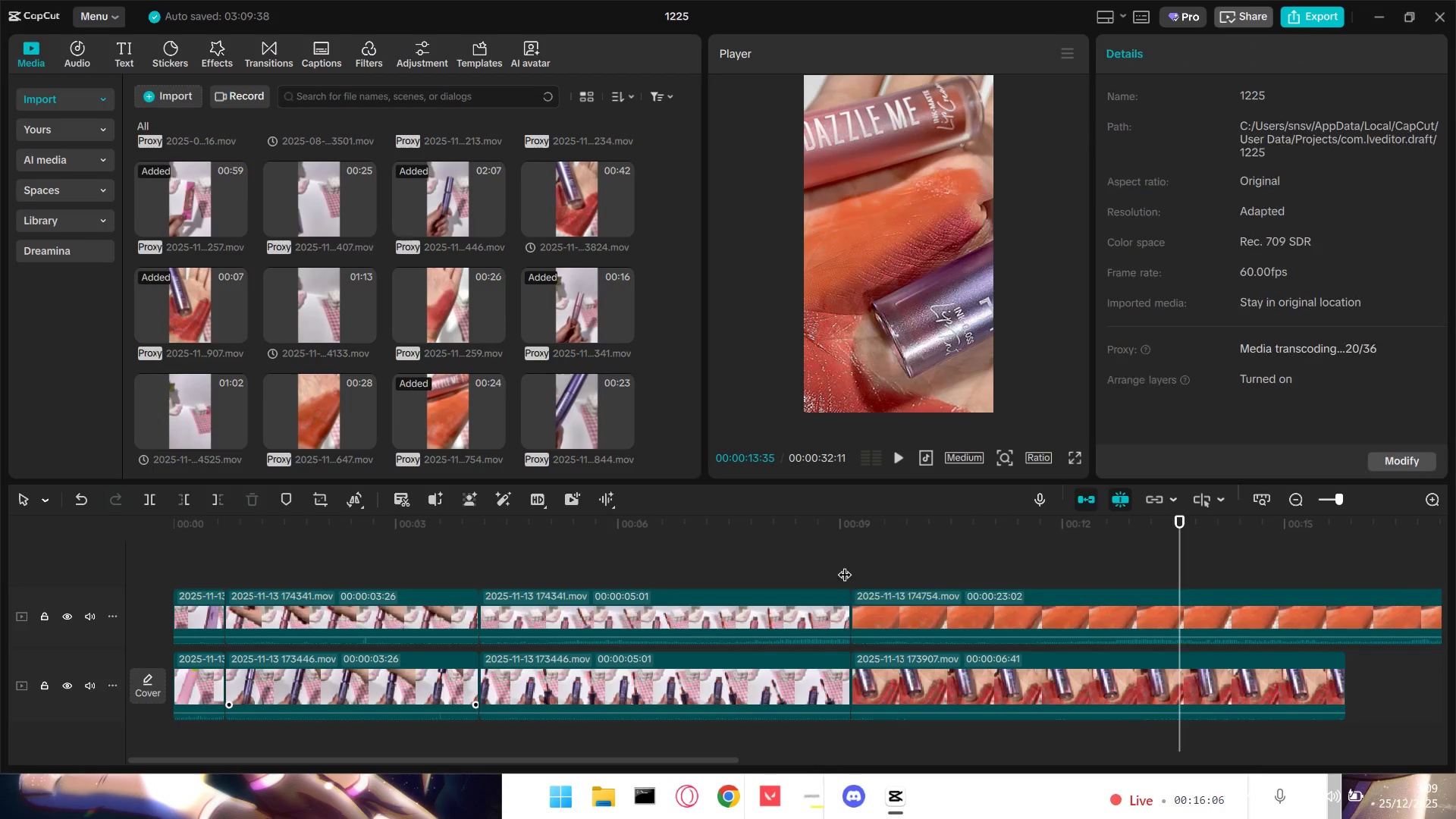 
key(Space)
 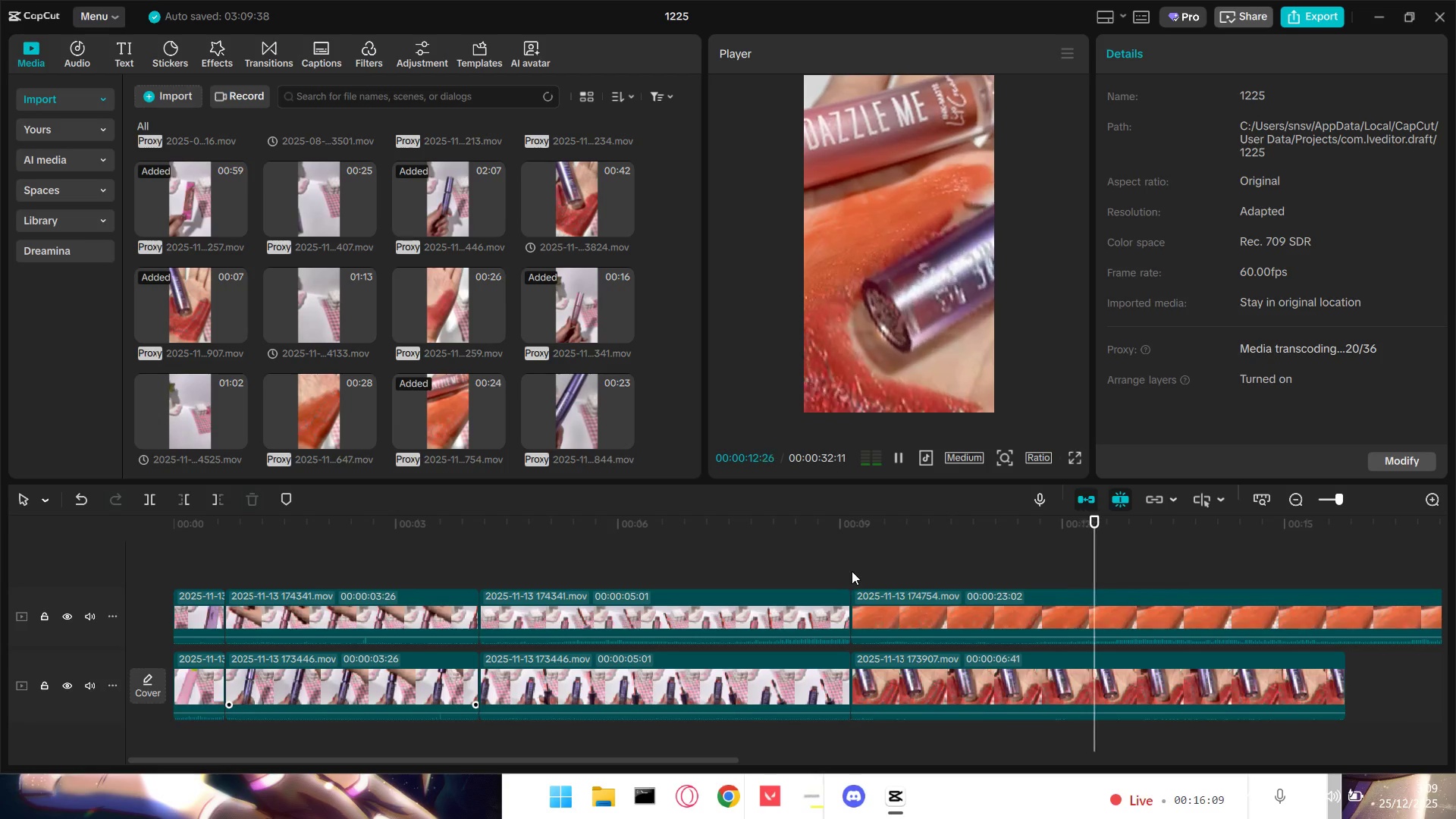 
key(Space)
 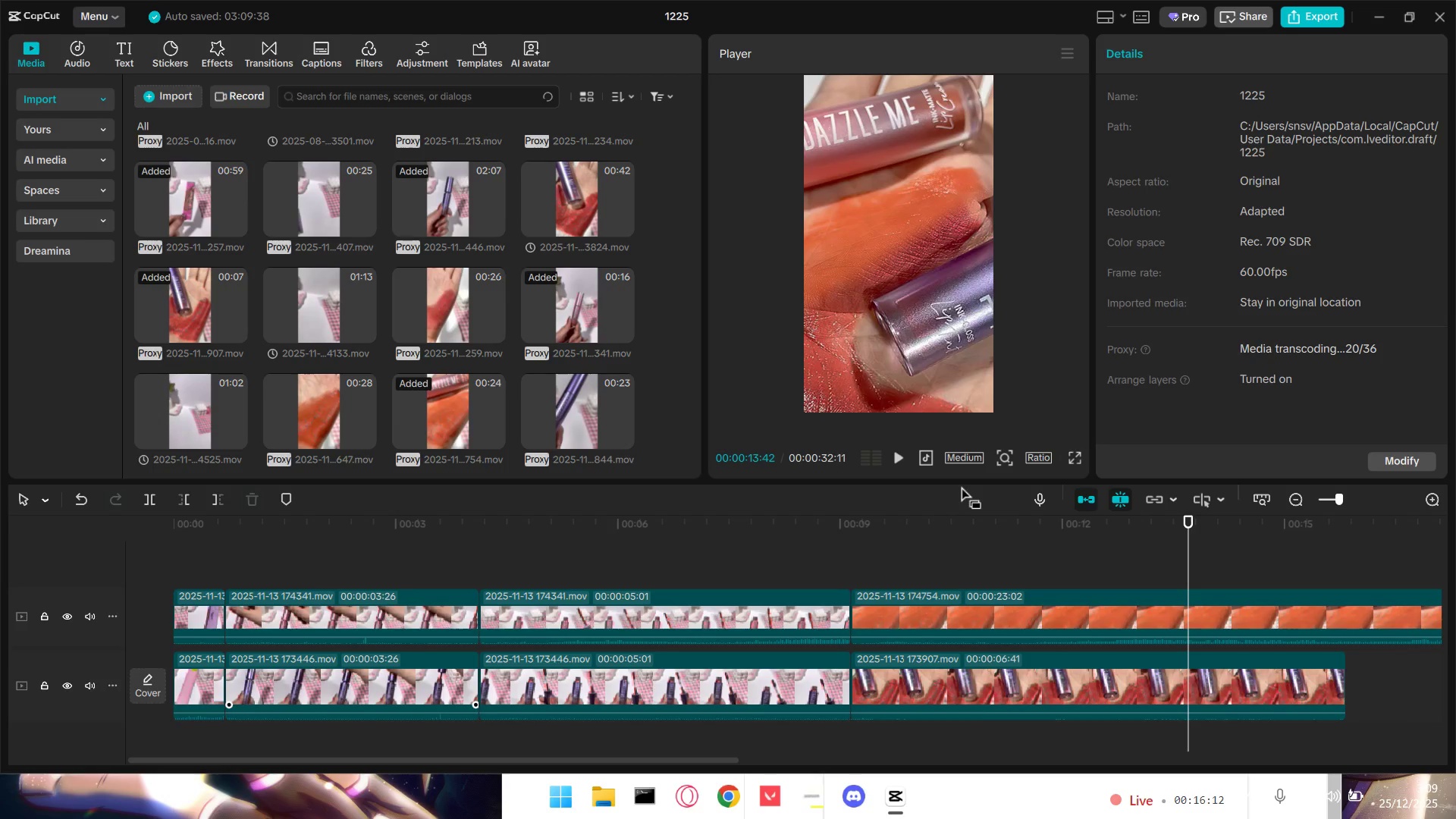 
key(Space)
 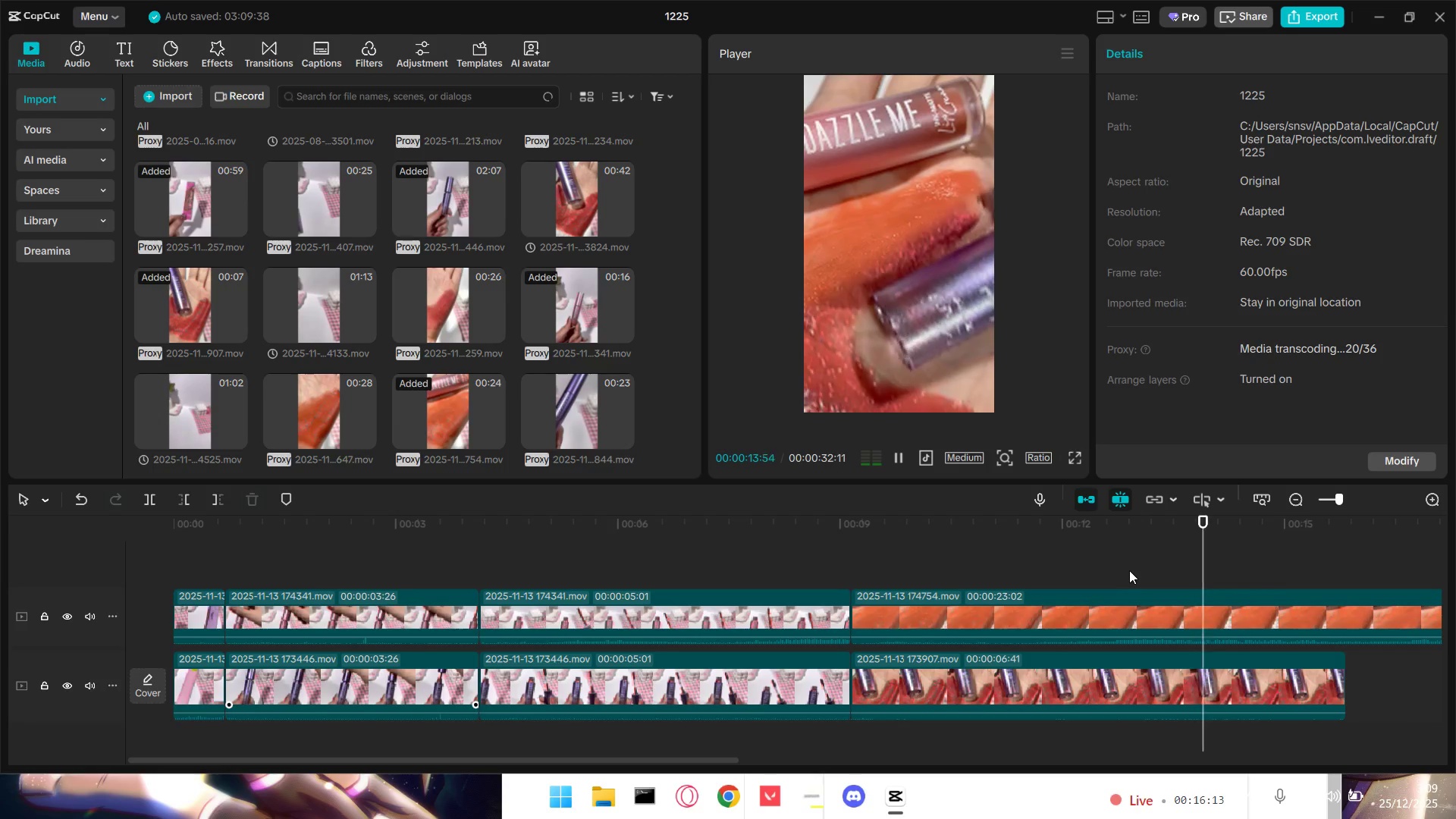 
key(Space)
 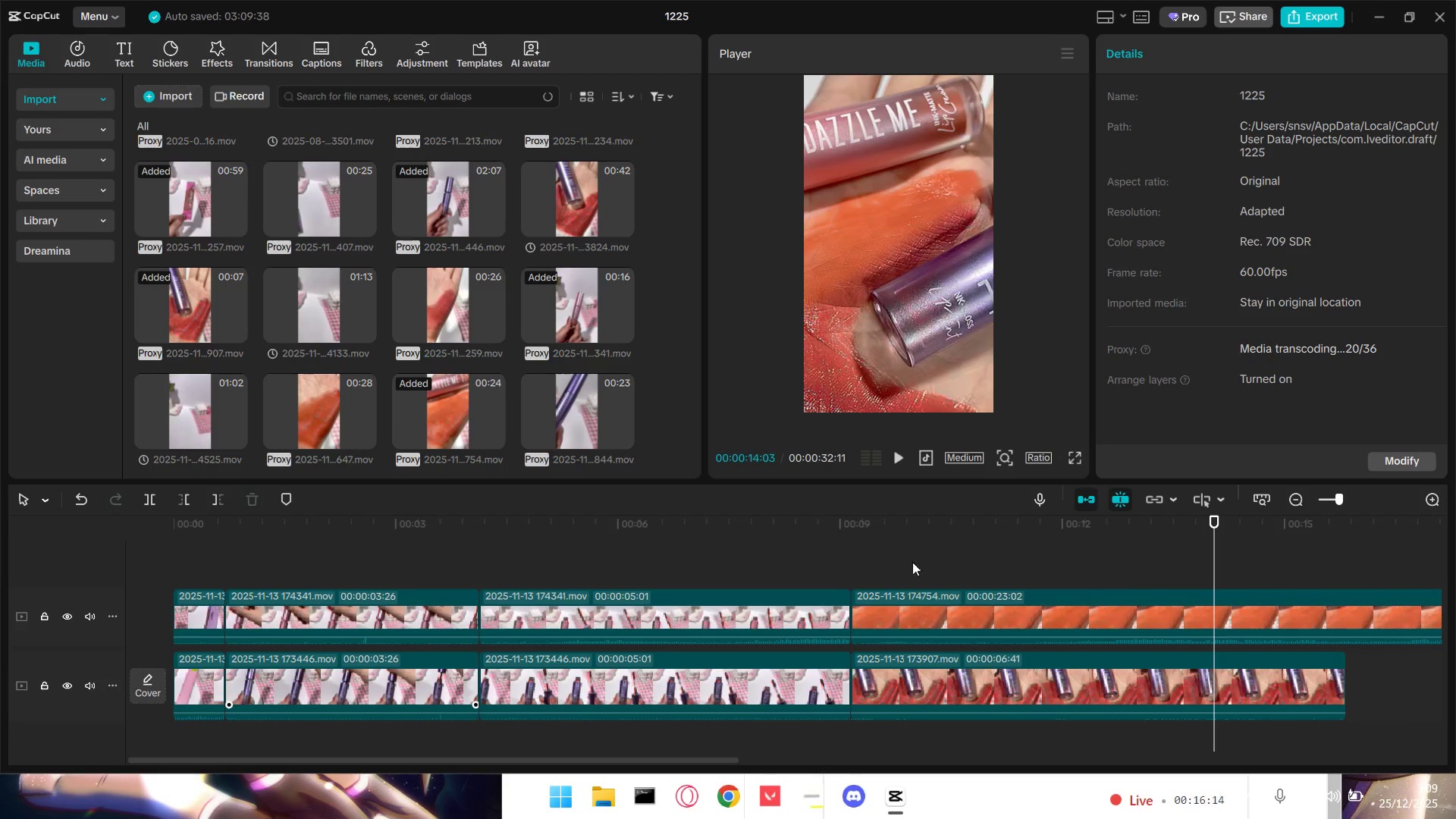 
left_click([850, 563])
 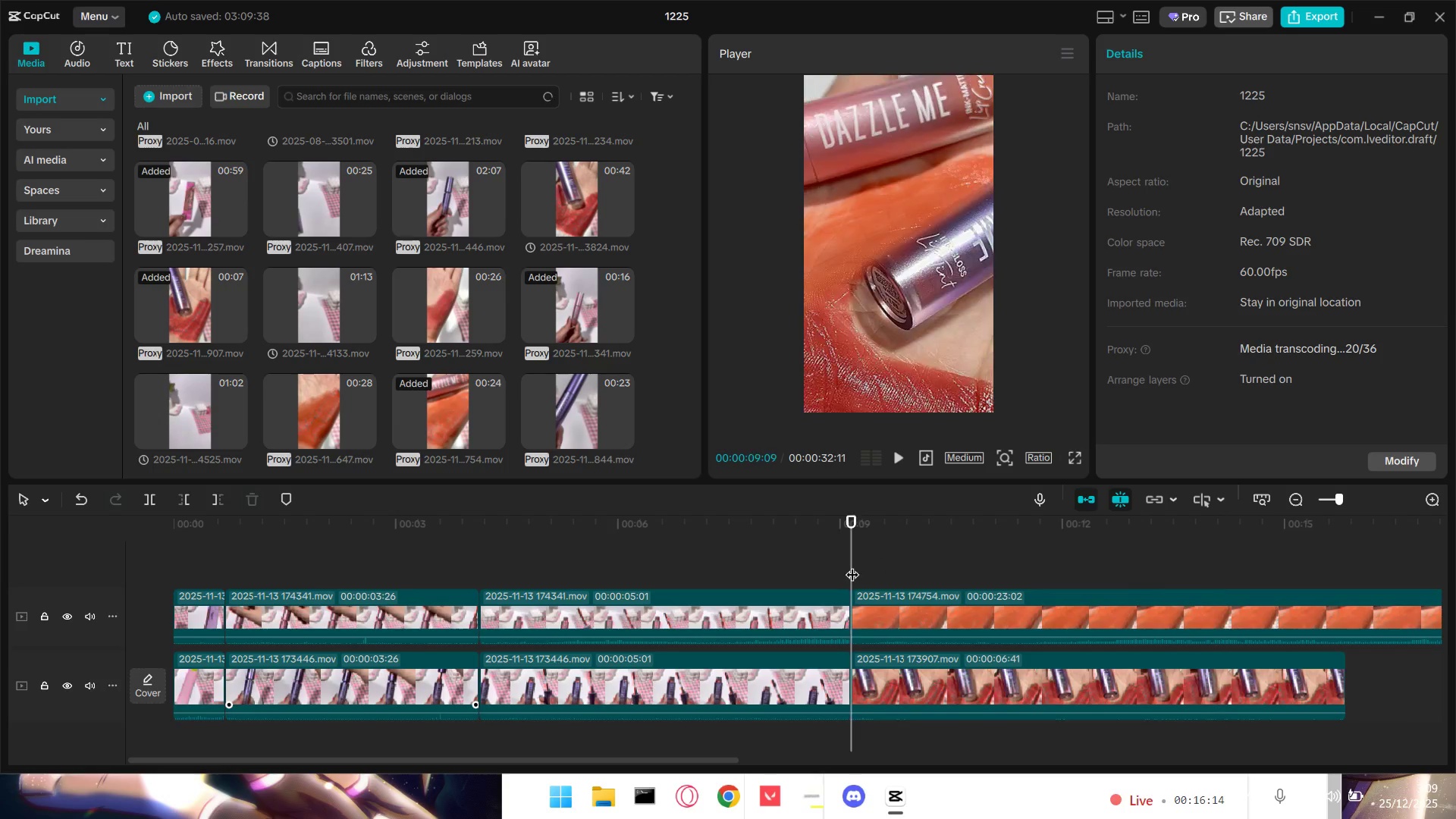 
key(Space)
 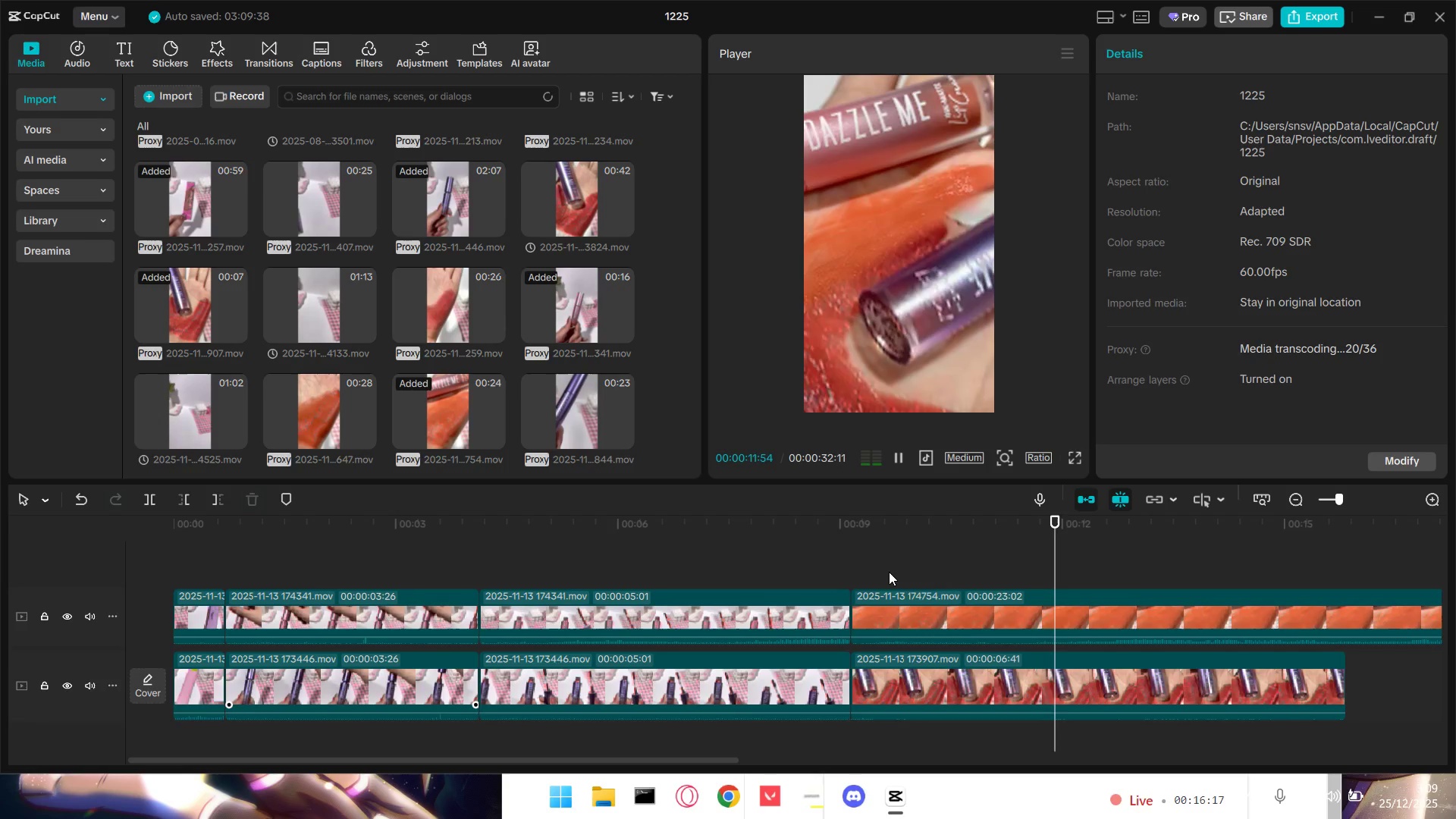 
key(Space)
 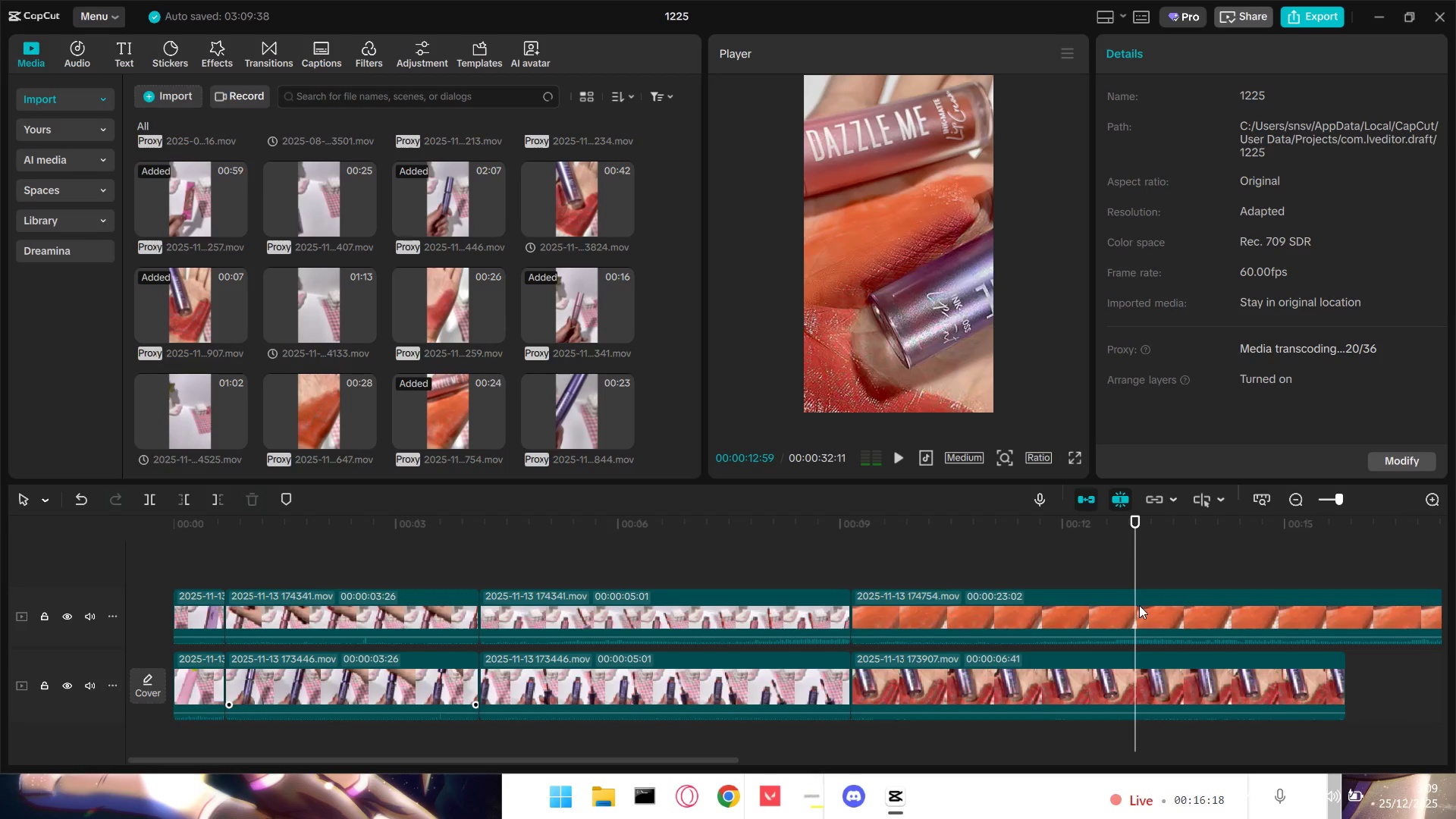 
left_click([1153, 606])
 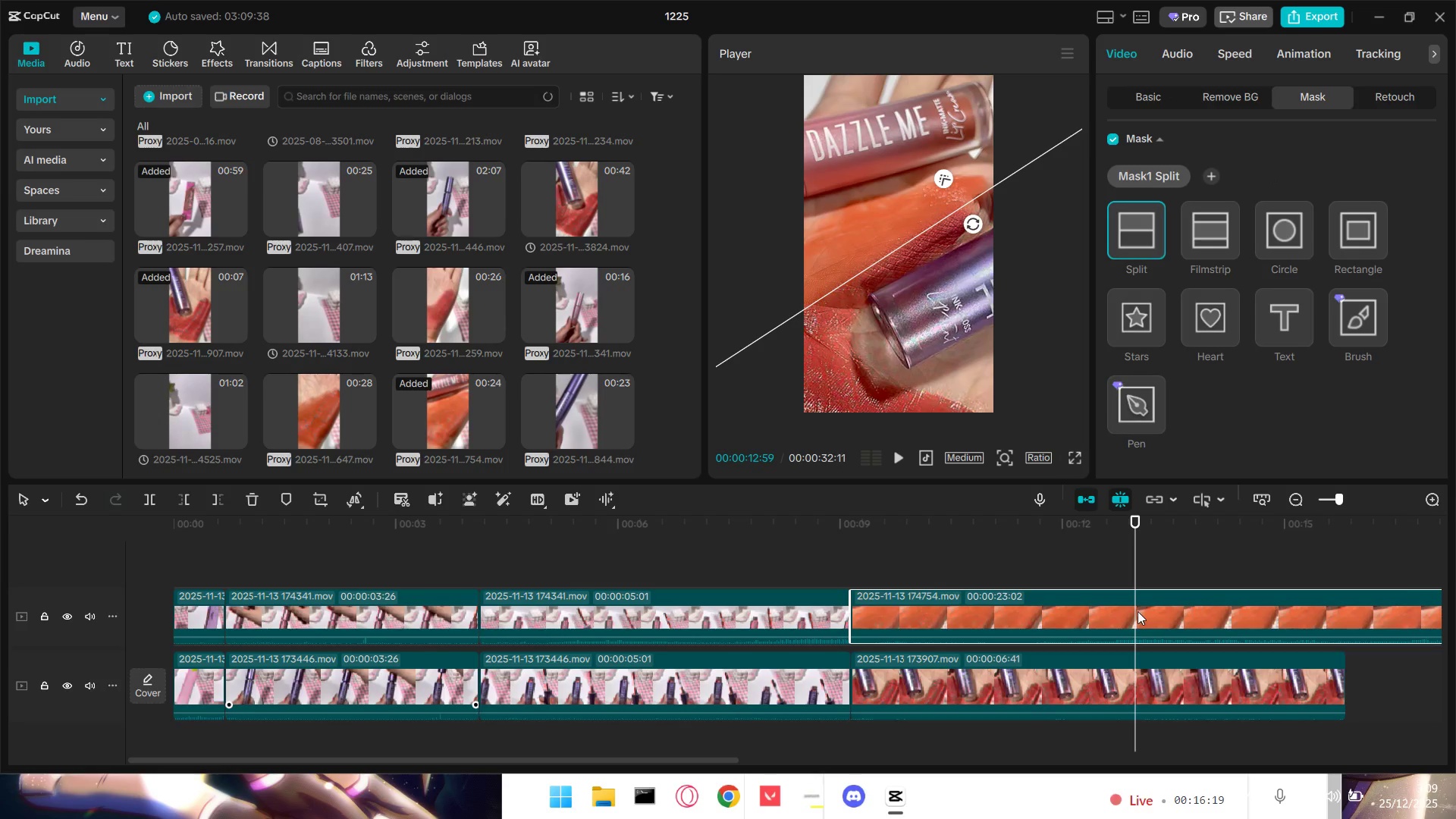 
left_click([1138, 611])
 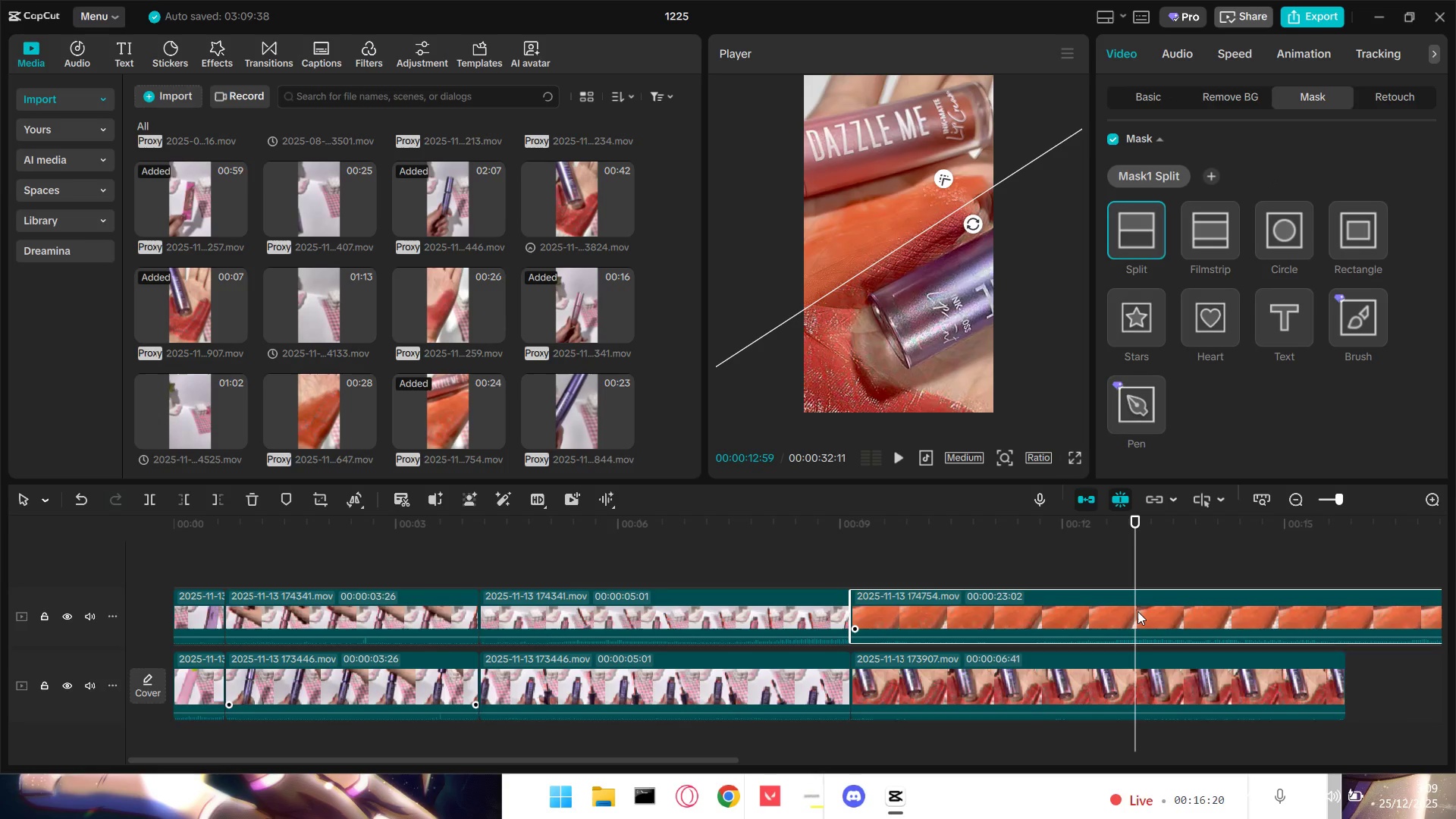 
key(W)
 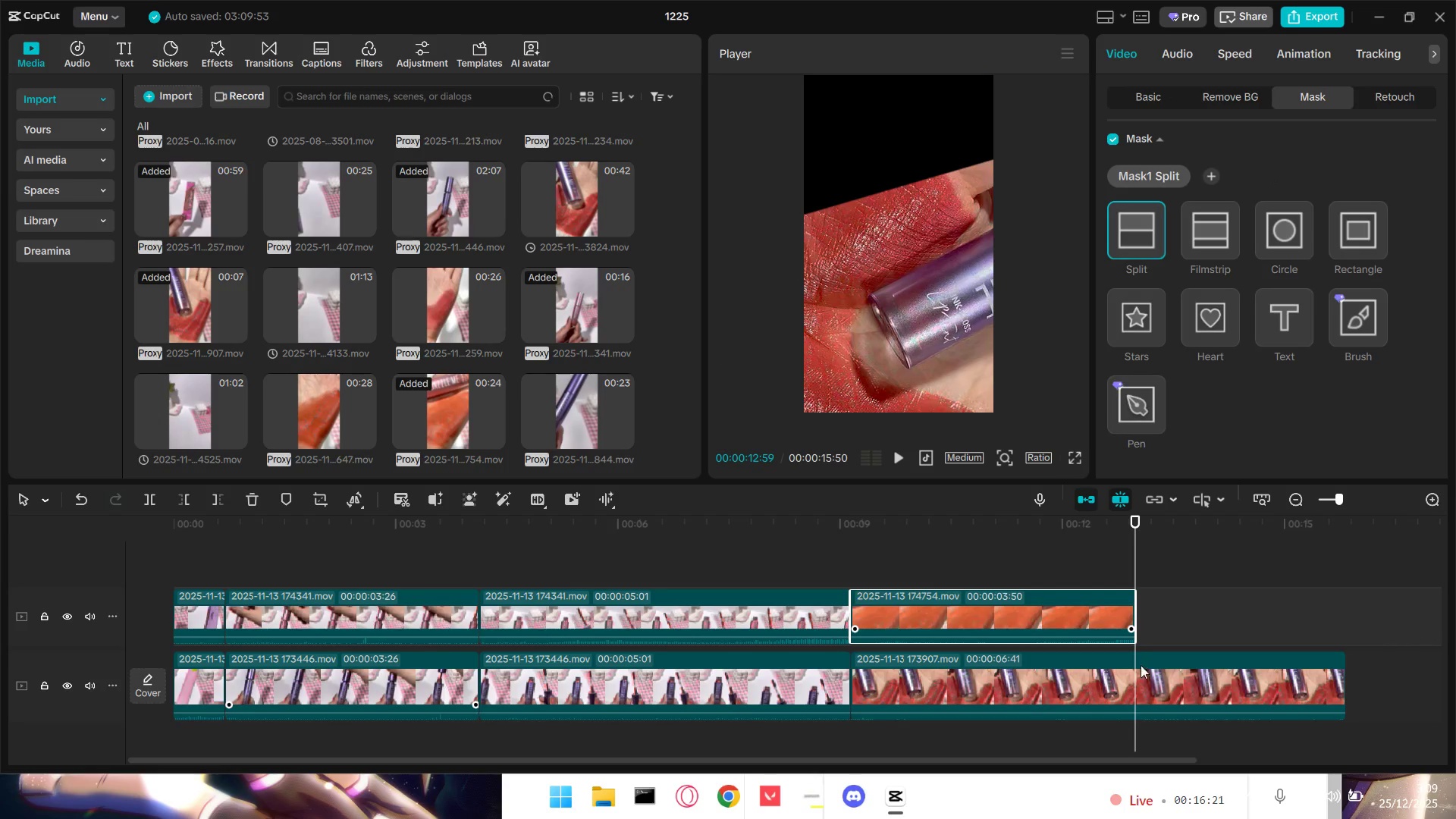 
left_click([1129, 673])
 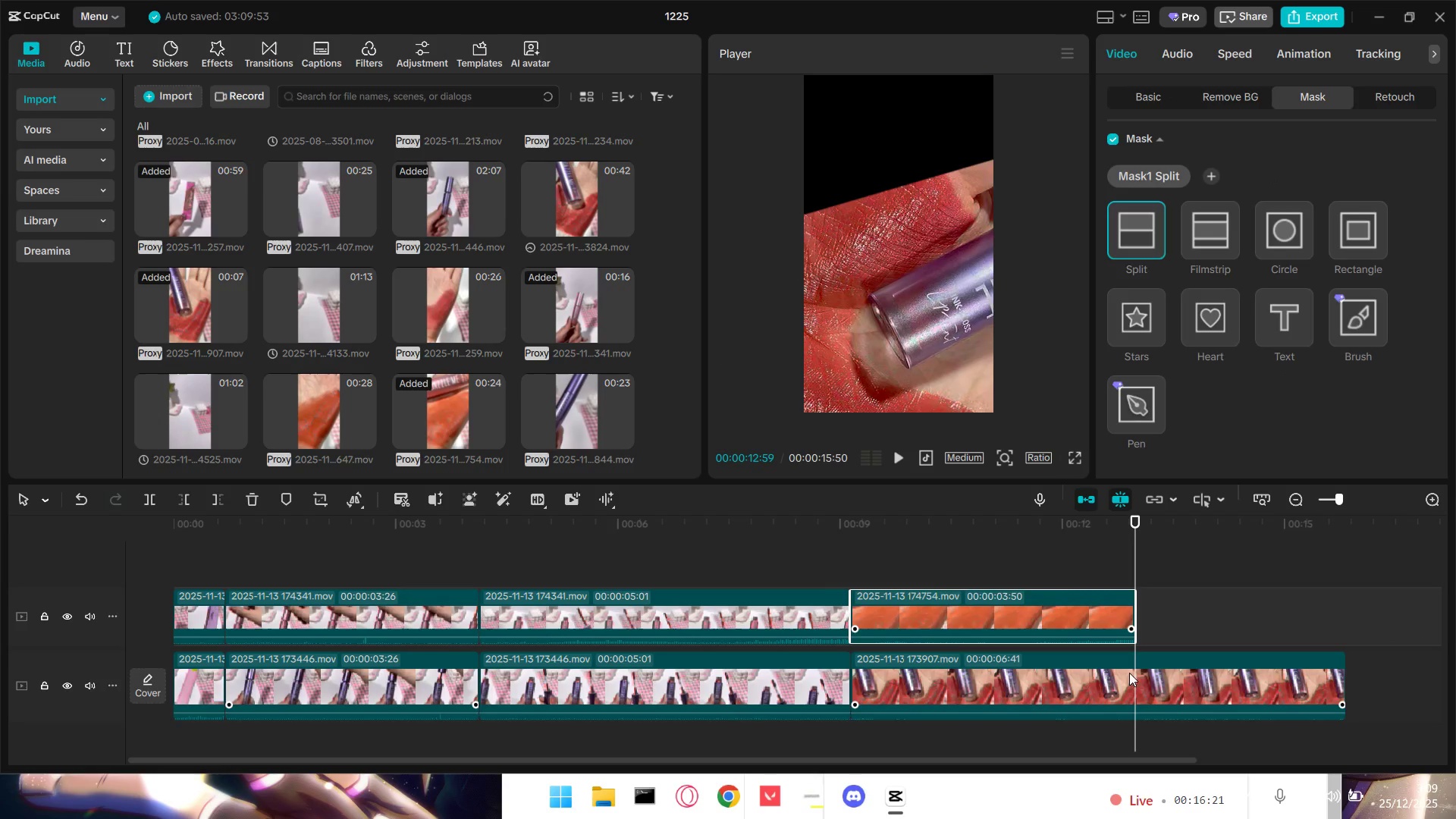 
key(W)
 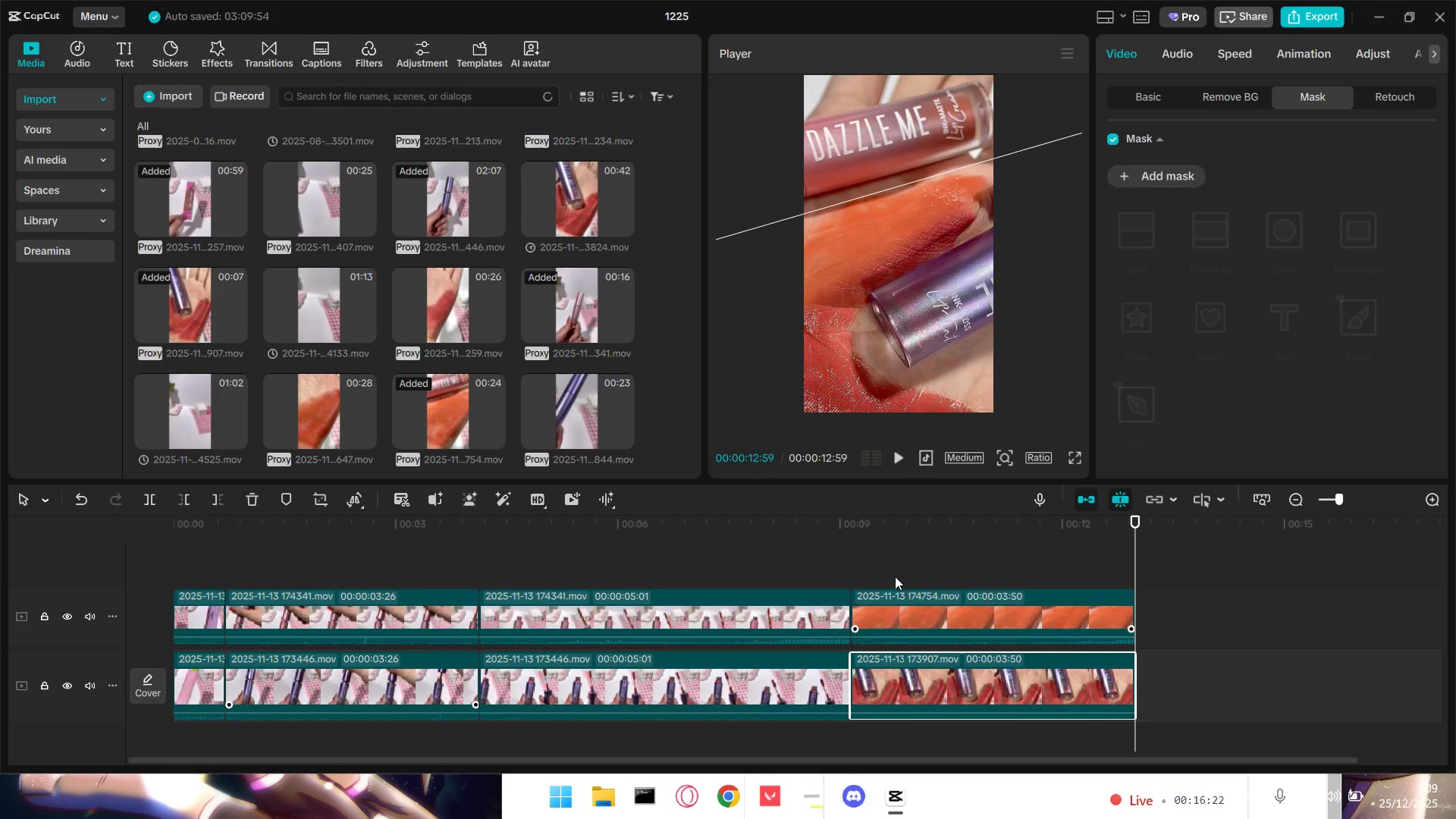 
left_click([814, 565])
 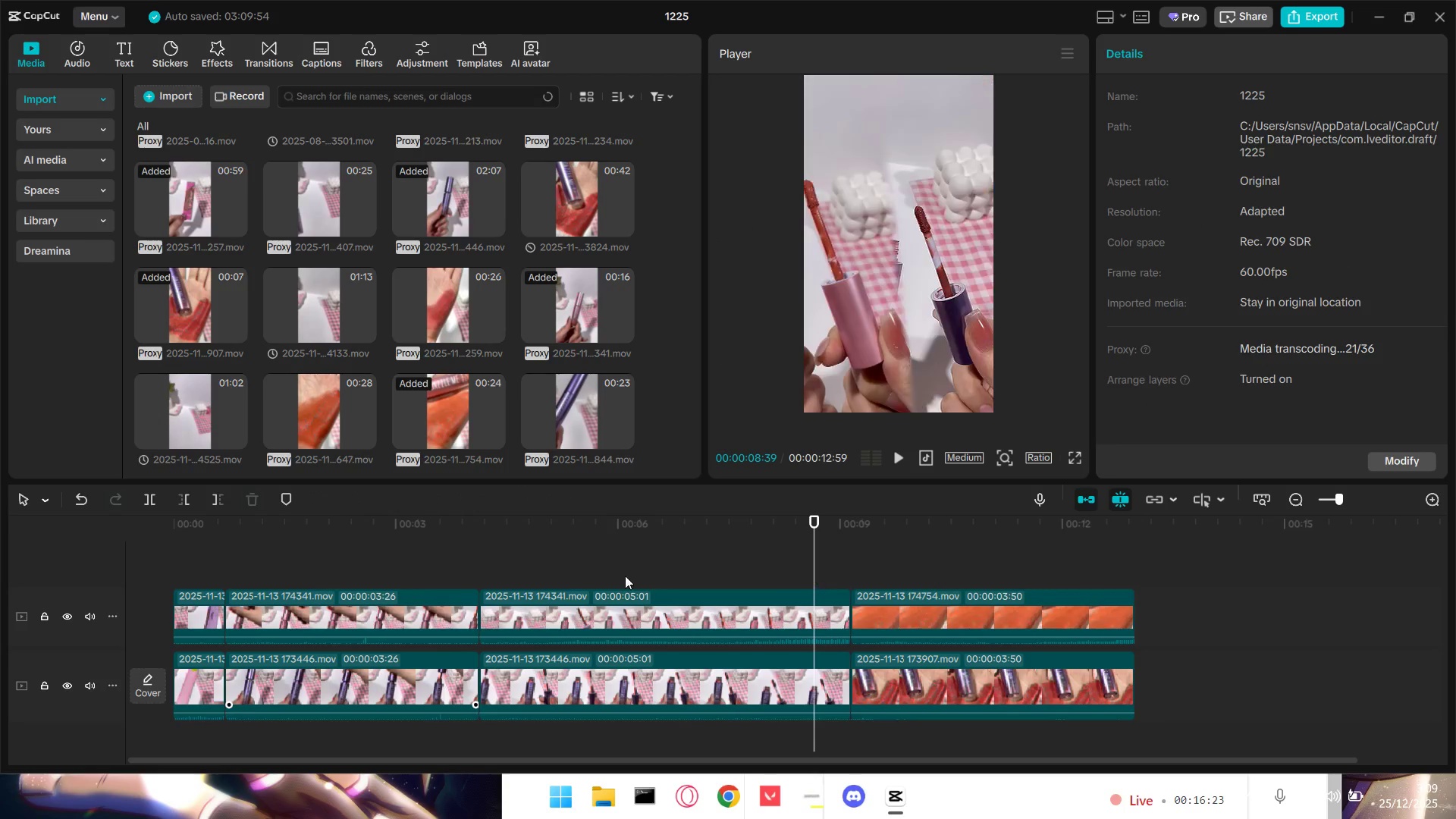 
hold_key(key=ControlLeft, duration=0.95)
 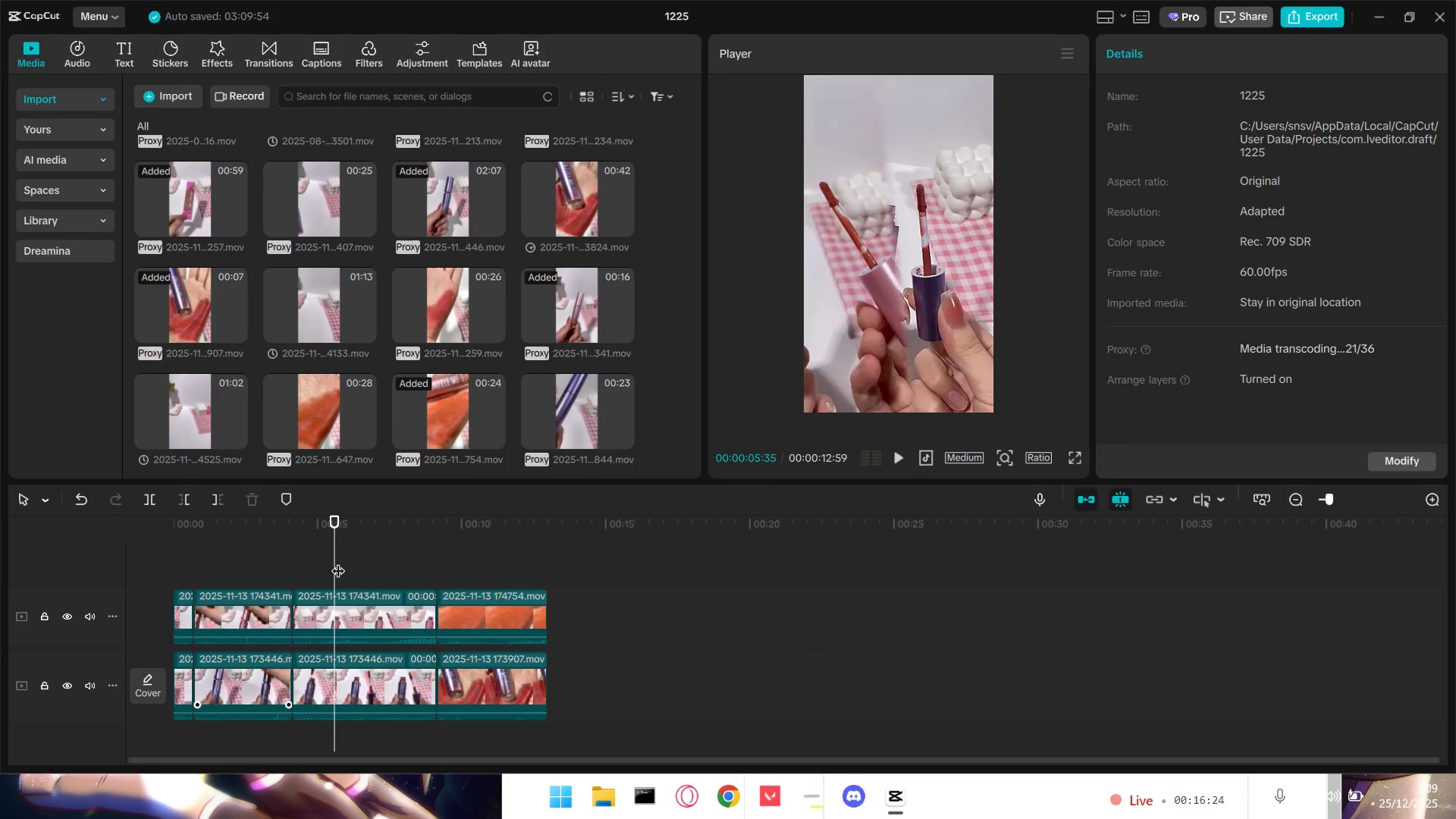 
left_click([334, 559])
 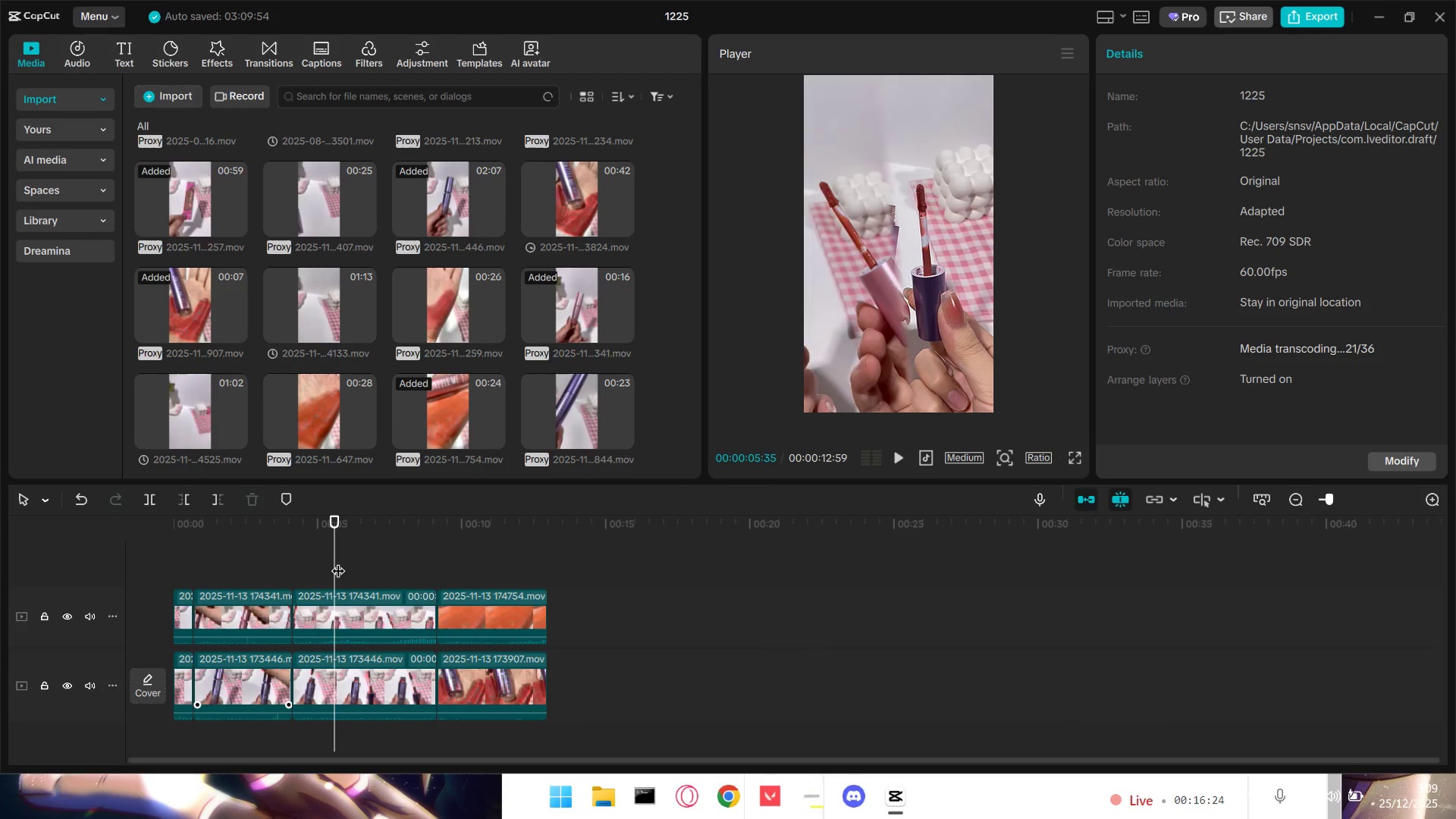 
scroll: coordinate [446, 570], scroll_direction: down, amount: 14.0
 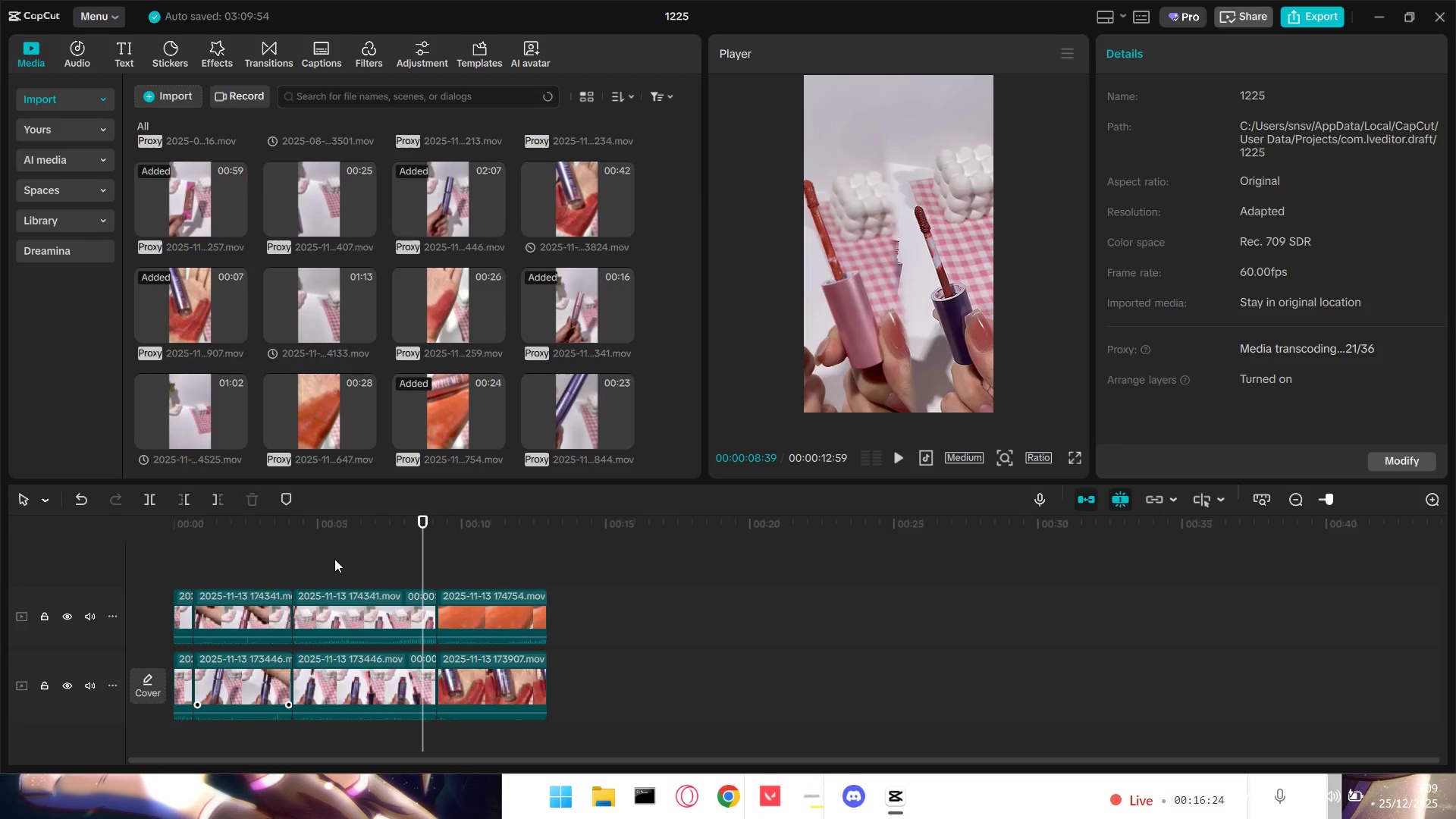 
left_click_drag(start_coordinate=[331, 561], to_coordinate=[55, 557])
 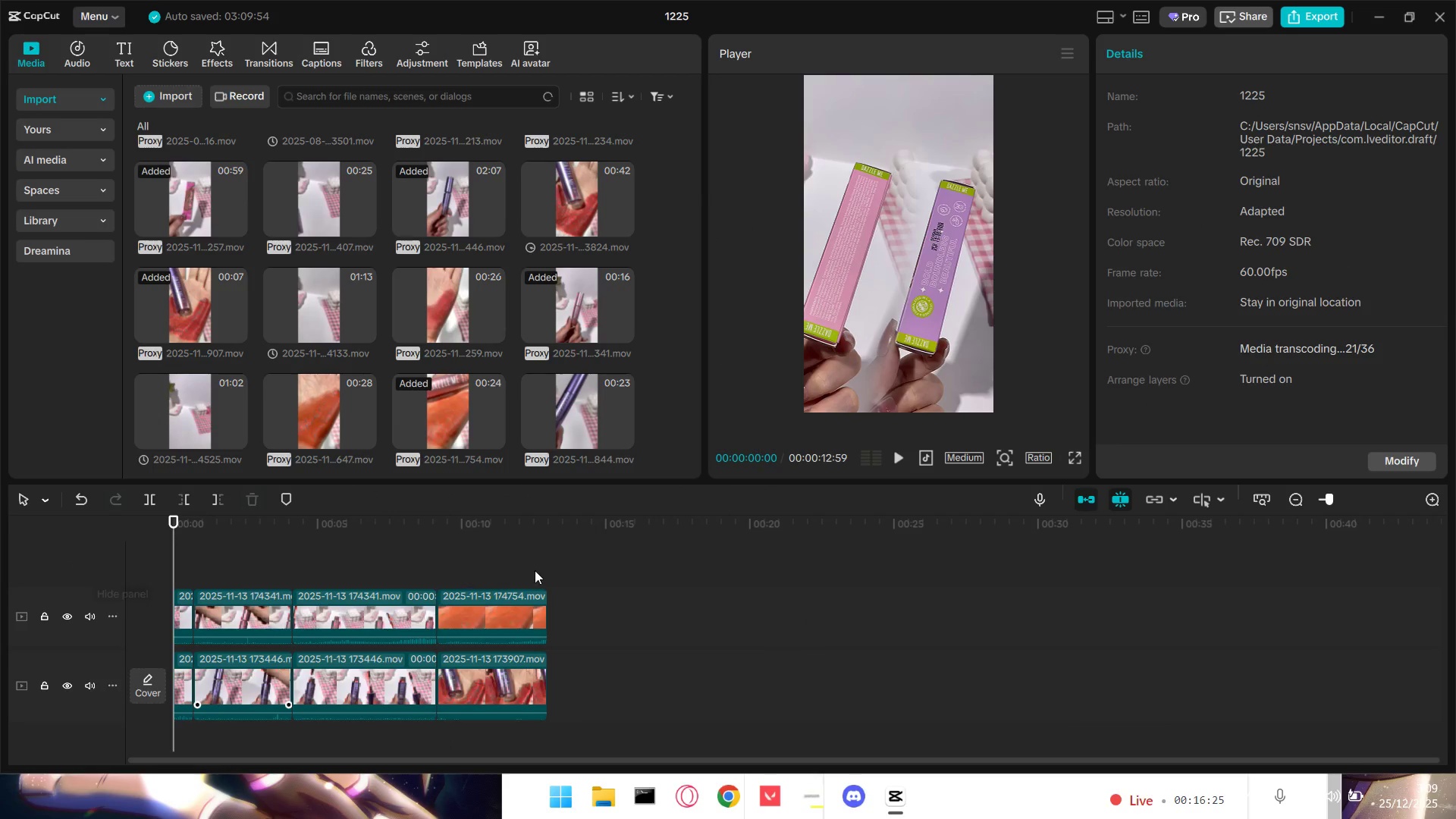 
key(Space)
 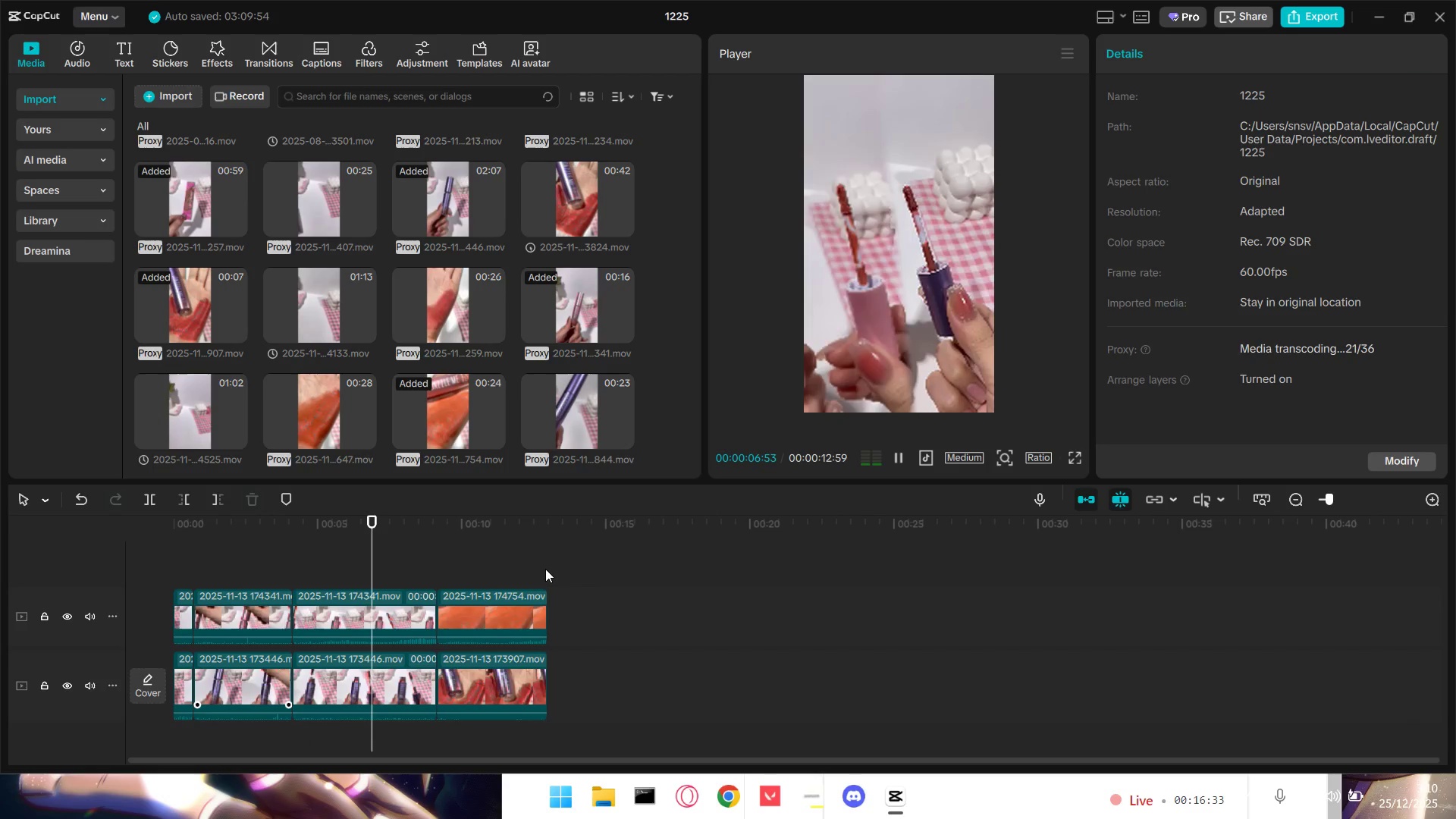 
wait(12.0)
 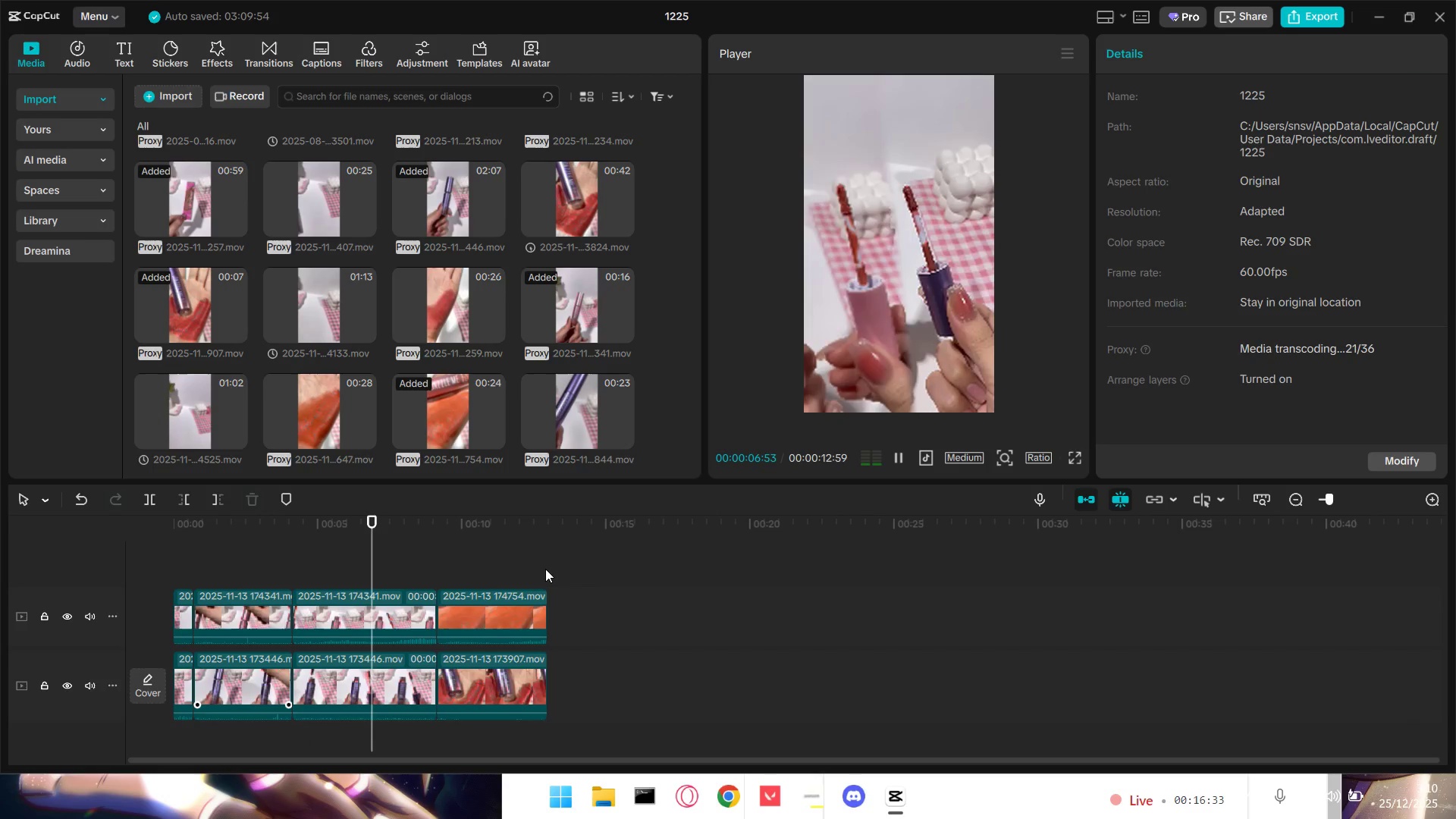 
key(Space)
 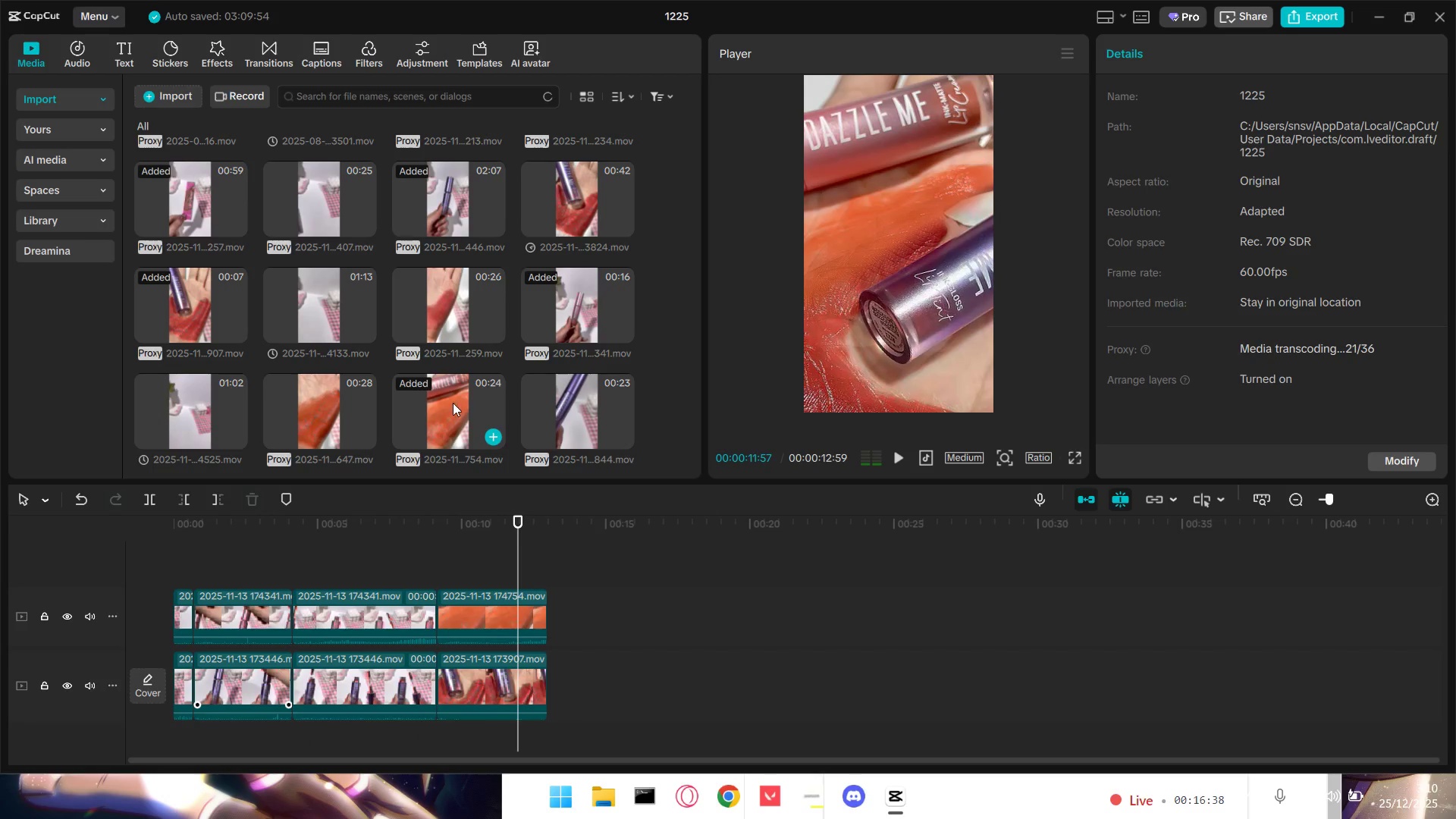 
scroll: coordinate [421, 387], scroll_direction: down, amount: 4.0
 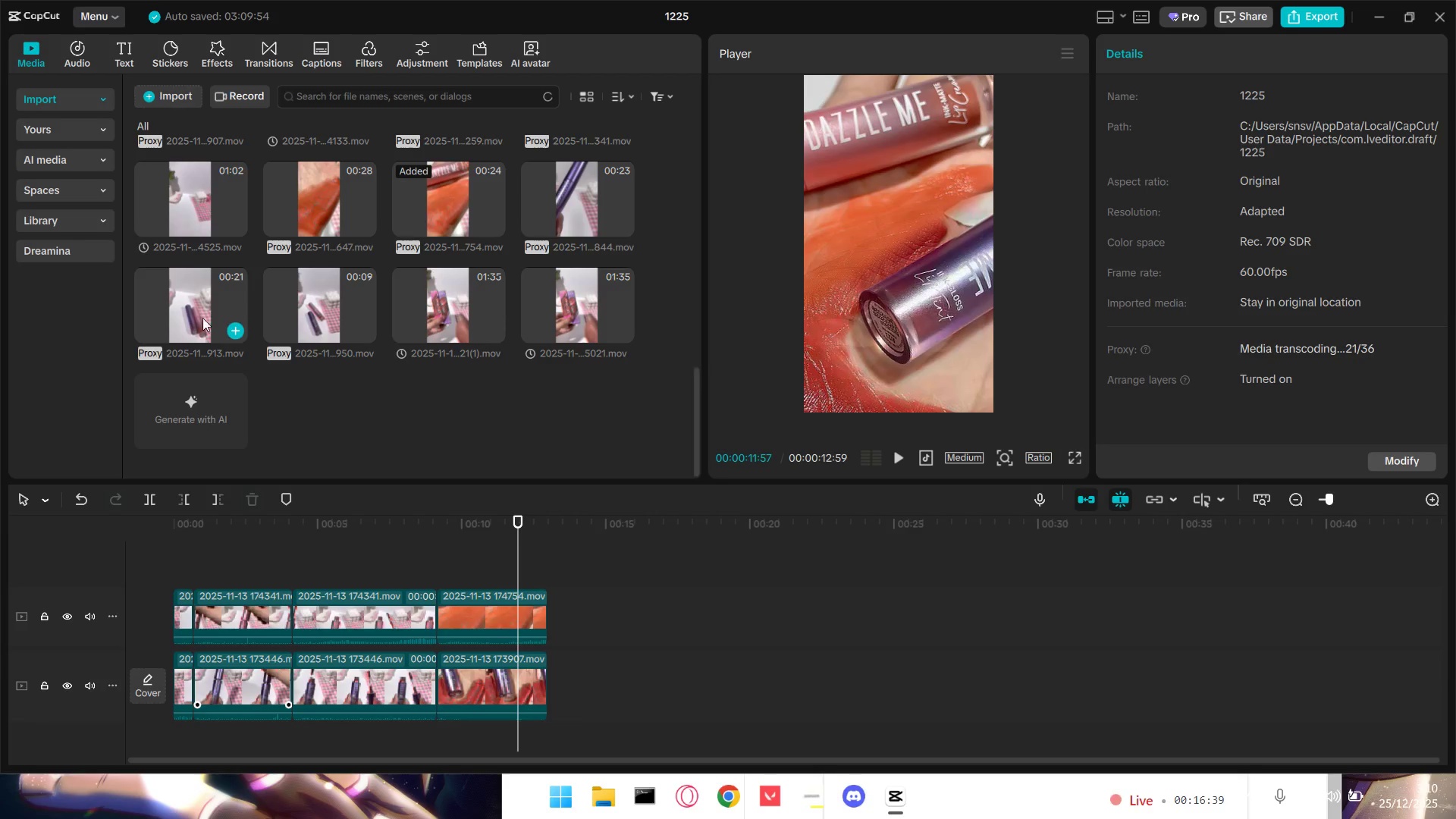 
left_click([201, 317])
 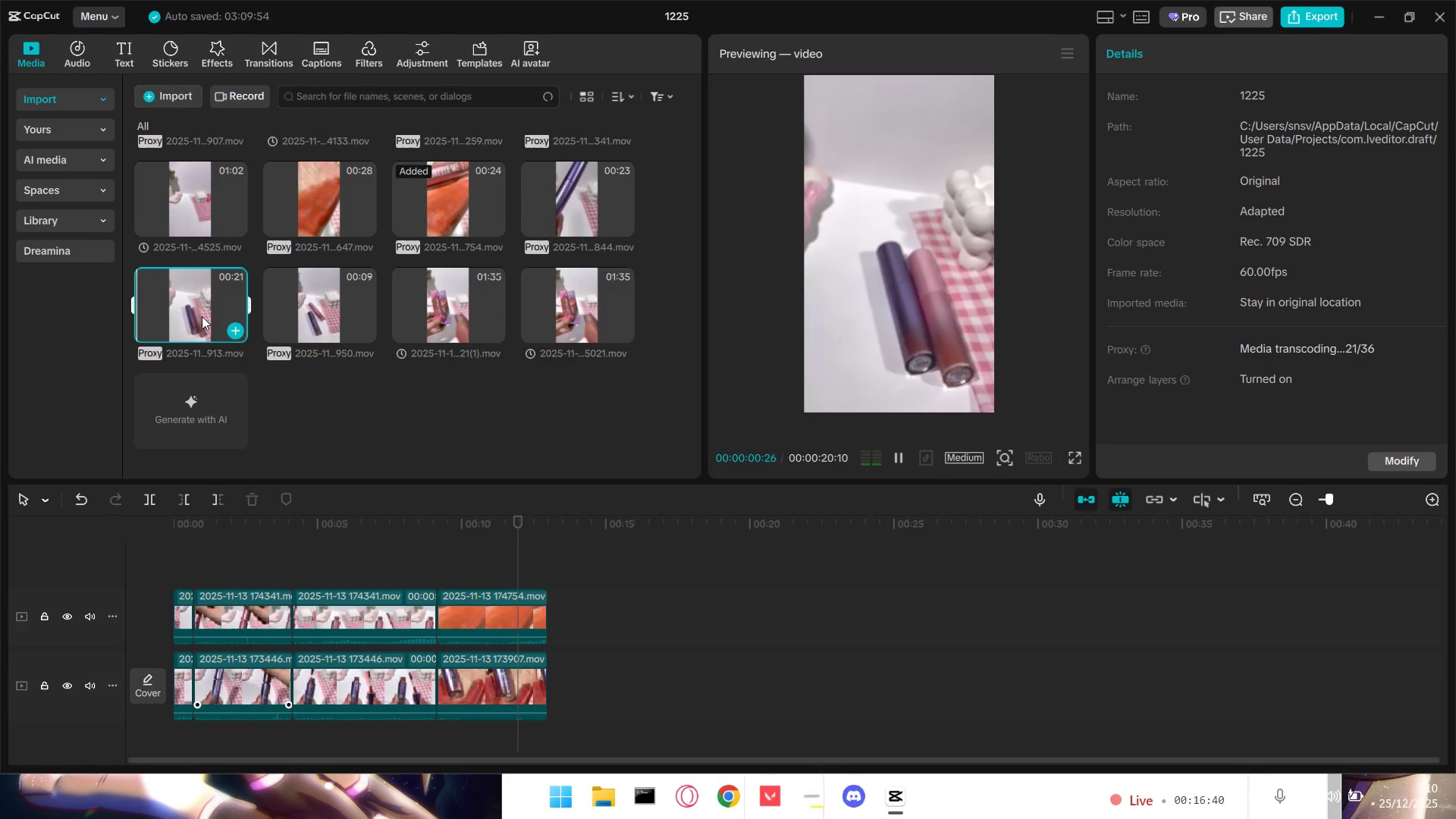 
left_click([326, 318])
 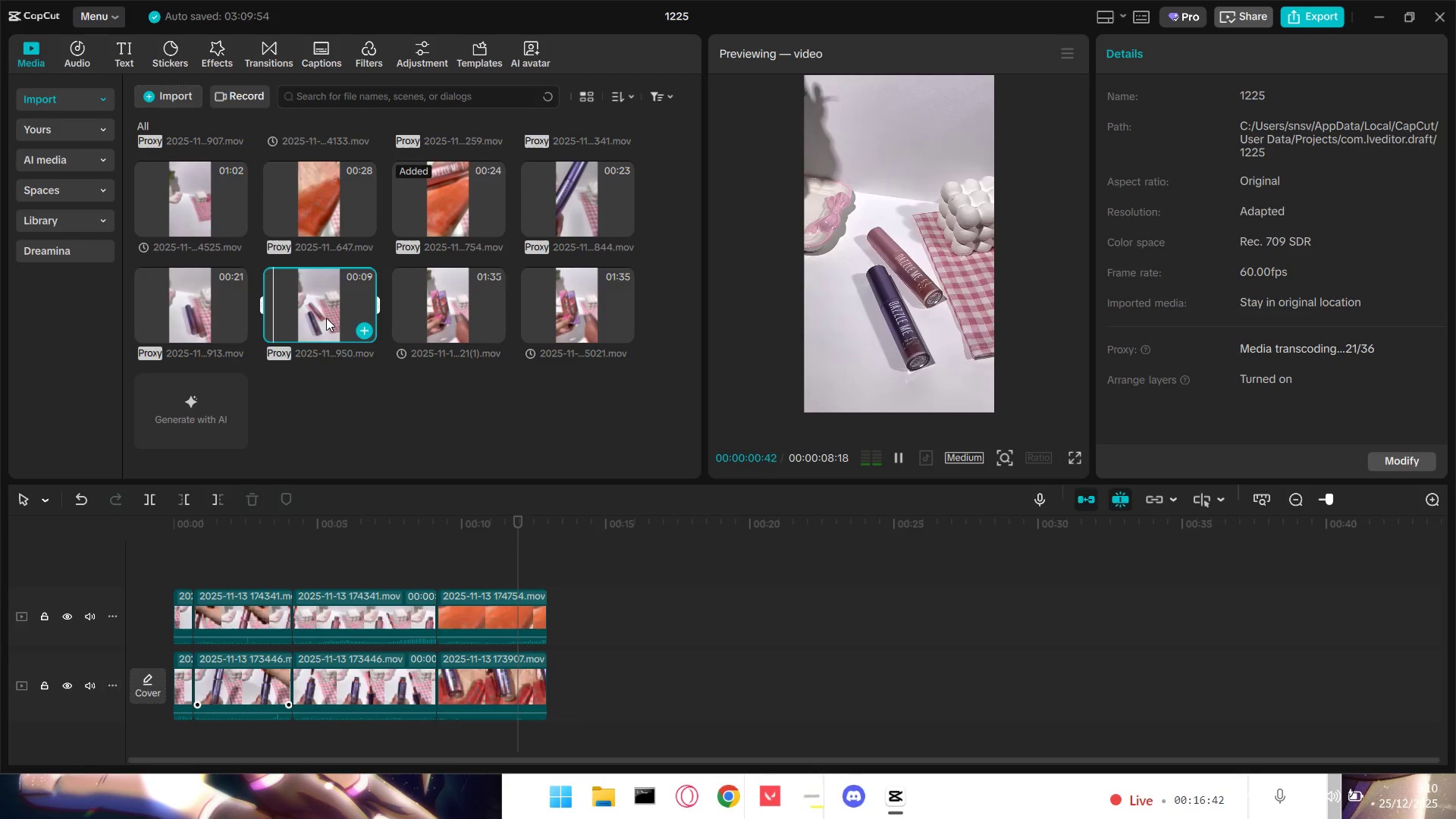 
left_click([485, 322])
 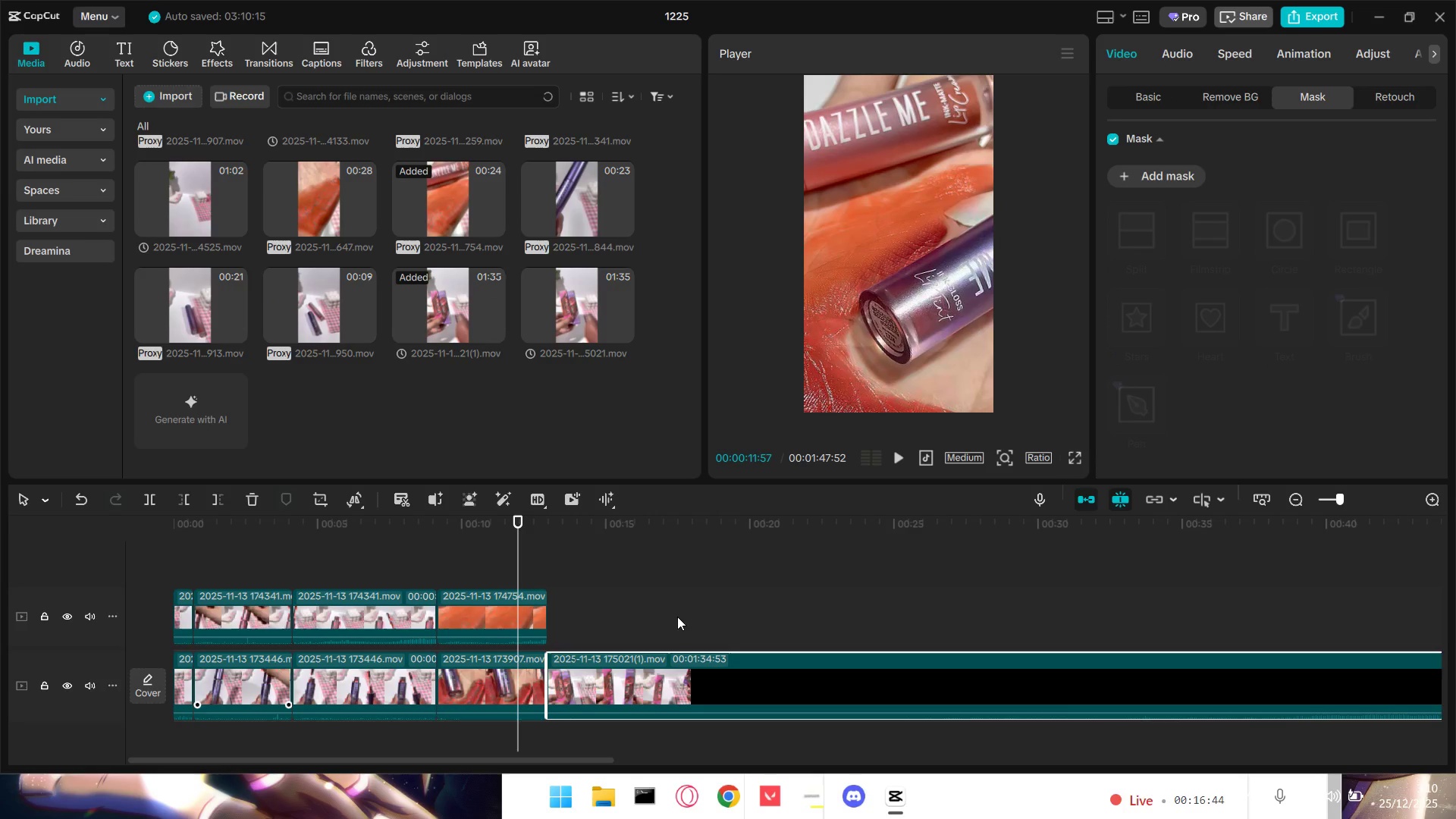 
key(Backspace)
 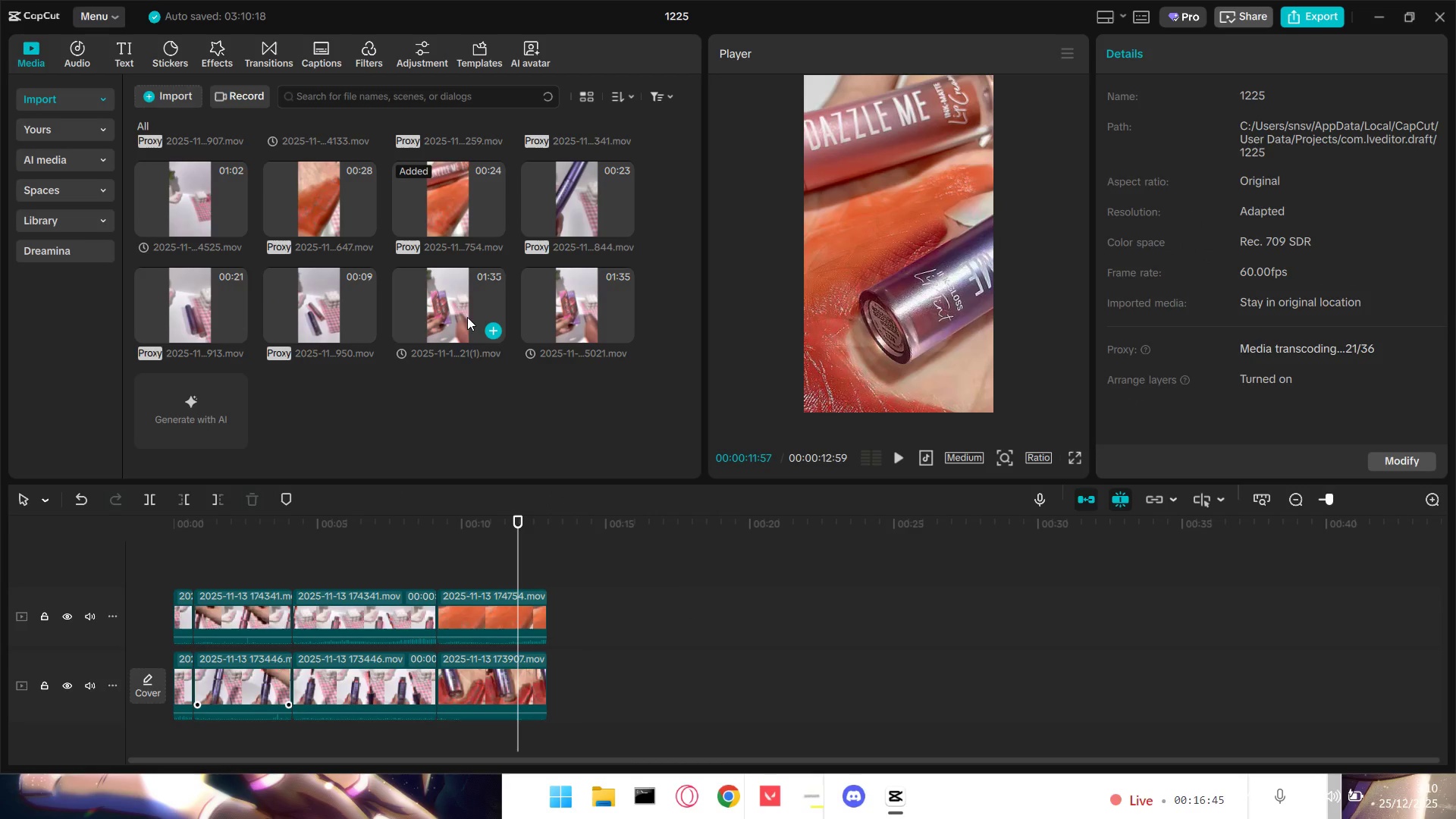 
left_click([440, 291])
 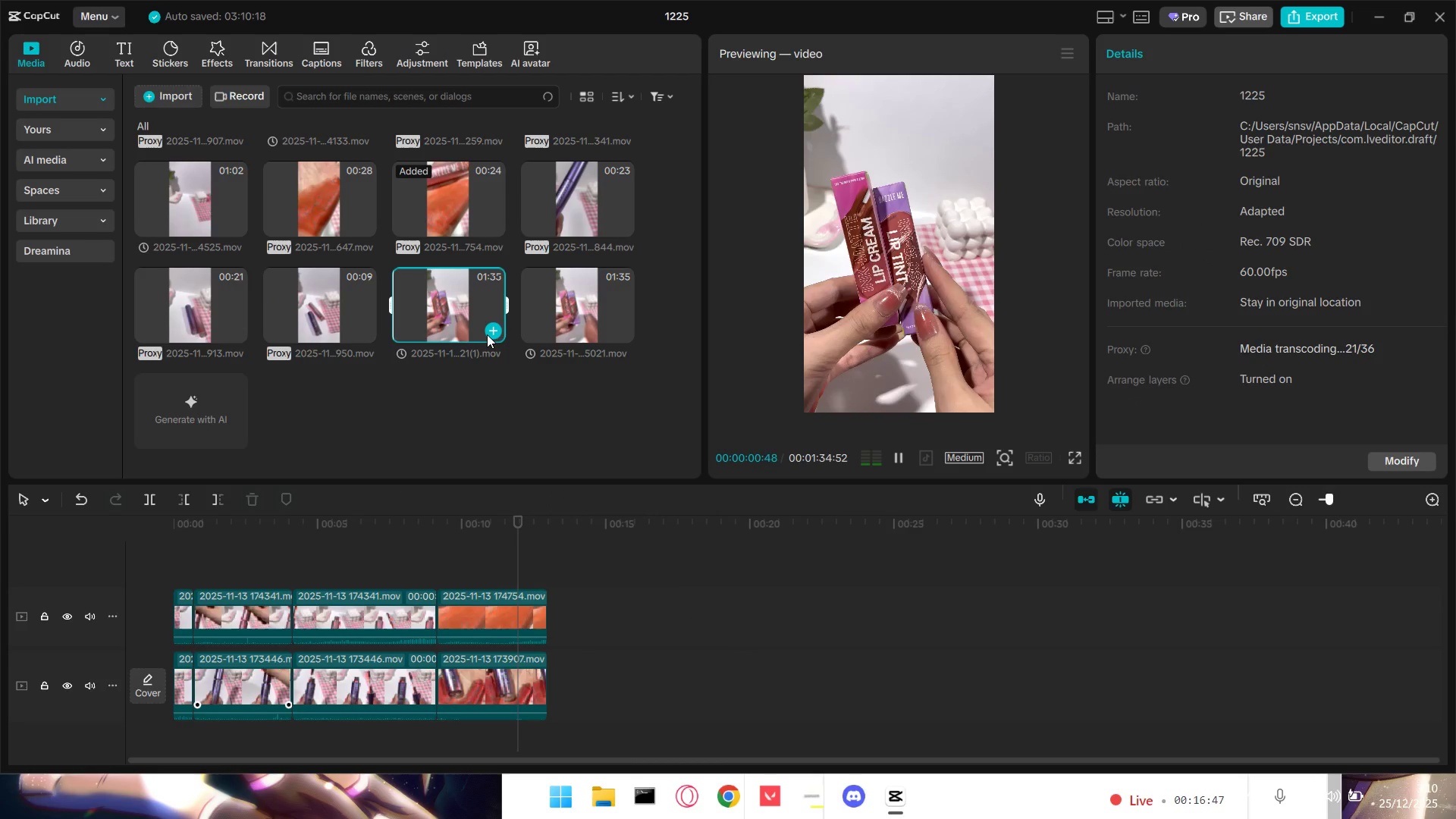 
mouse_move([444, 253])
 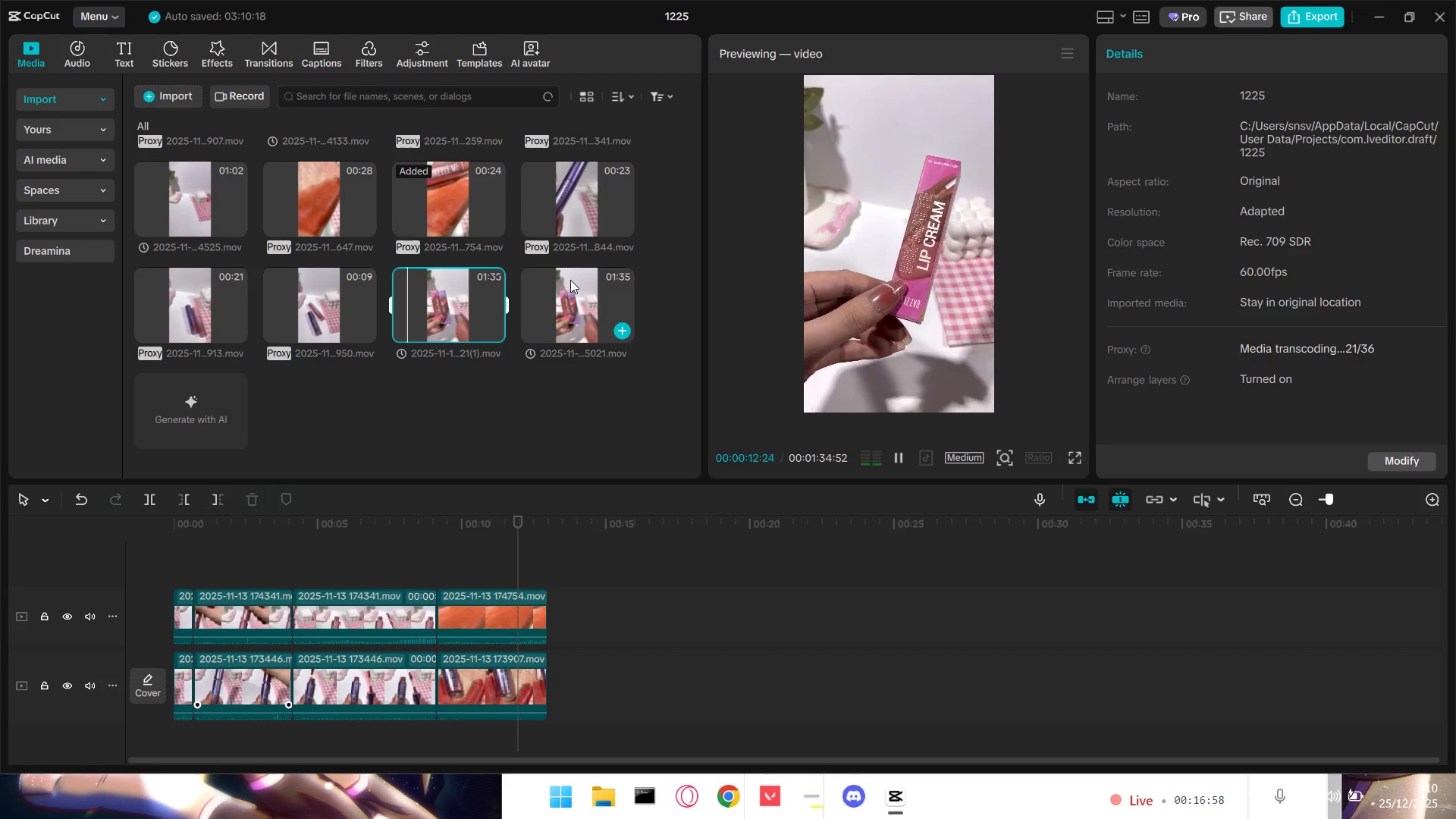 
left_click_drag(start_coordinate=[446, 293], to_coordinate=[548, 618])
 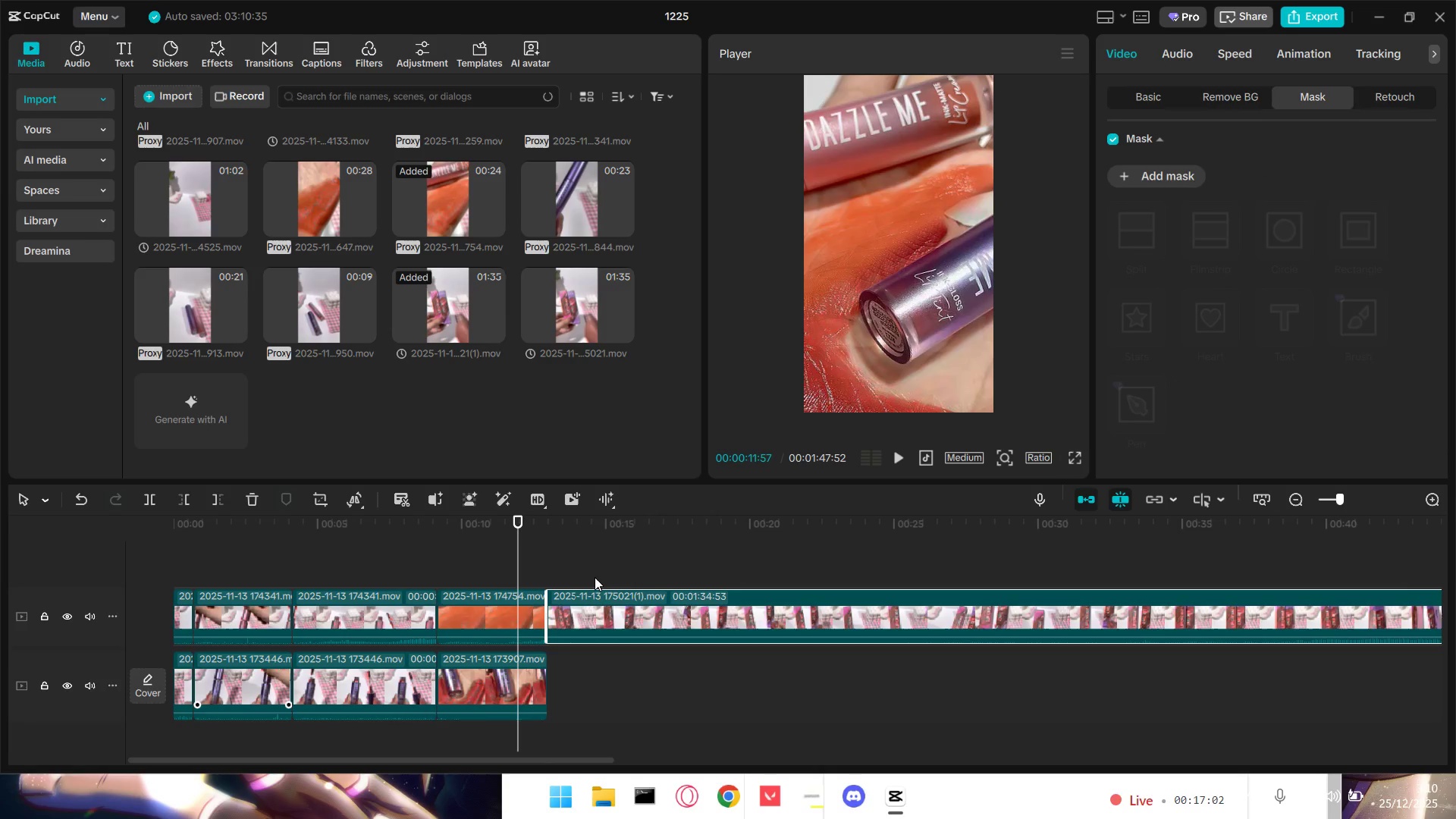 
left_click([689, 544])
 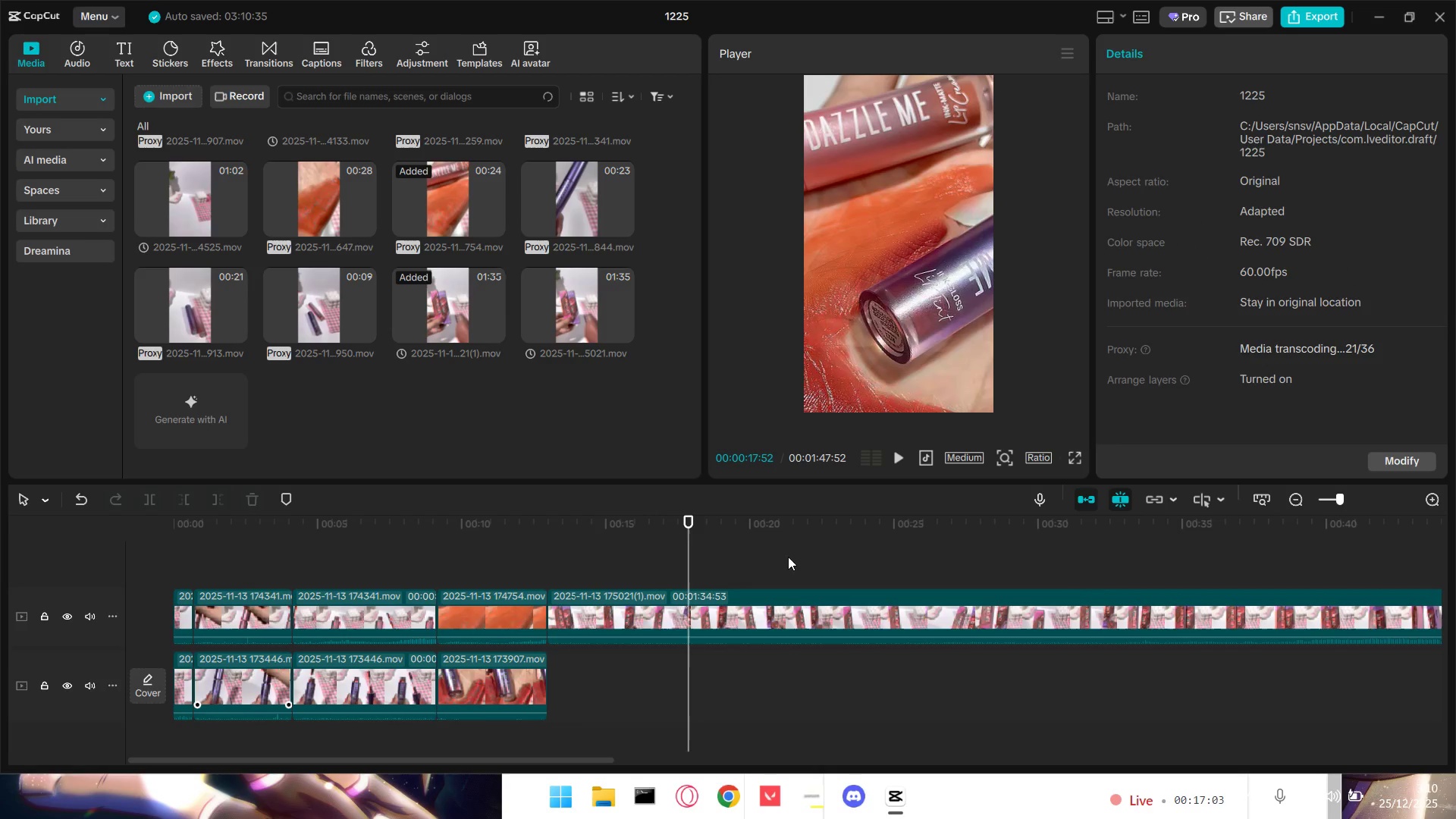 
double_click([854, 565])
 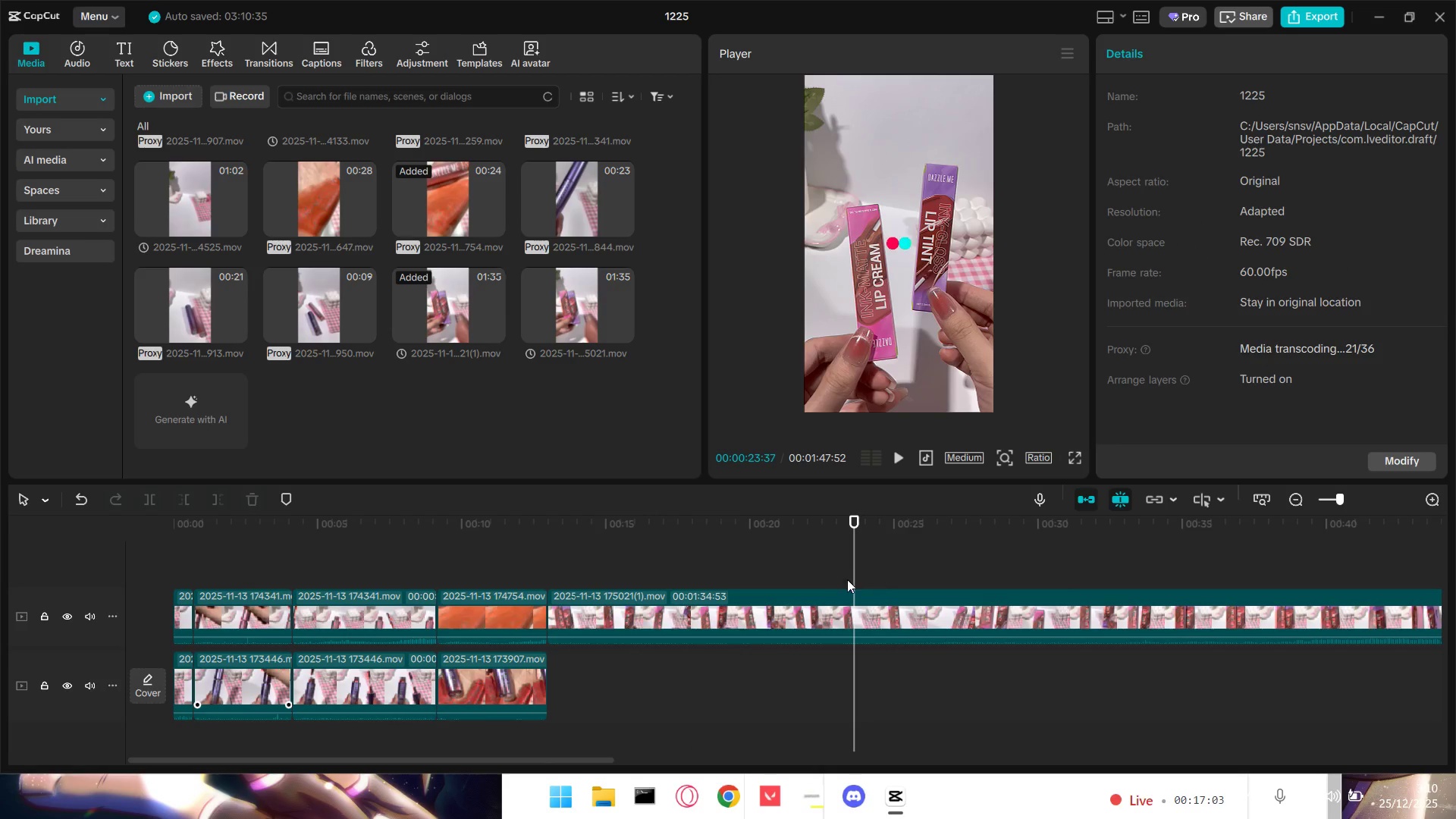 
key(Space)
 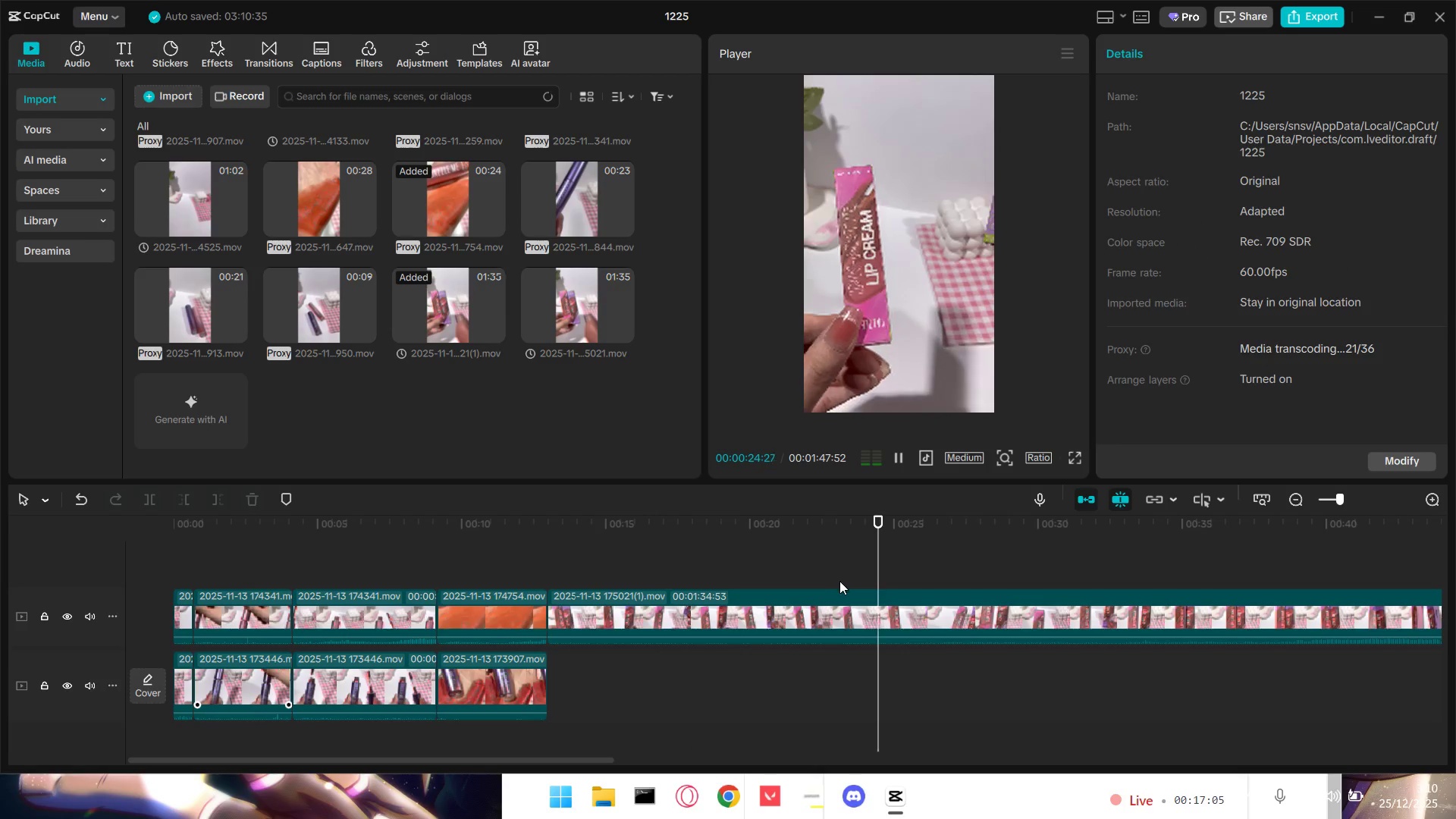 
left_click([795, 585])
 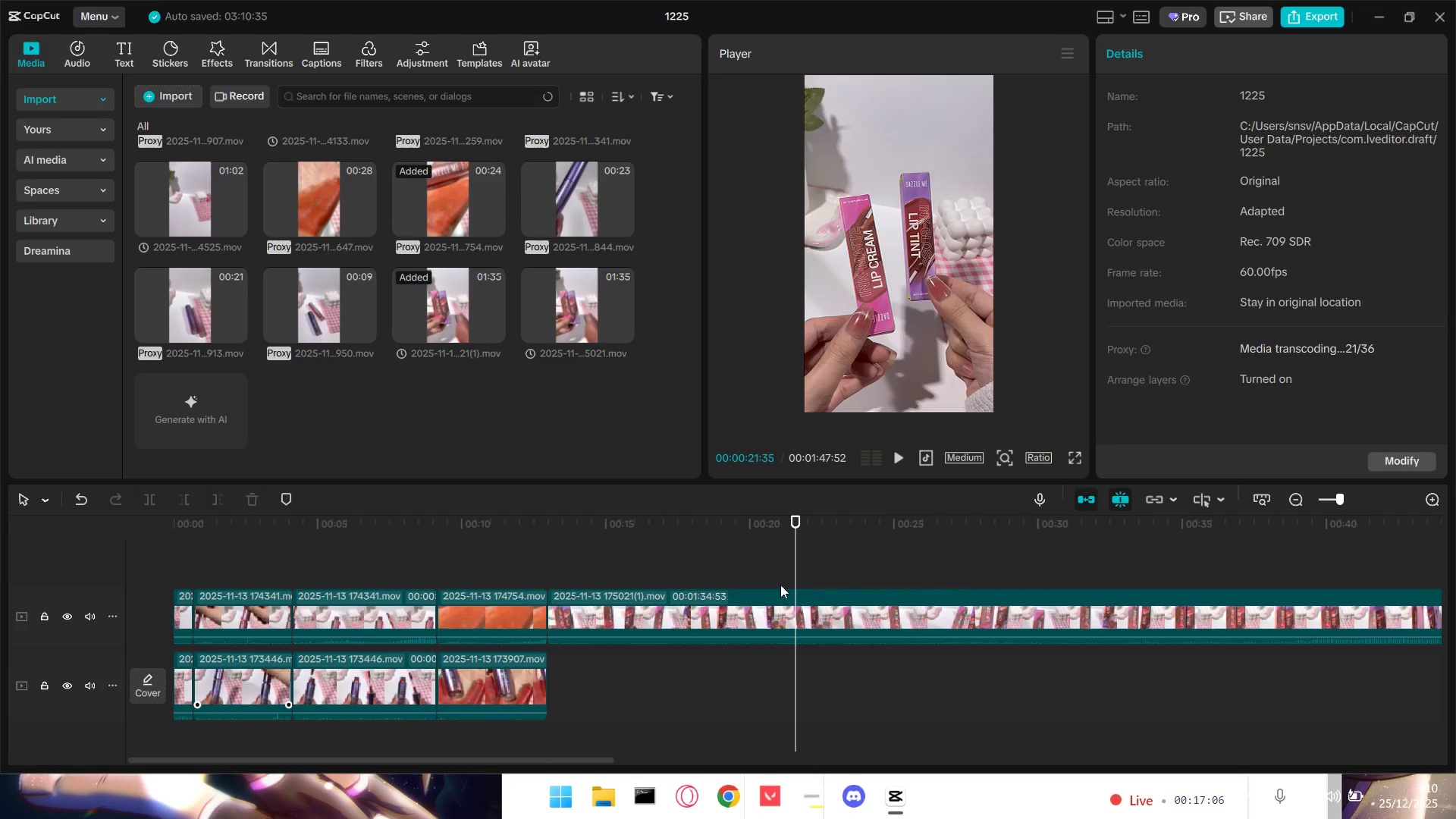 
left_click([726, 579])
 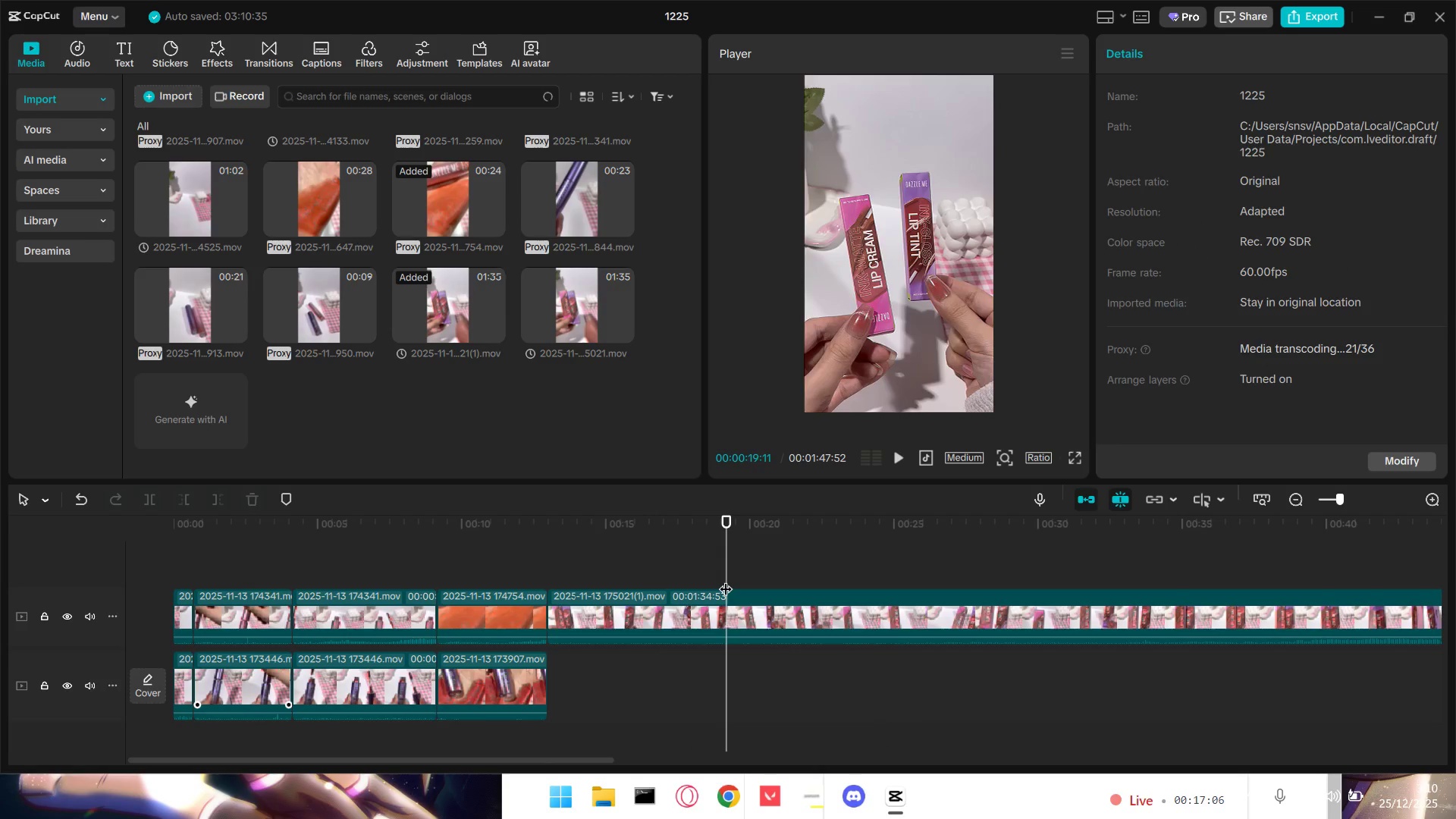 
key(Space)
 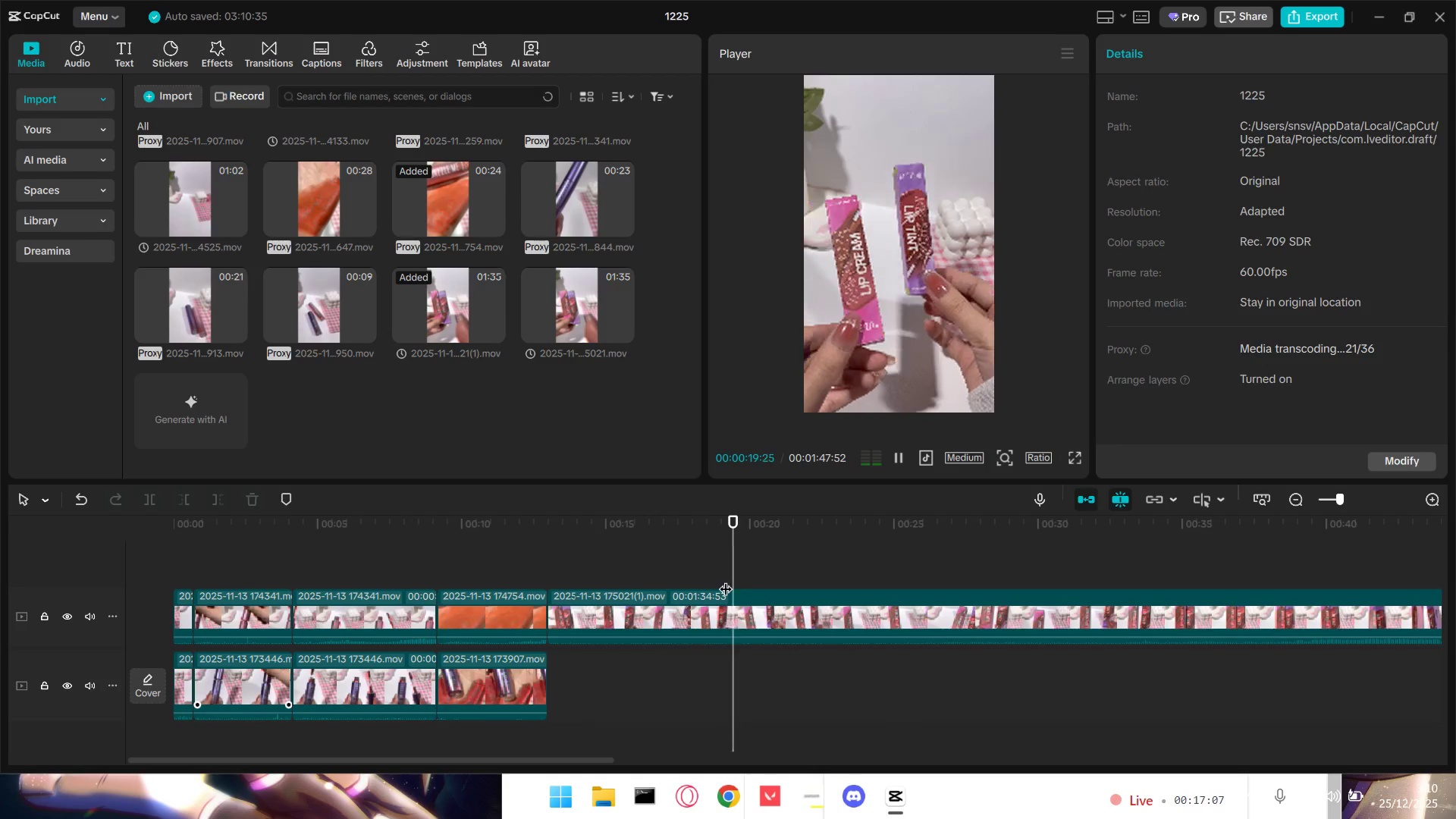 
key(Space)
 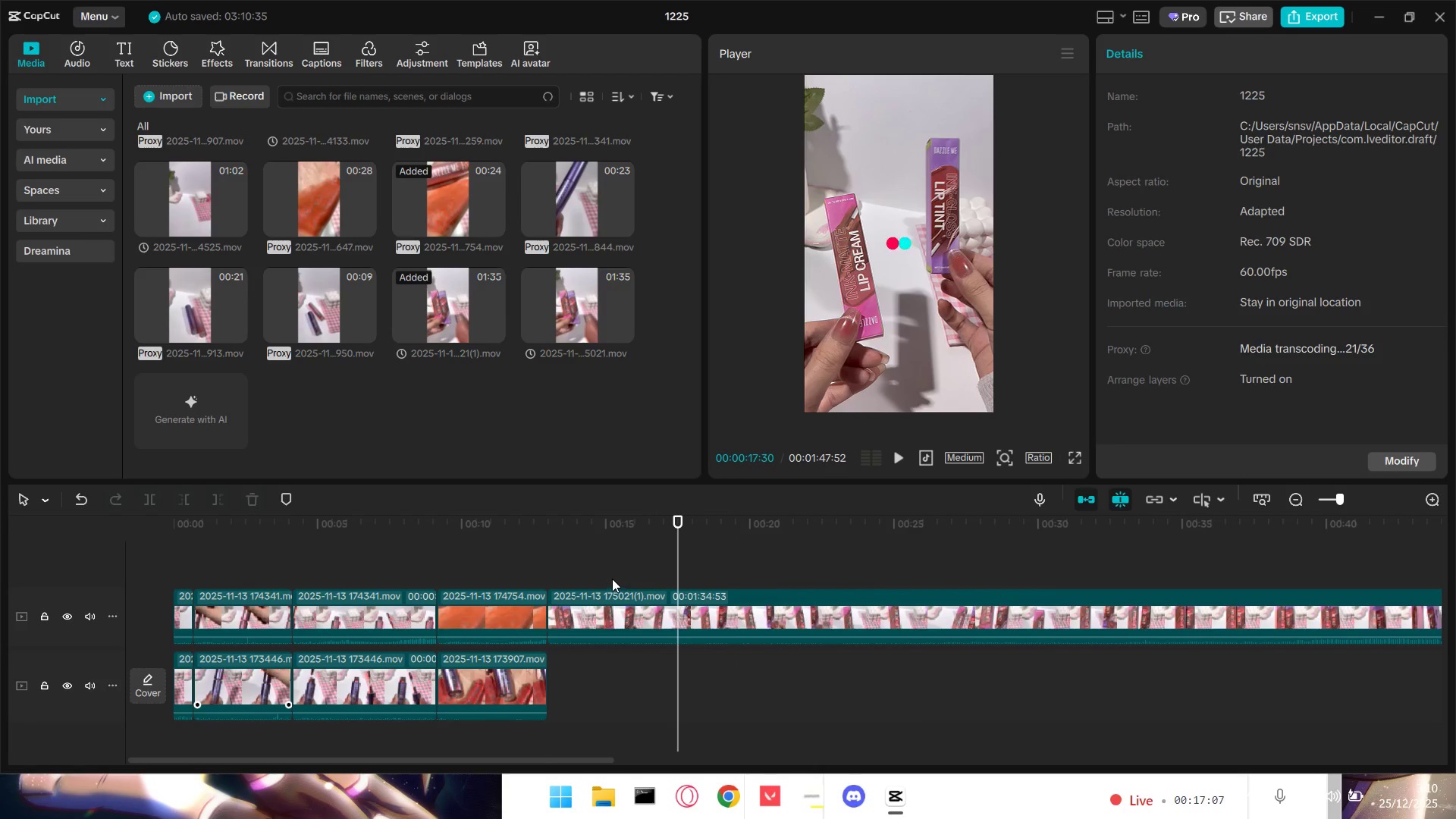 
double_click([607, 578])
 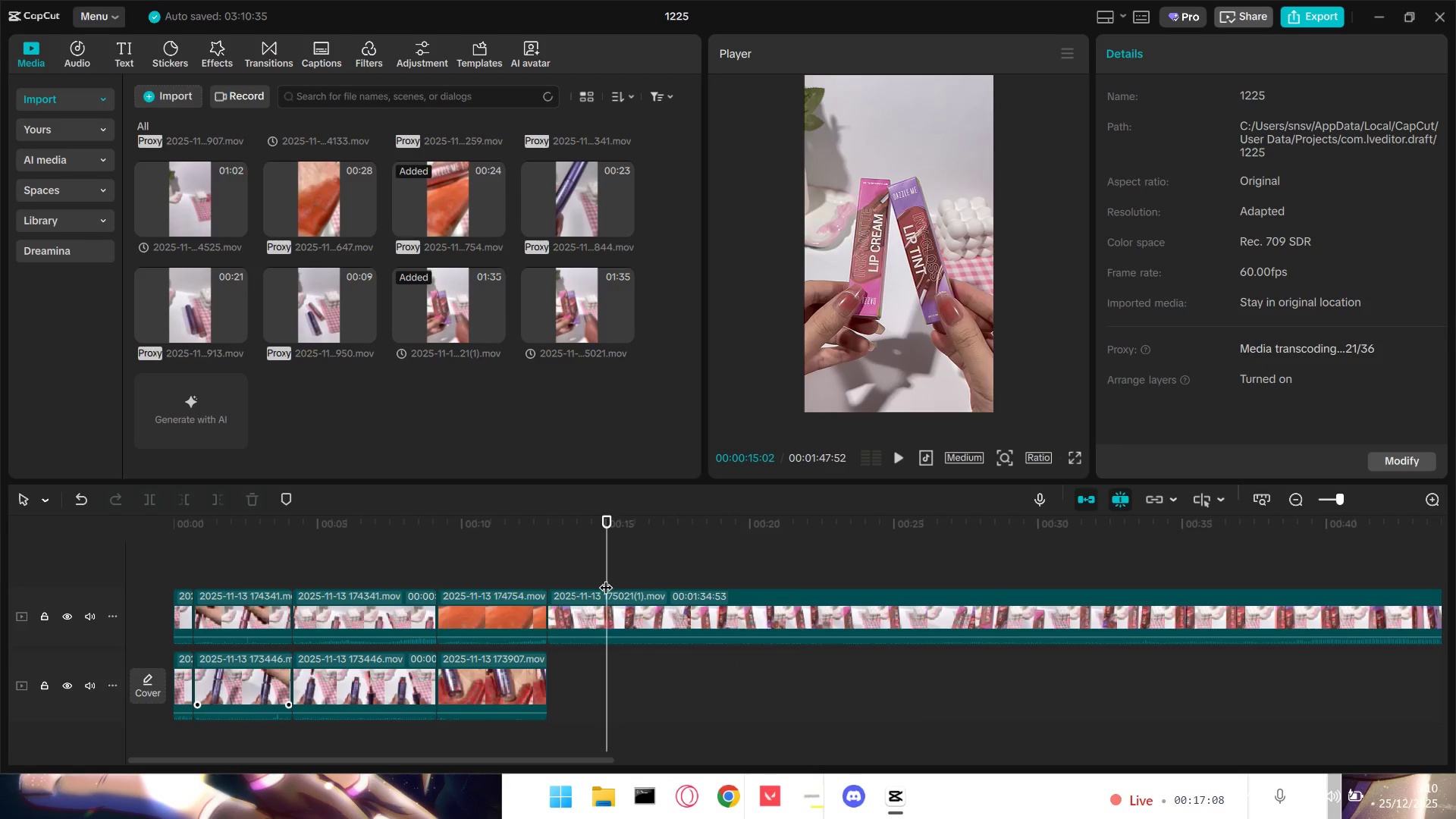 
key(Space)
 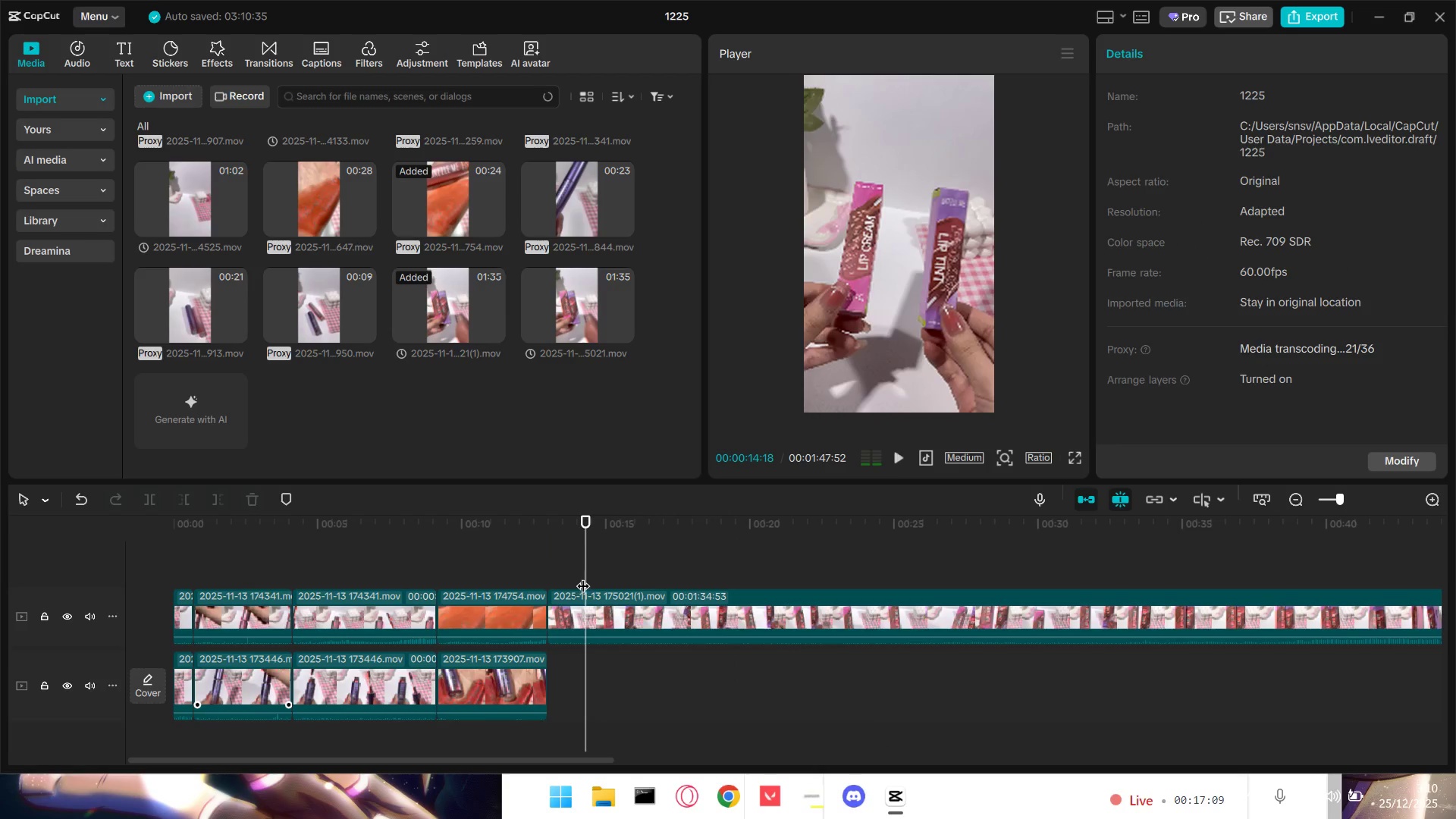 
double_click([557, 576])
 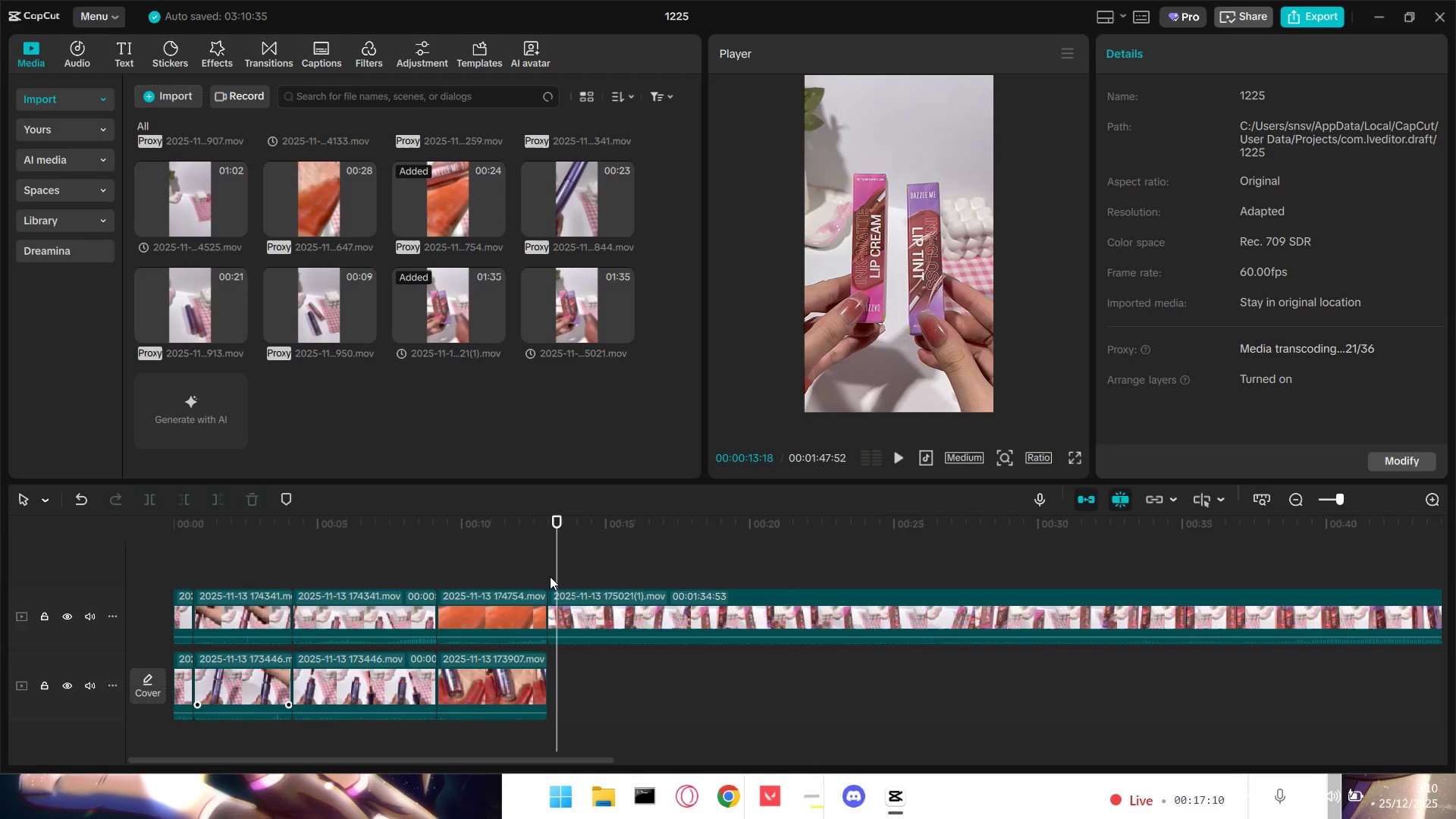 
triple_click([550, 576])
 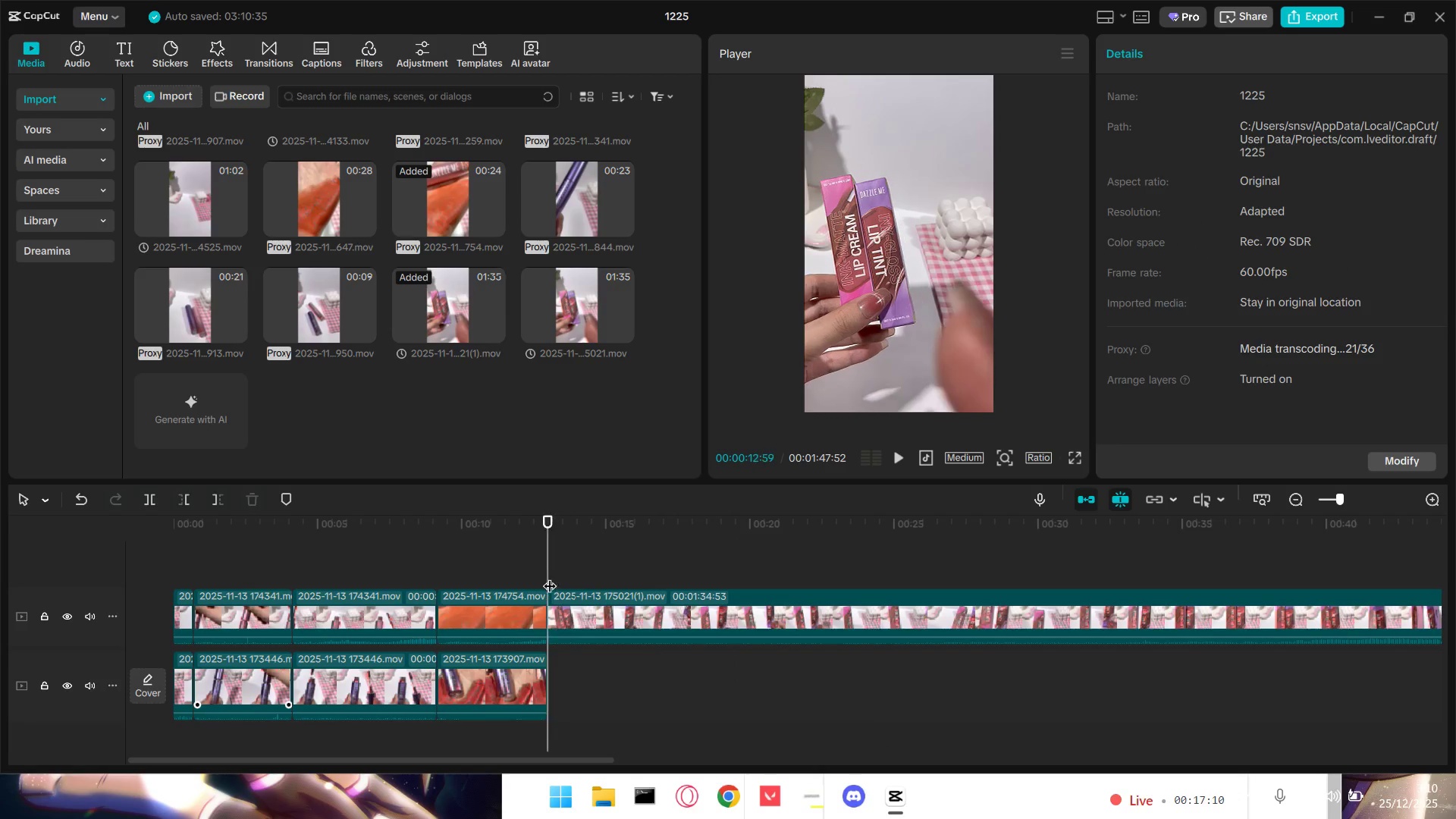 
key(Space)
 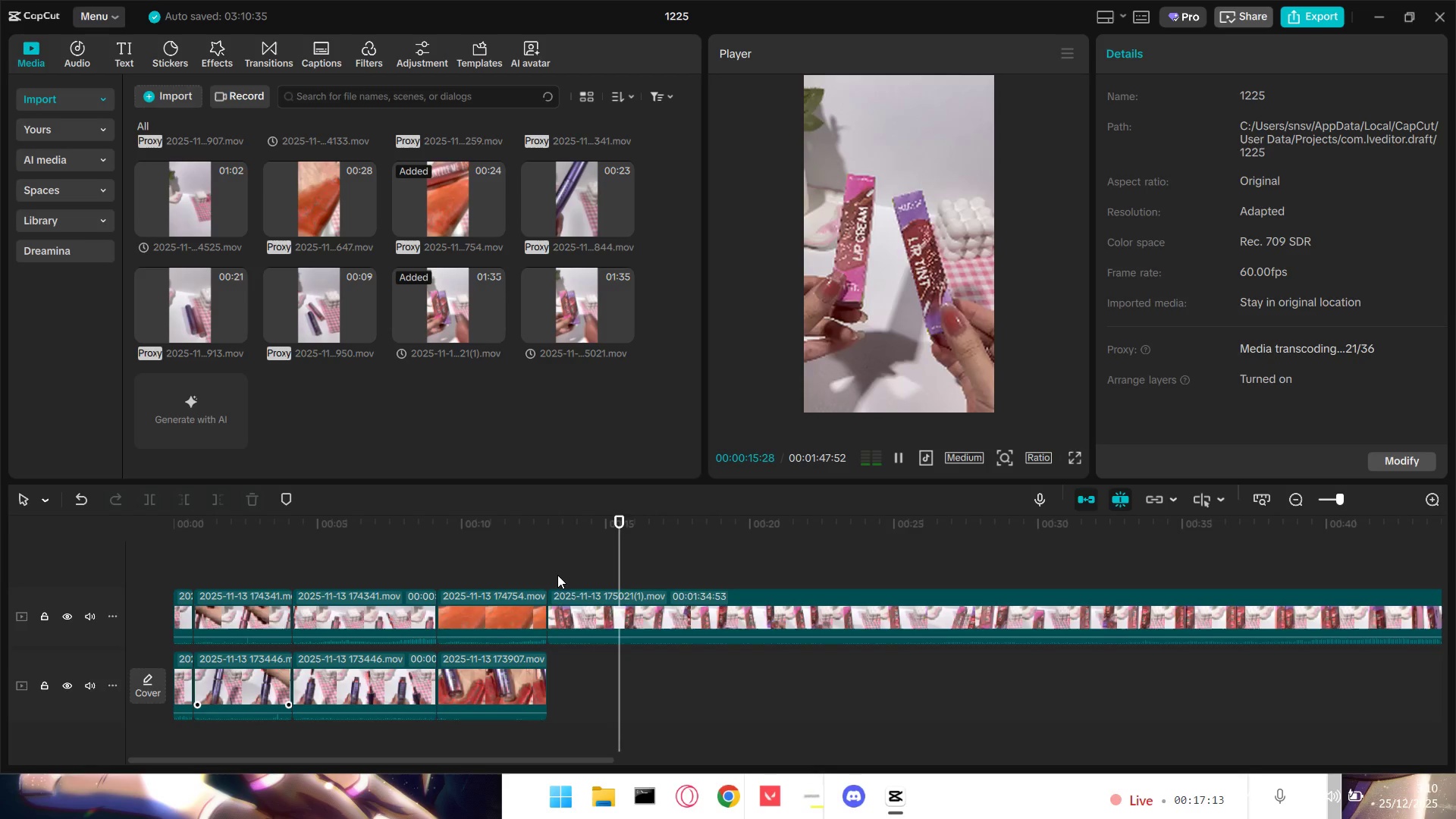 
key(Space)
 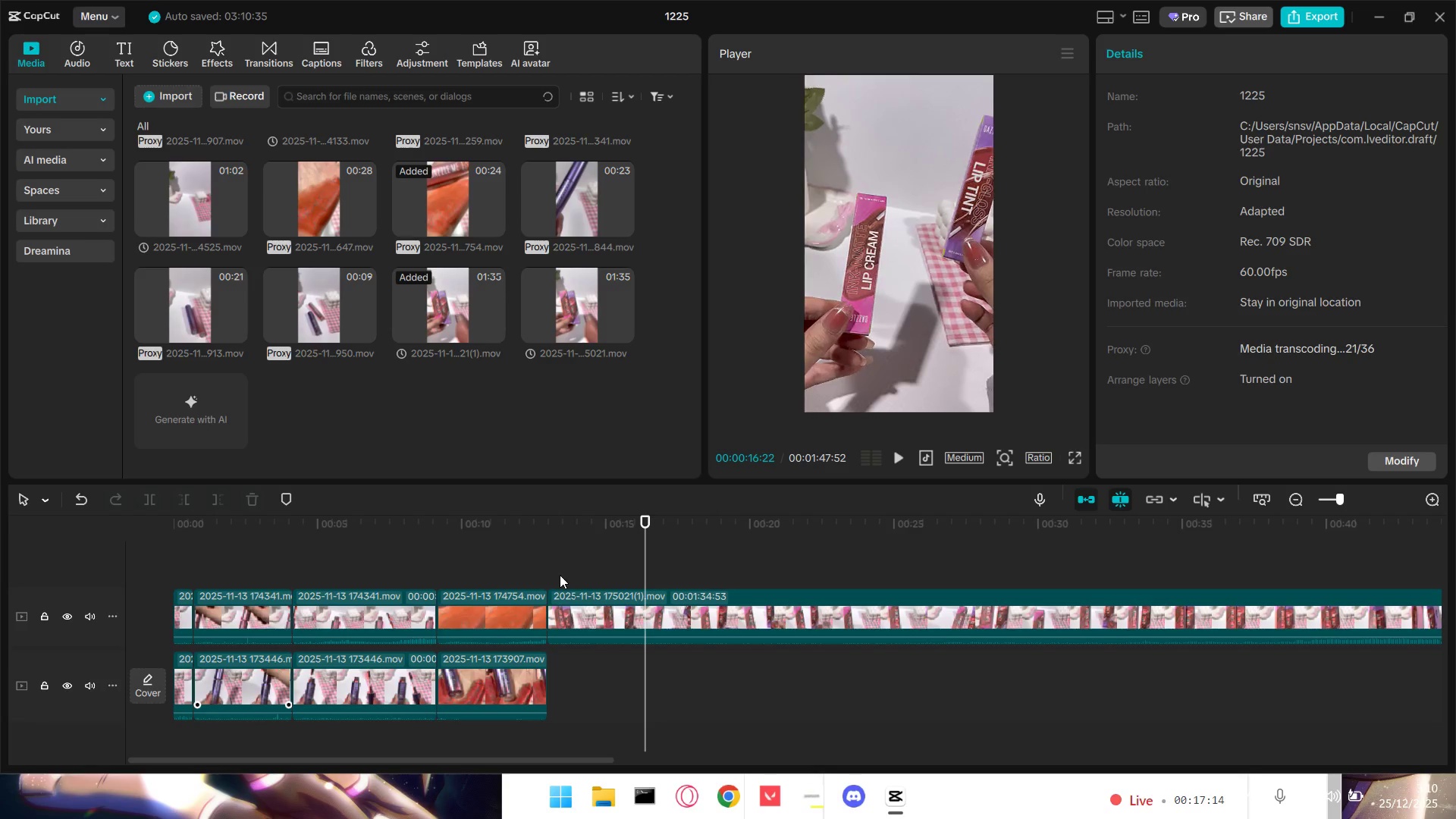 
left_click([562, 577])
 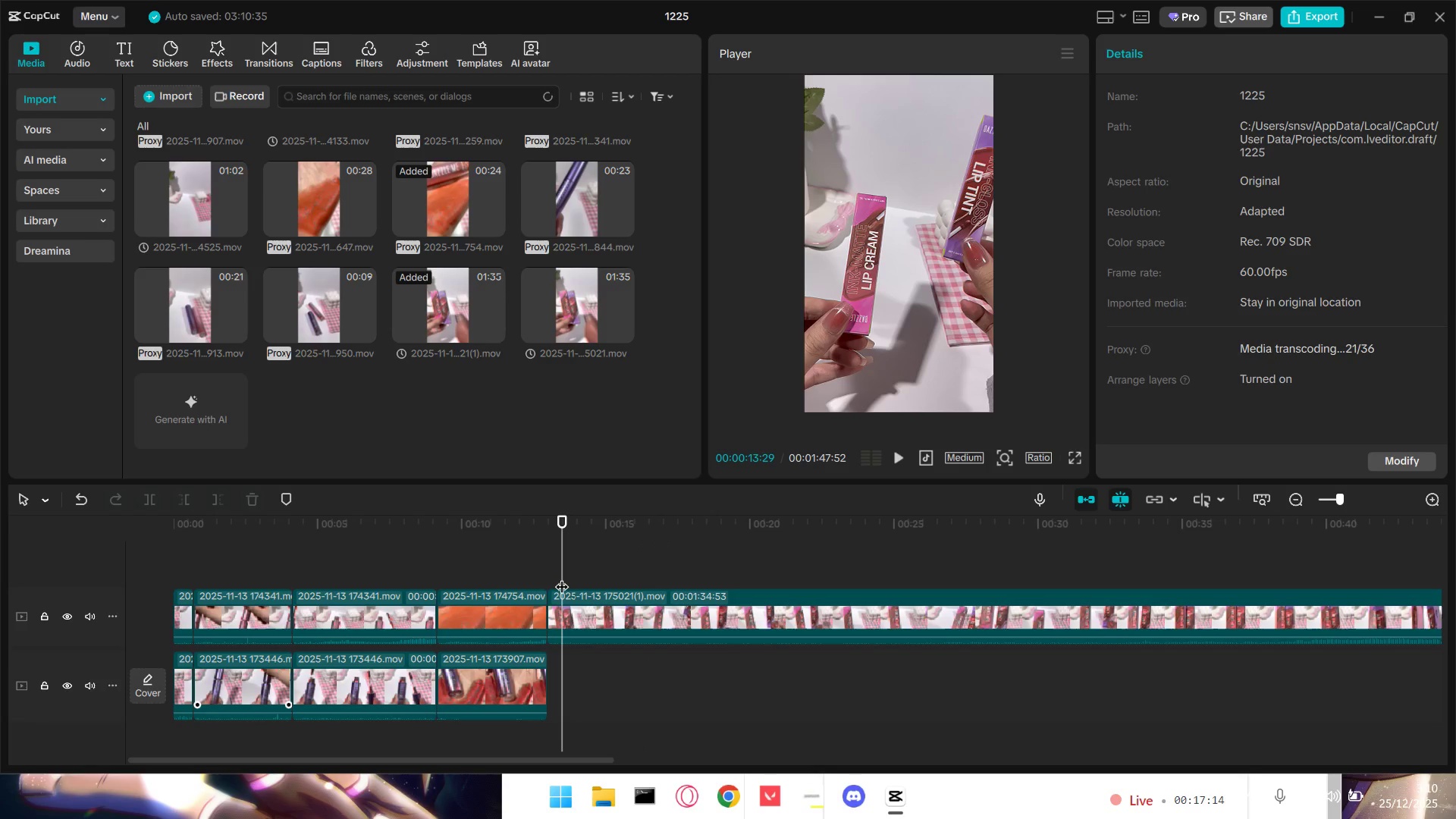 
key(Space)
 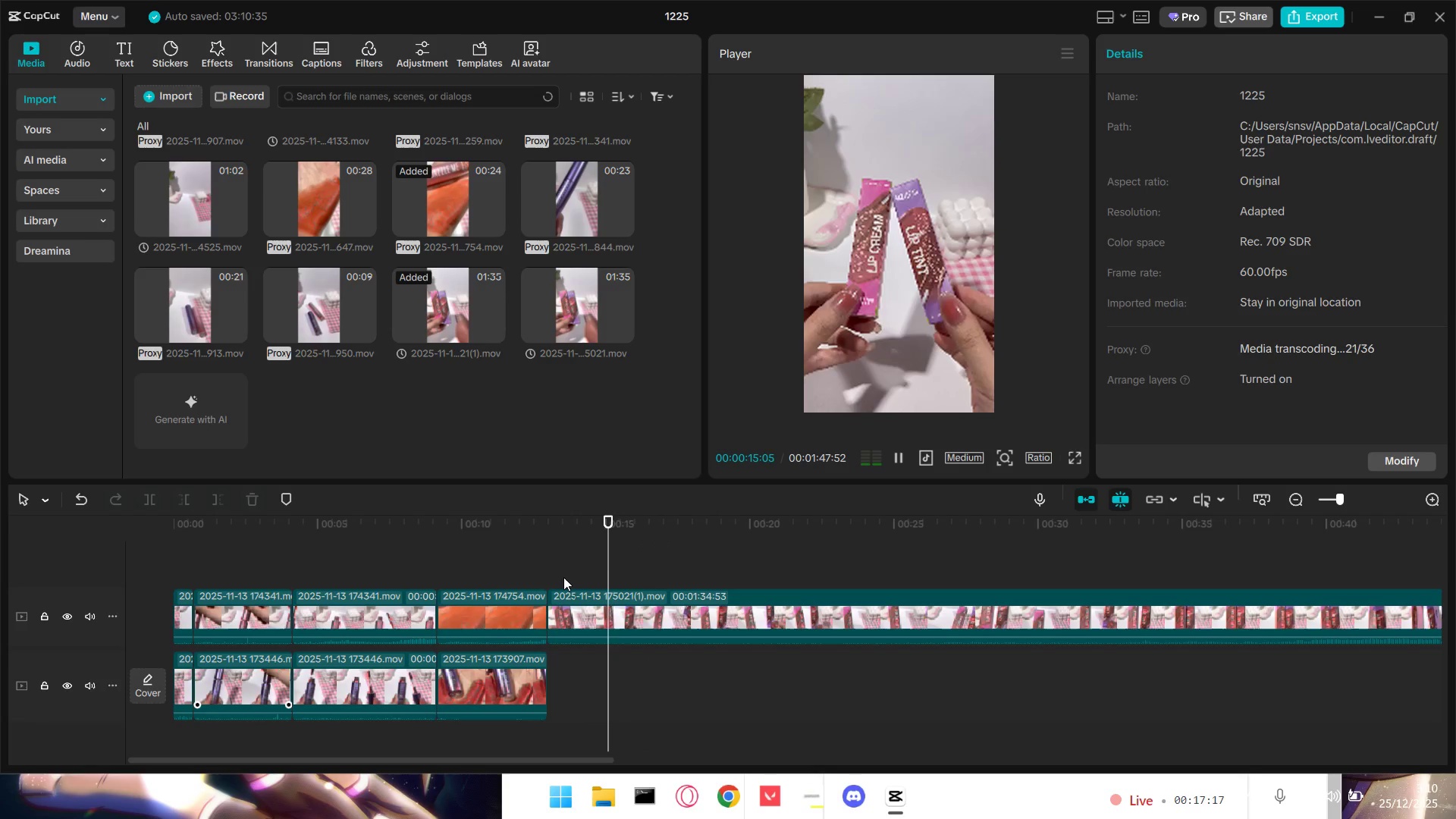 
key(Space)
 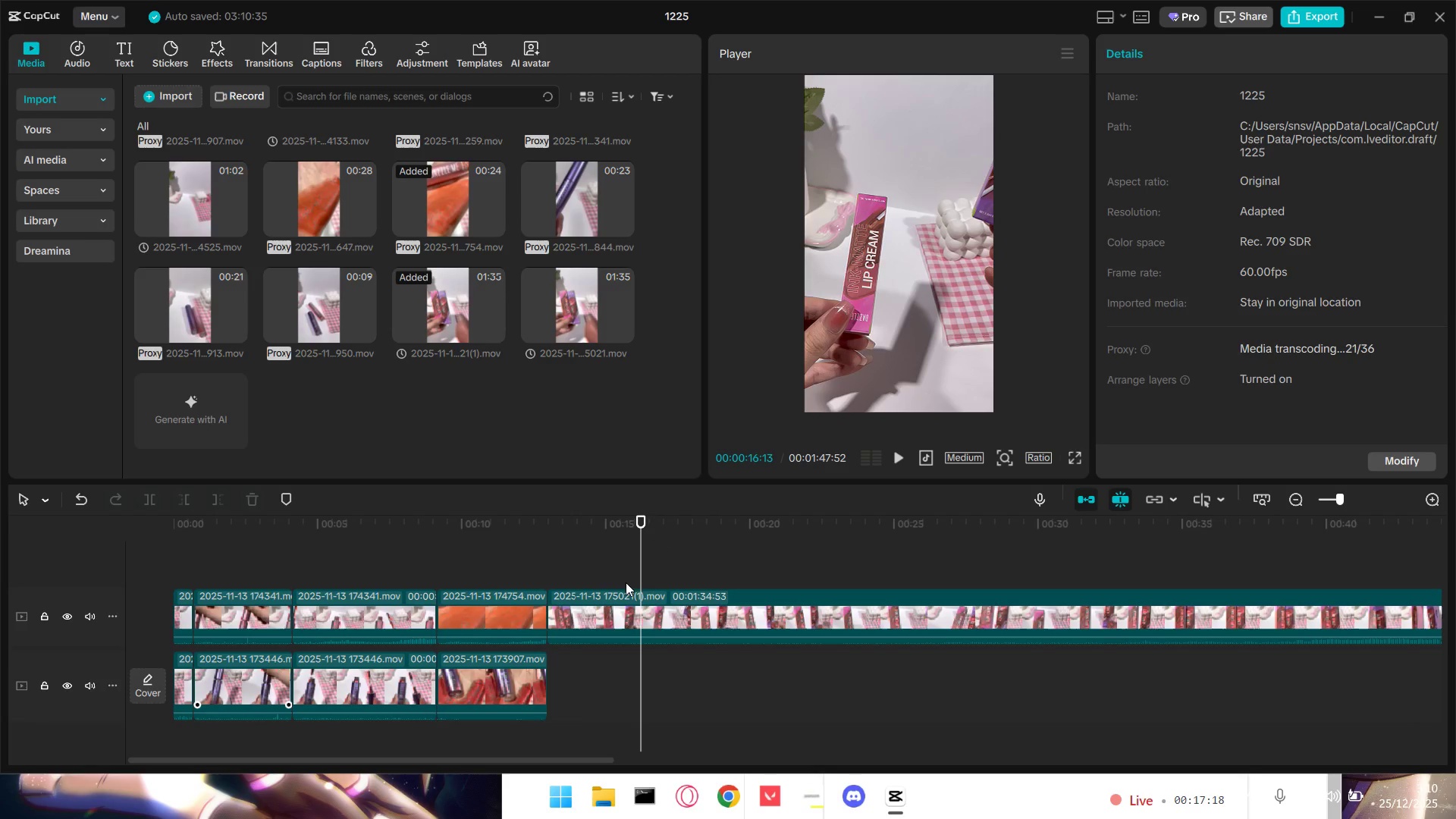 
left_click_drag(start_coordinate=[642, 576], to_coordinate=[636, 573])
 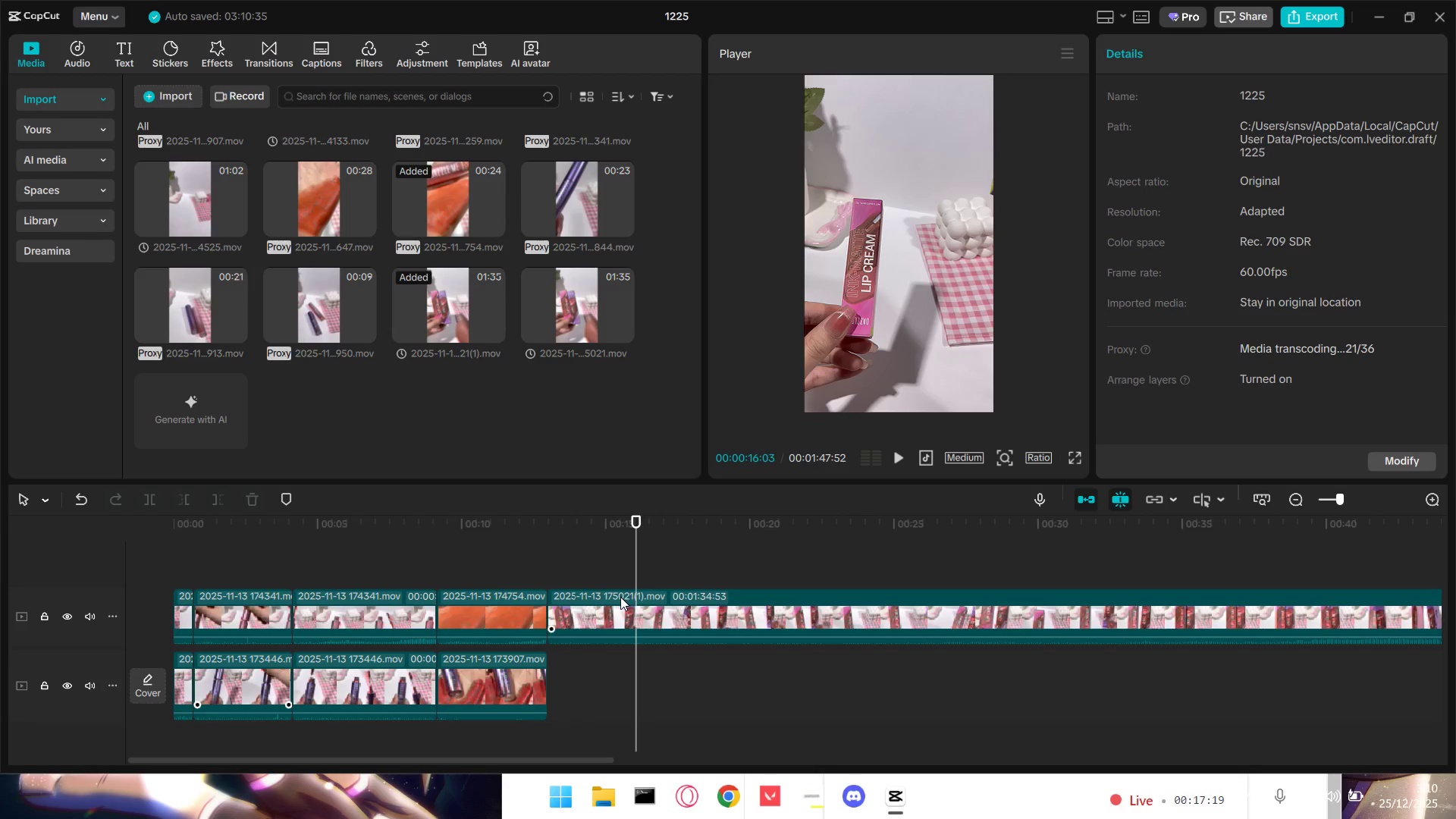 
left_click([620, 597])
 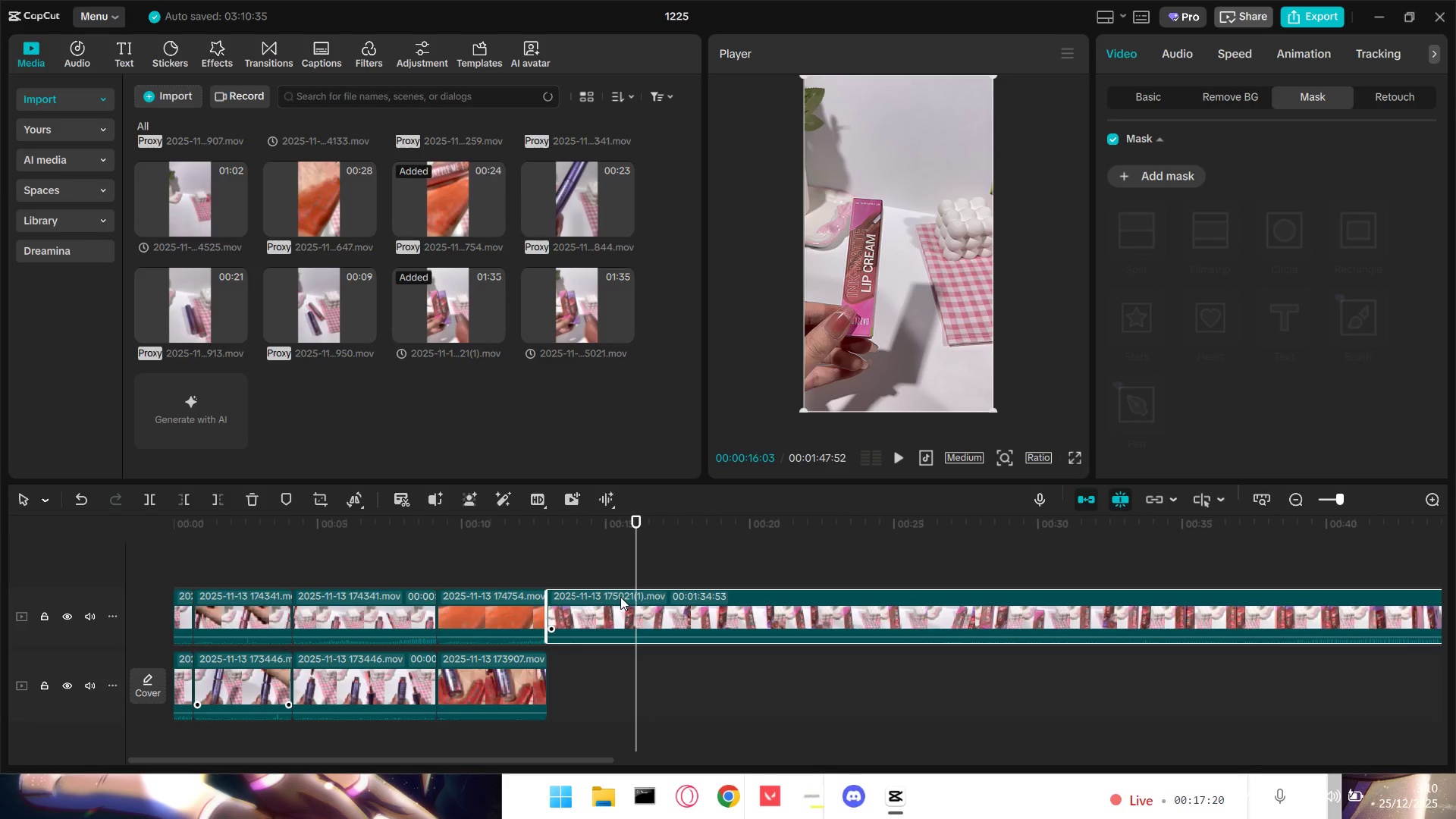 
key(Q)
 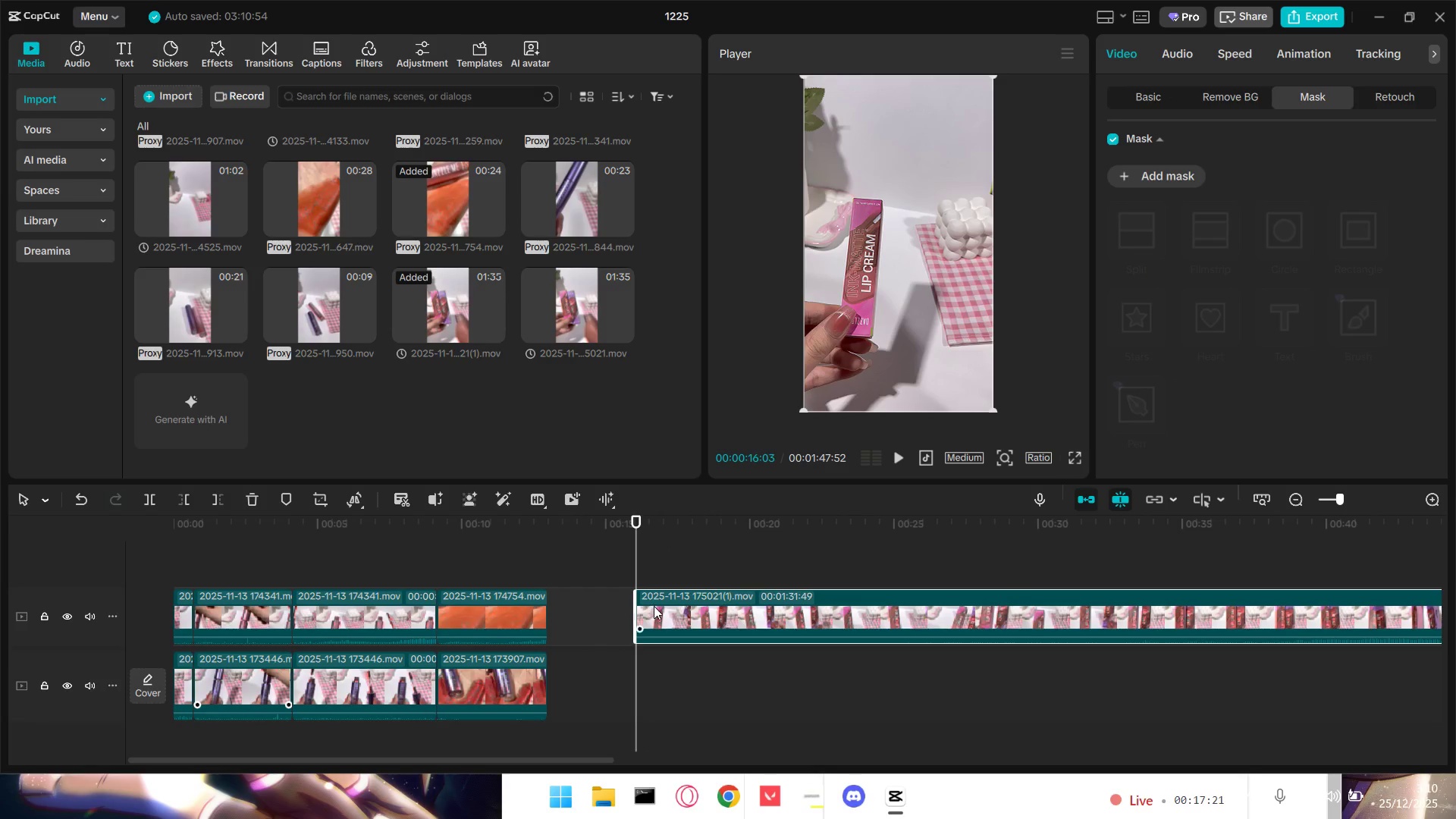 
key(Space)
 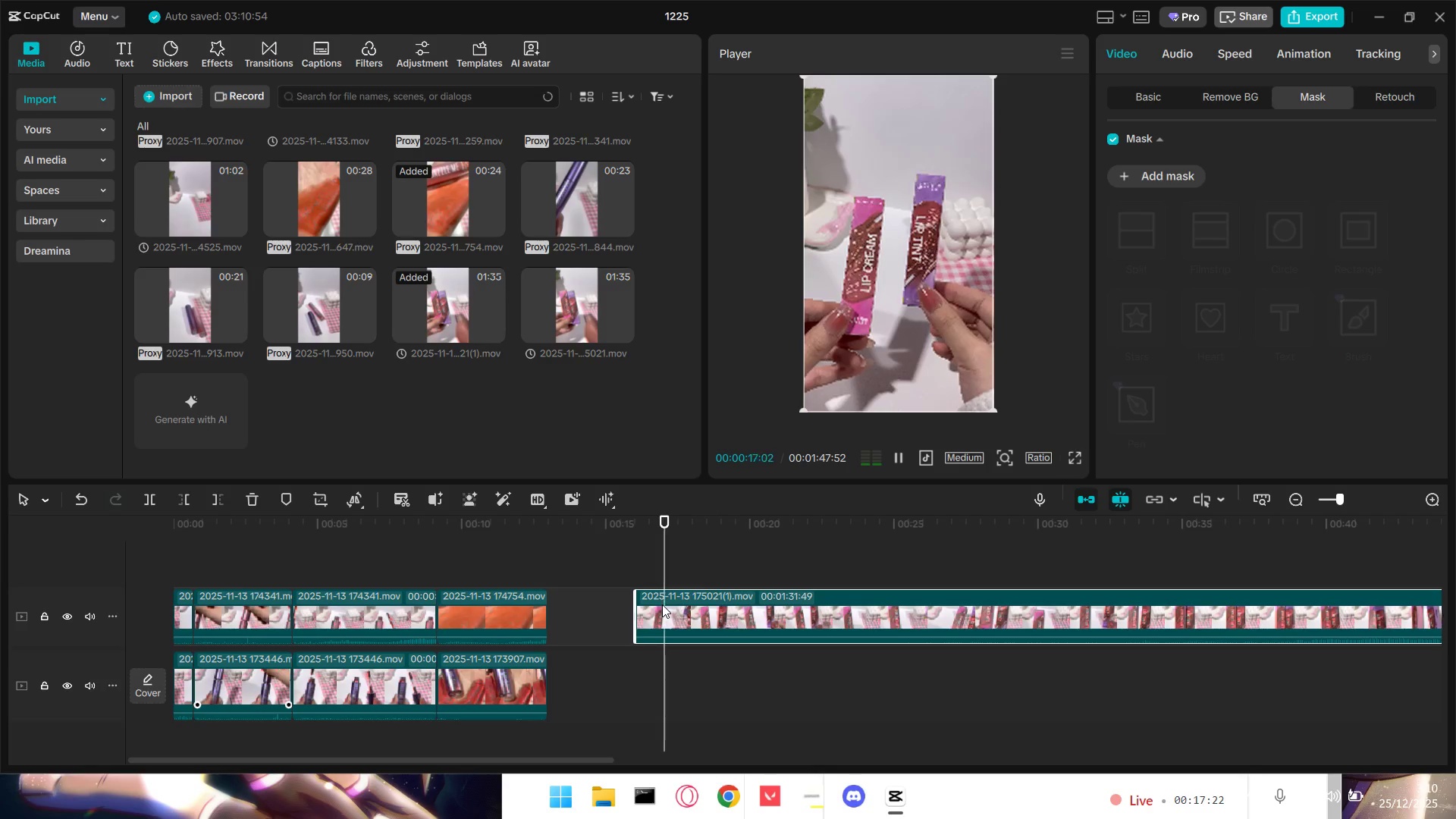 
key(Space)
 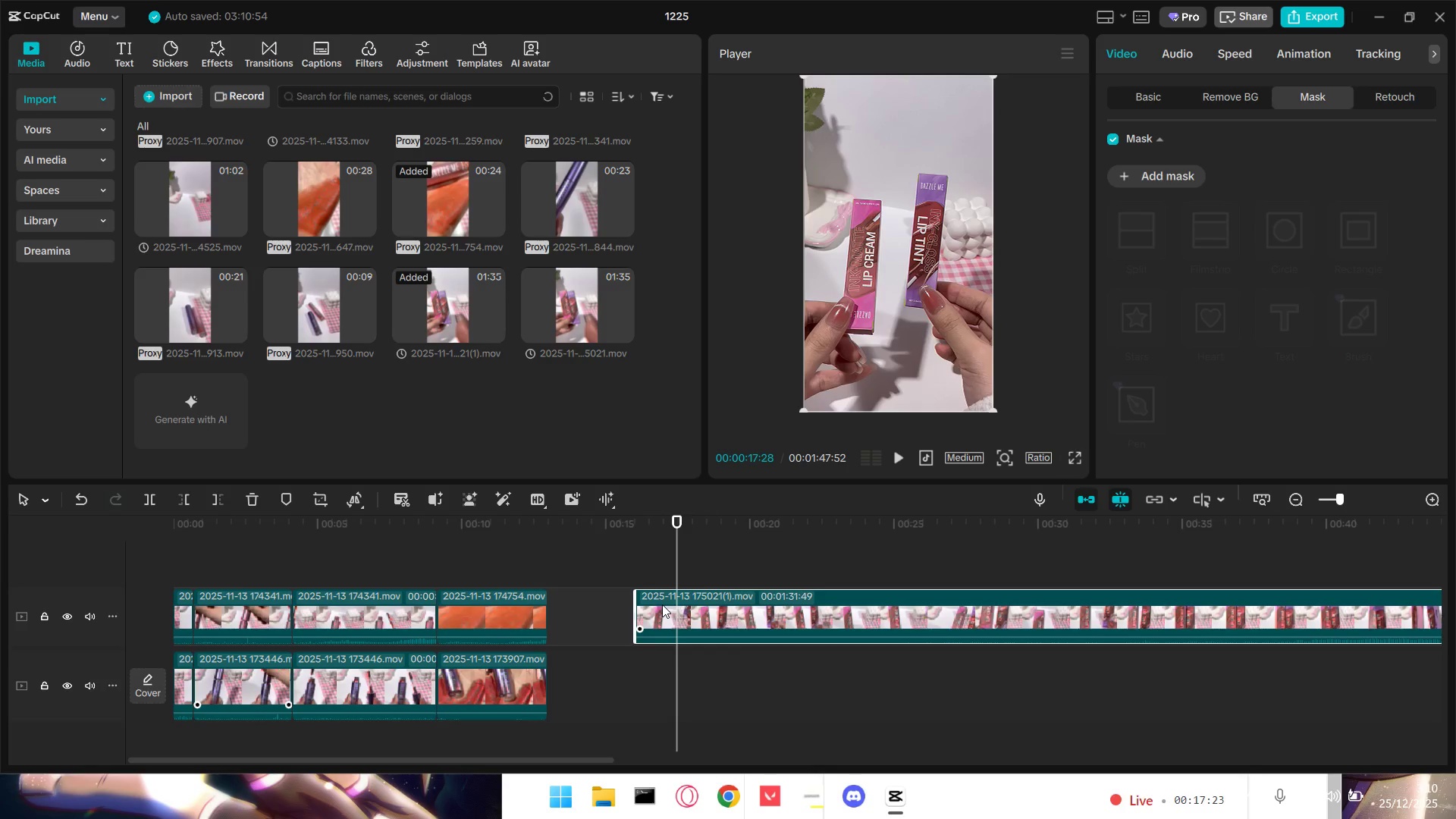 
key(Space)
 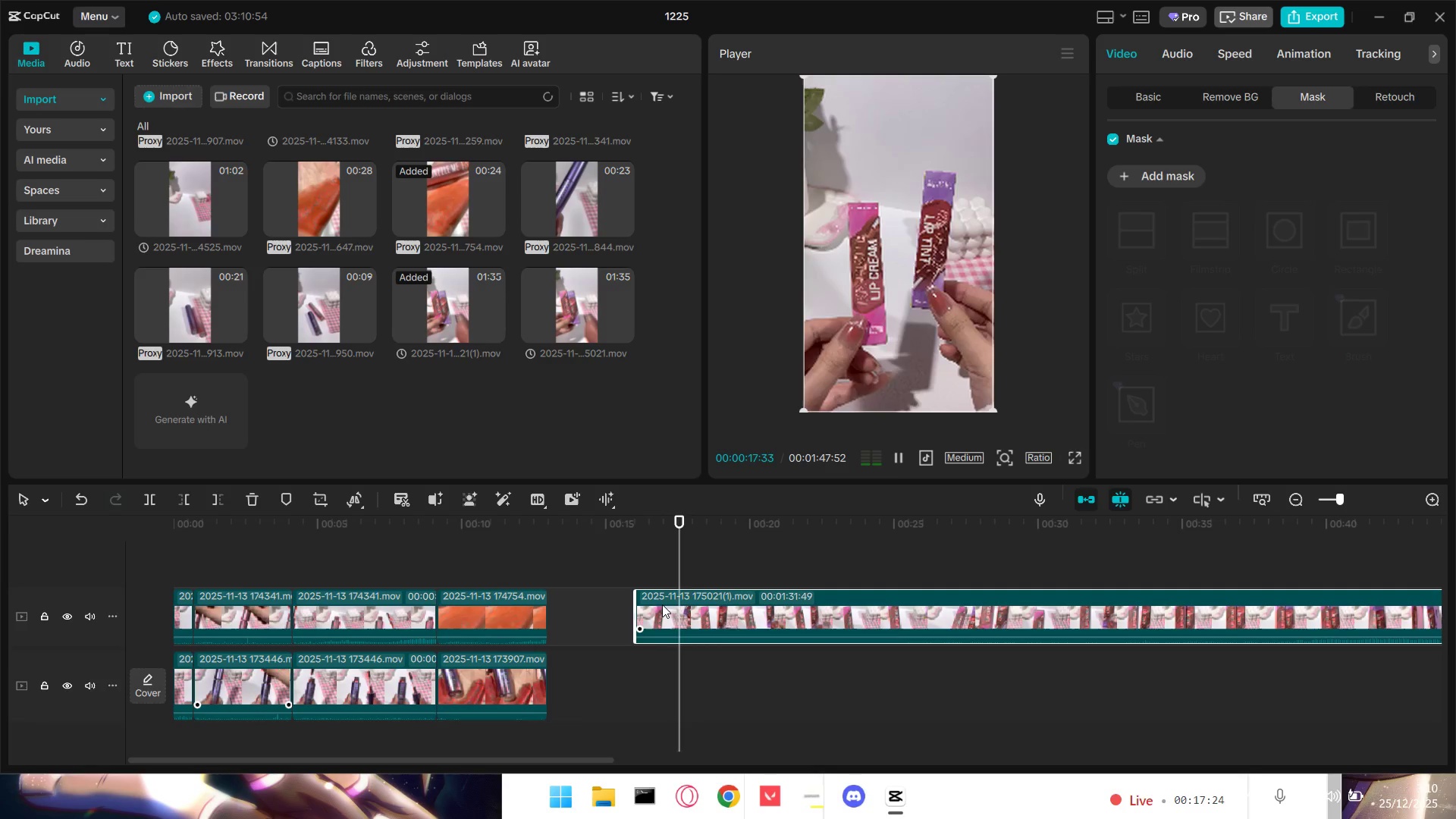 
key(Space)
 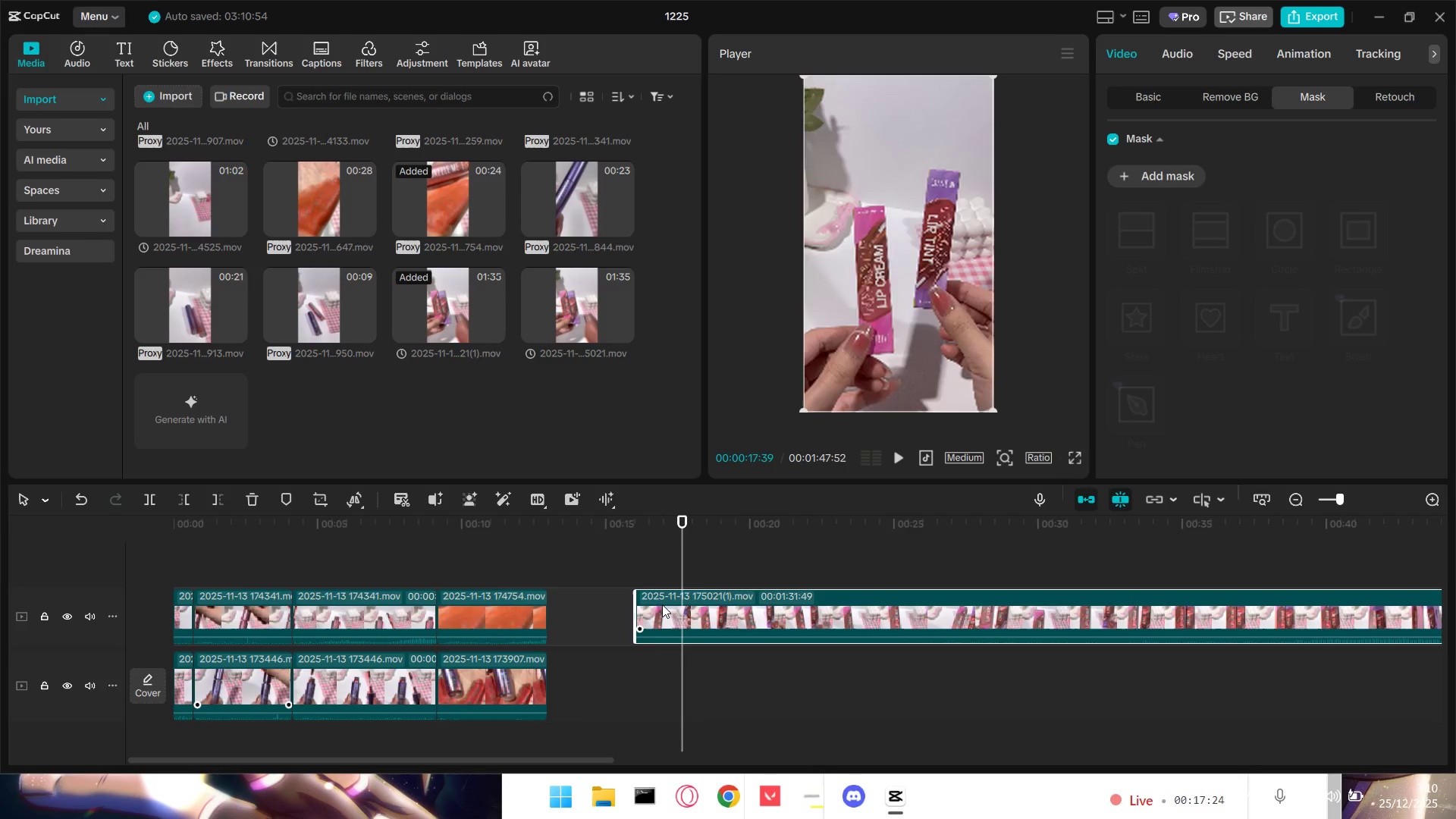 
key(Space)
 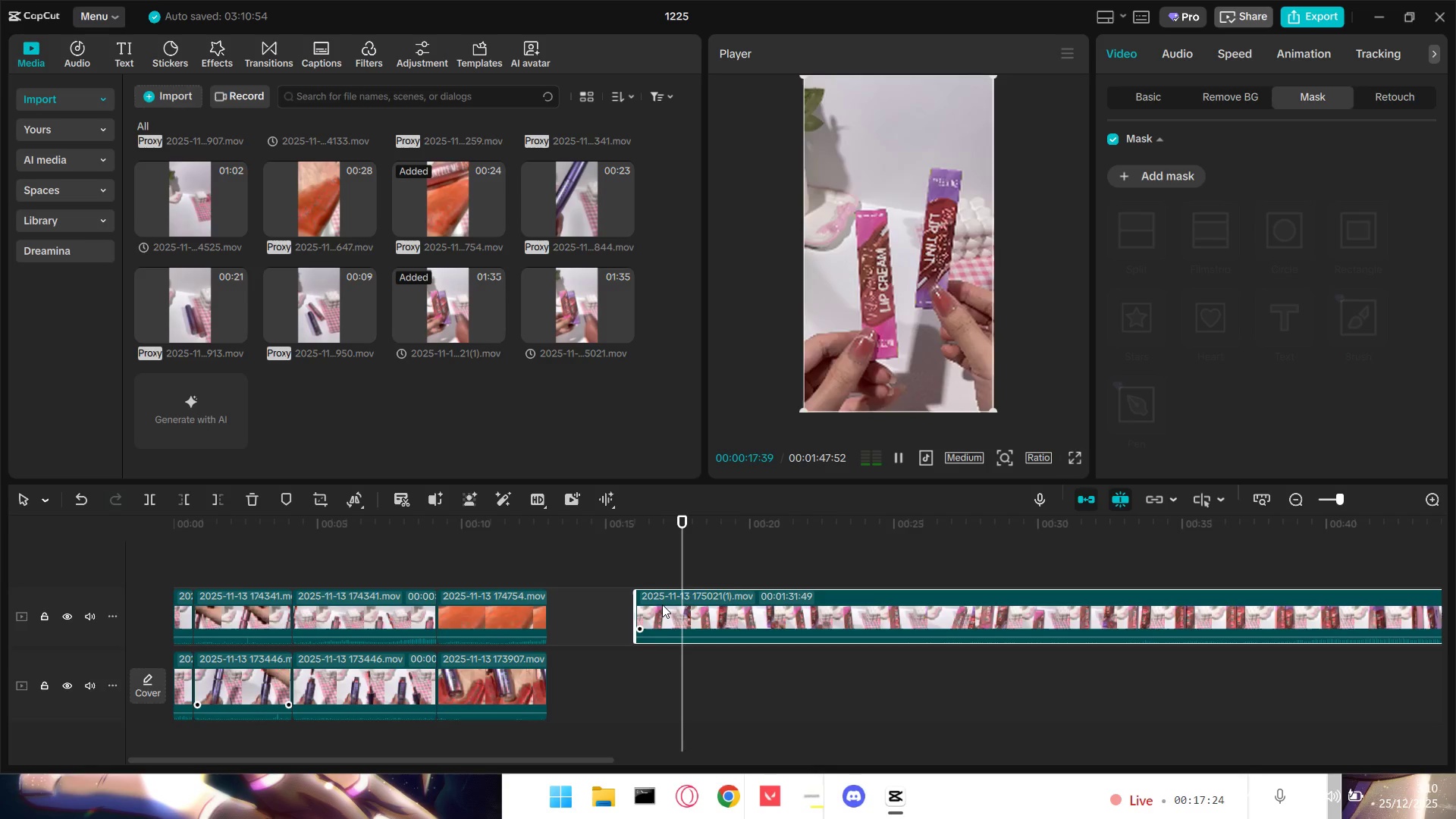 
key(Space)
 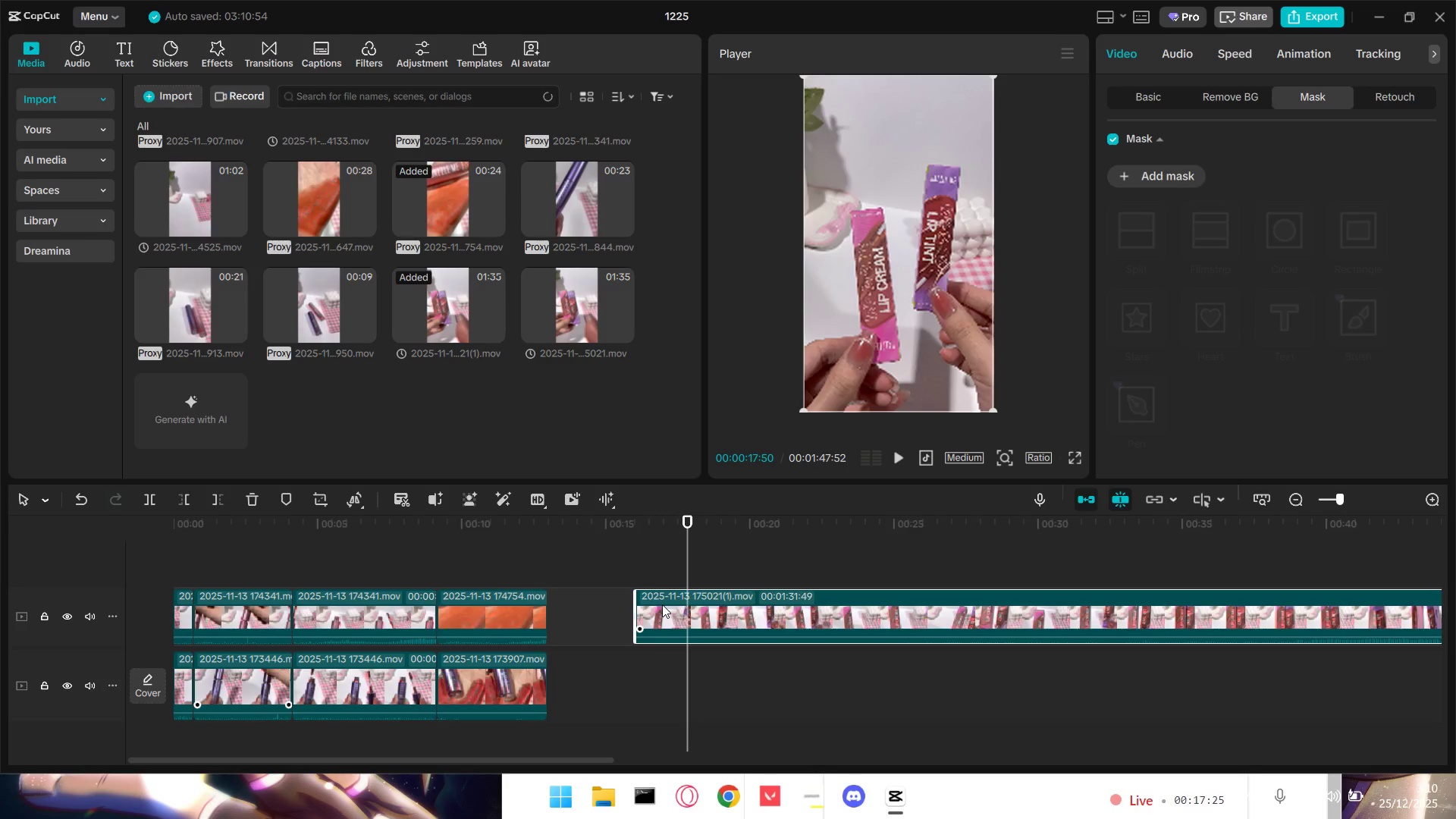 
key(Space)
 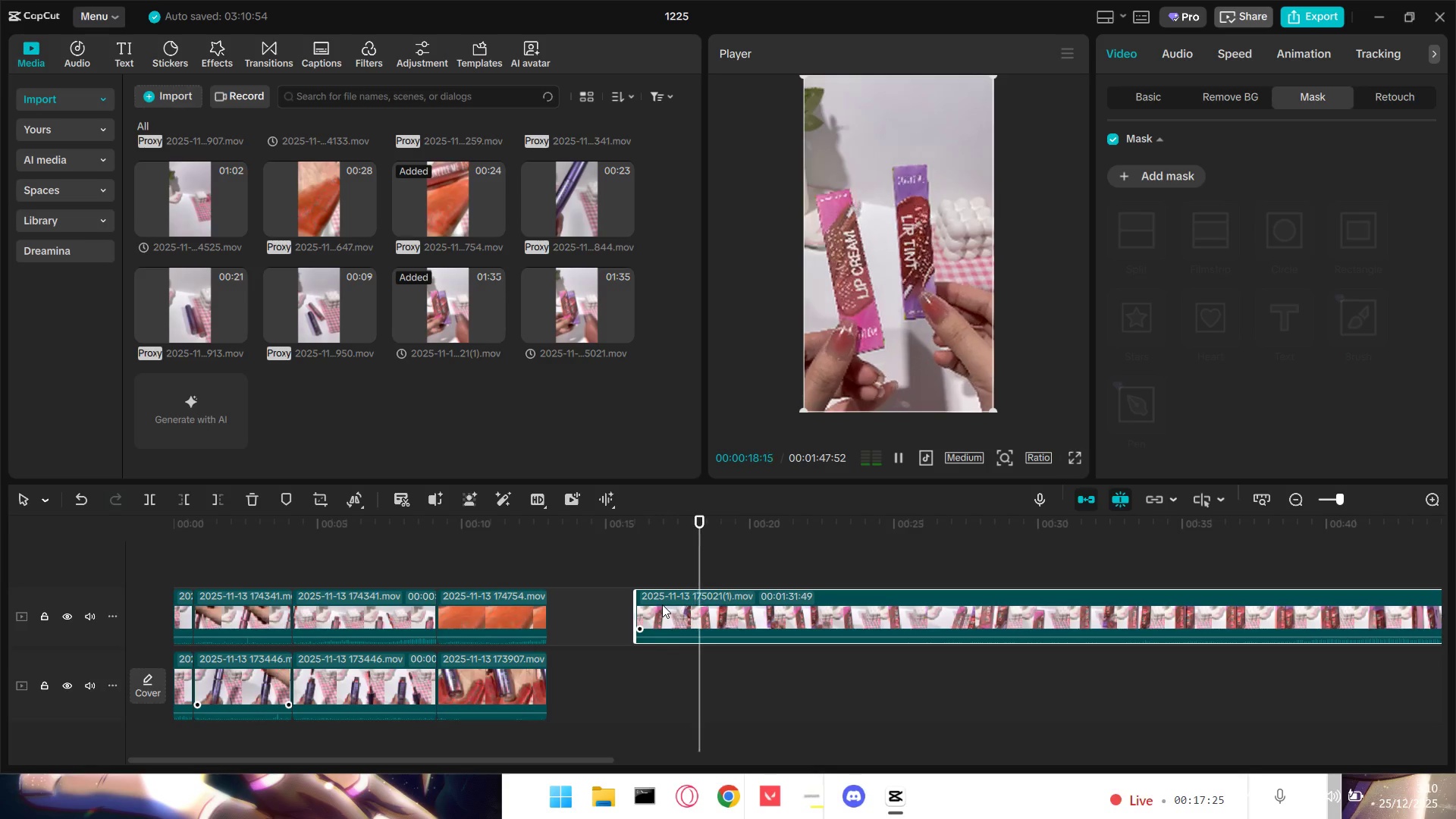 
key(Space)
 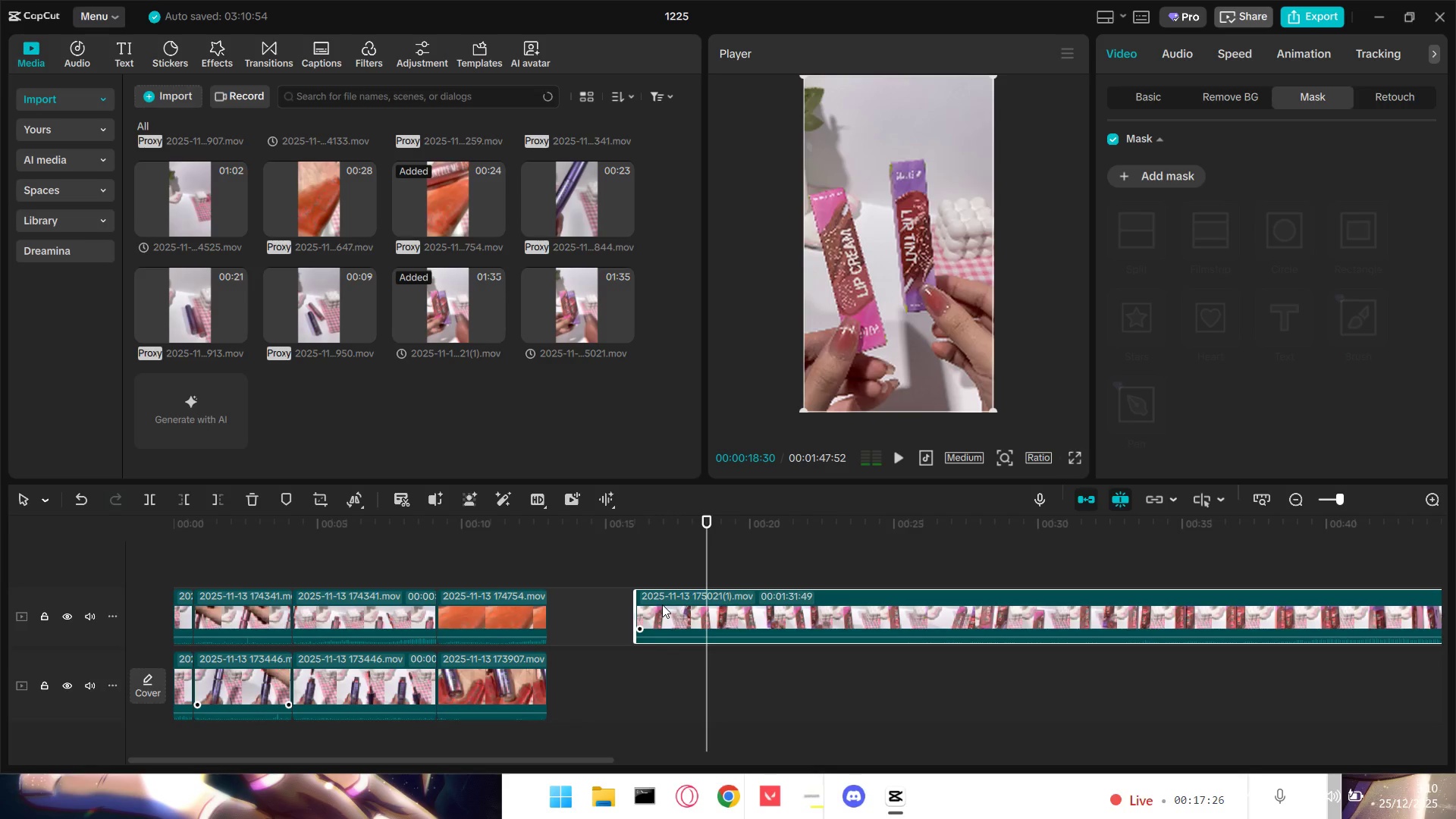 
key(Space)
 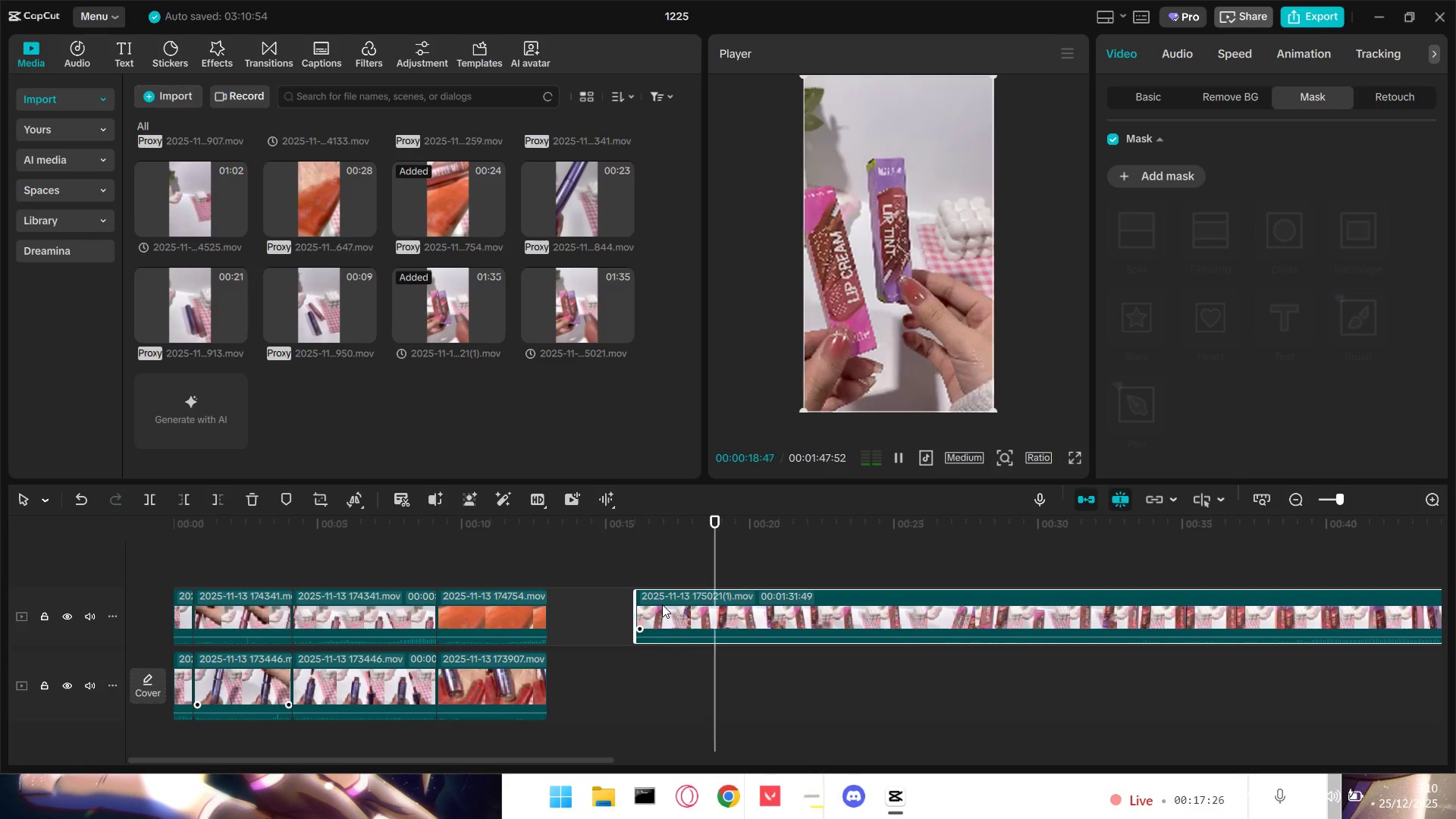 
key(Space)
 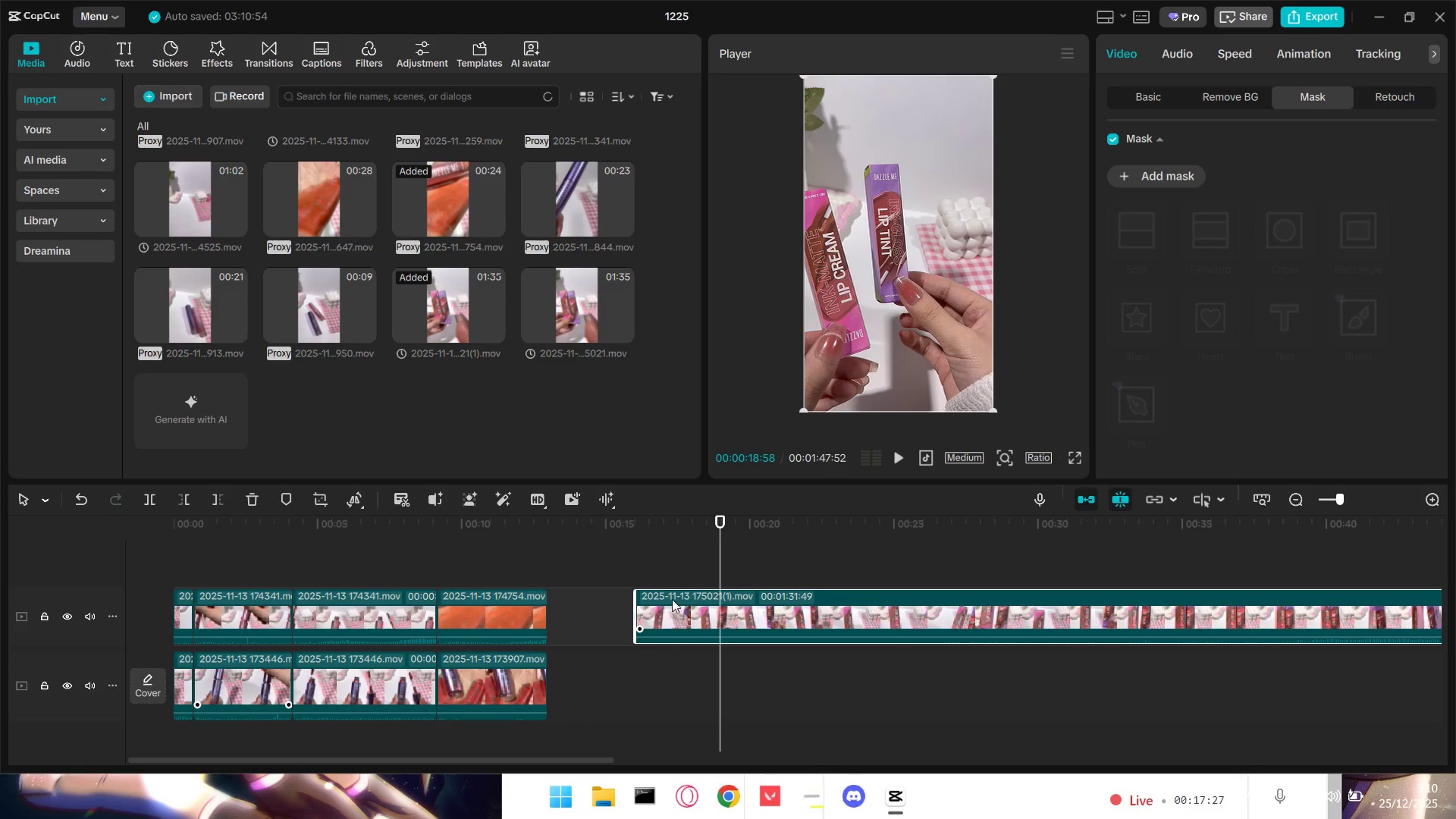 
left_click([676, 555])
 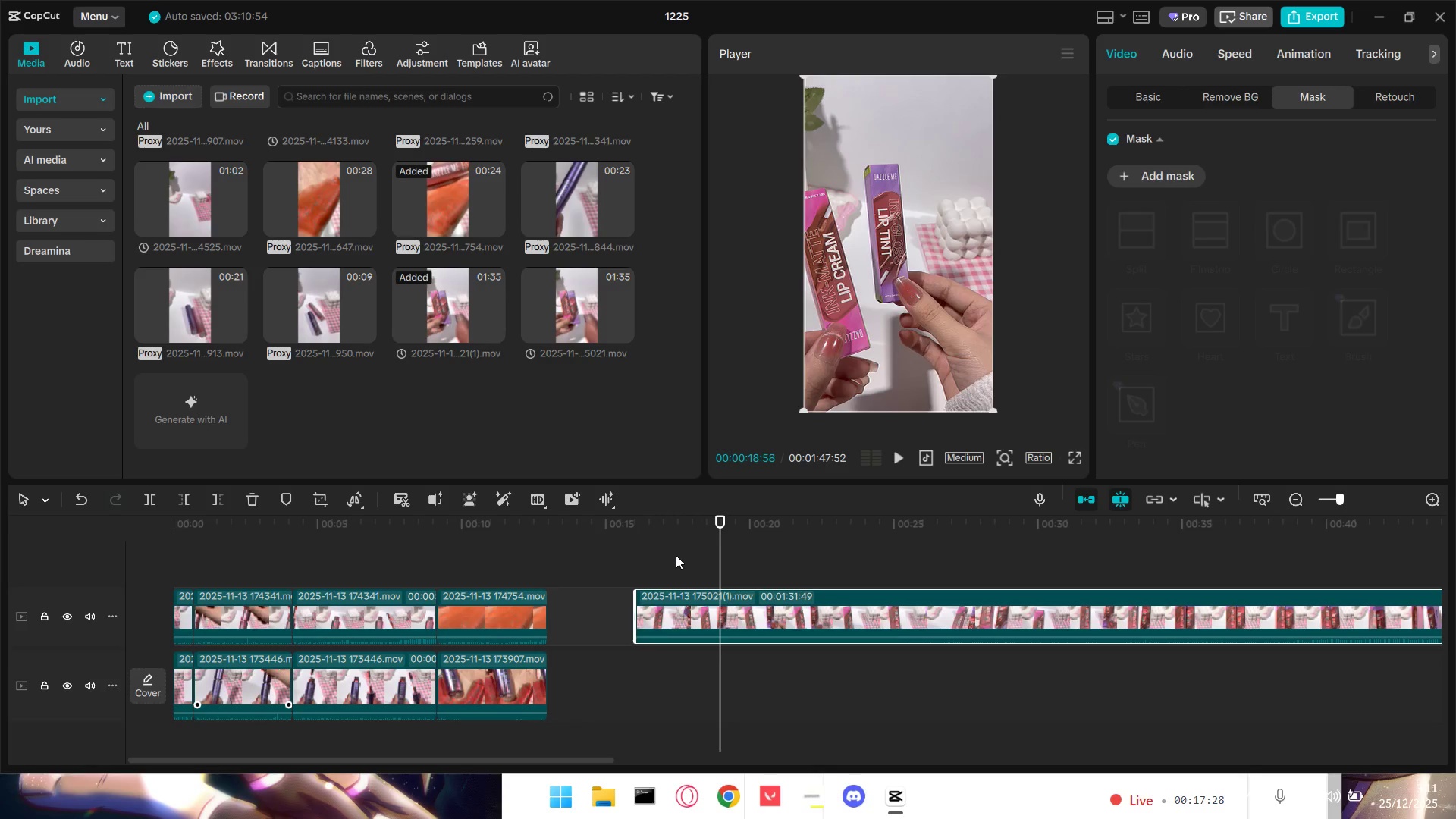 
key(Space)
 